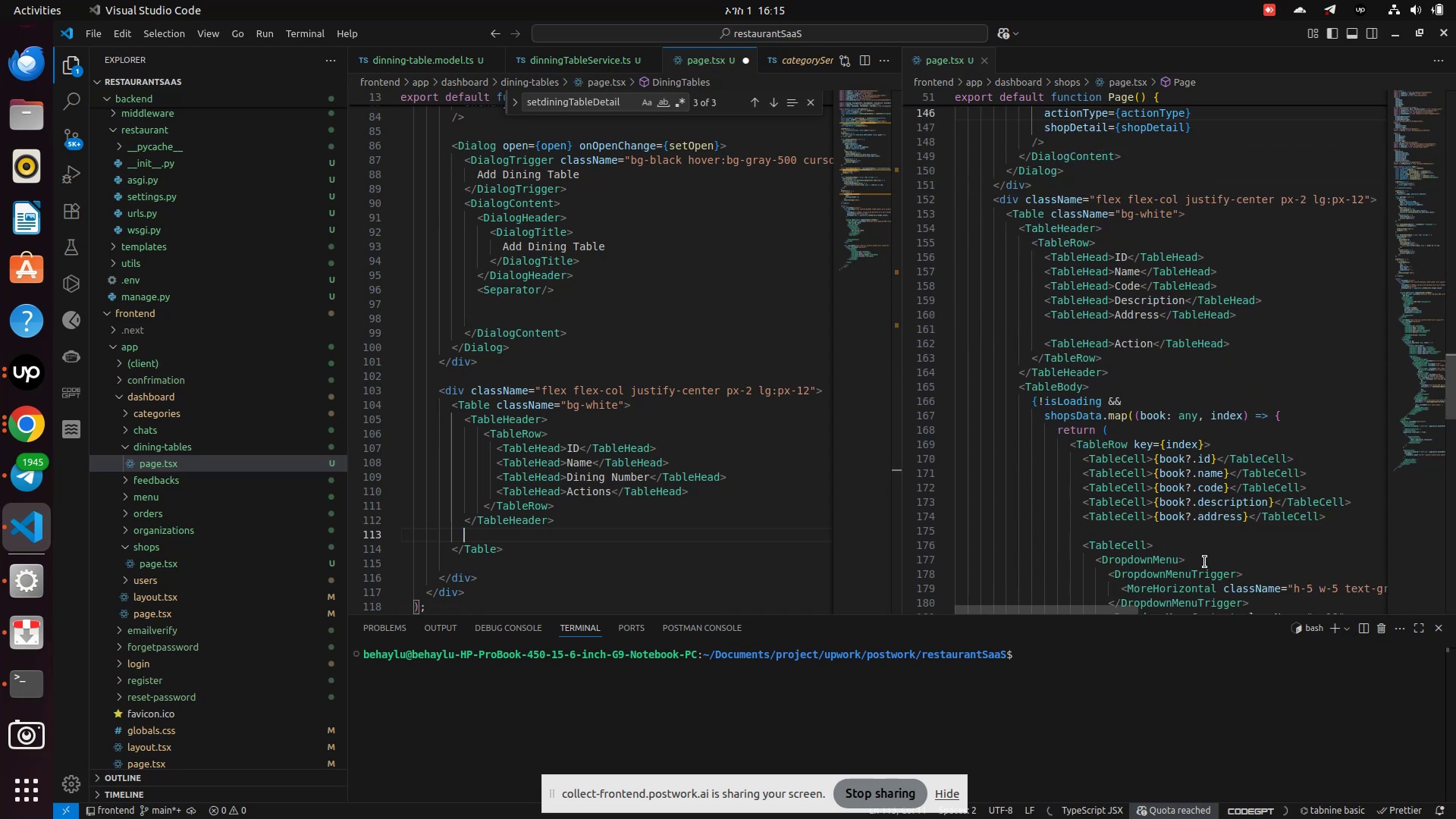 
type(<TableBody>)
 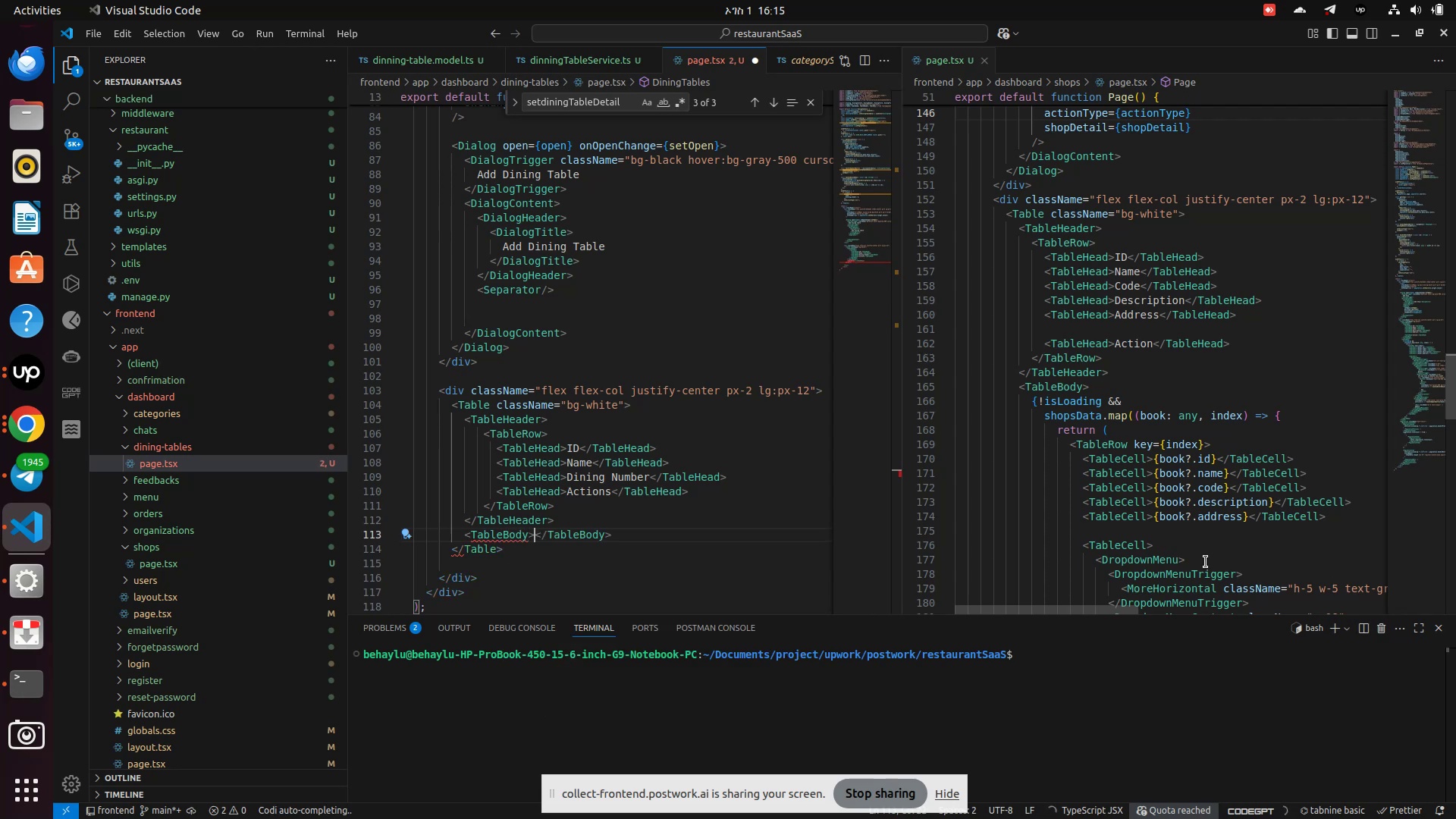 
key(Enter)
 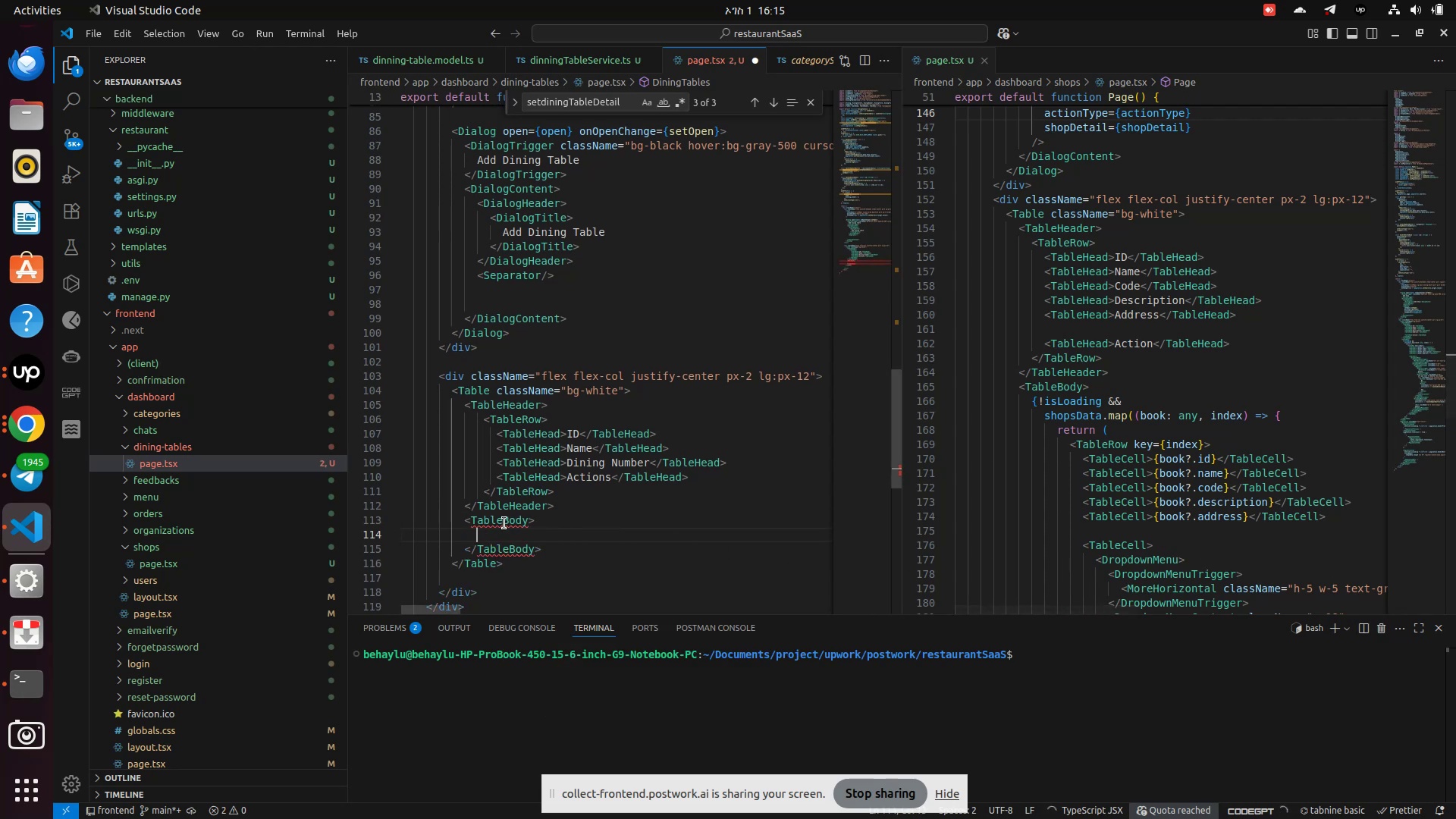 
left_click([583, 503])
 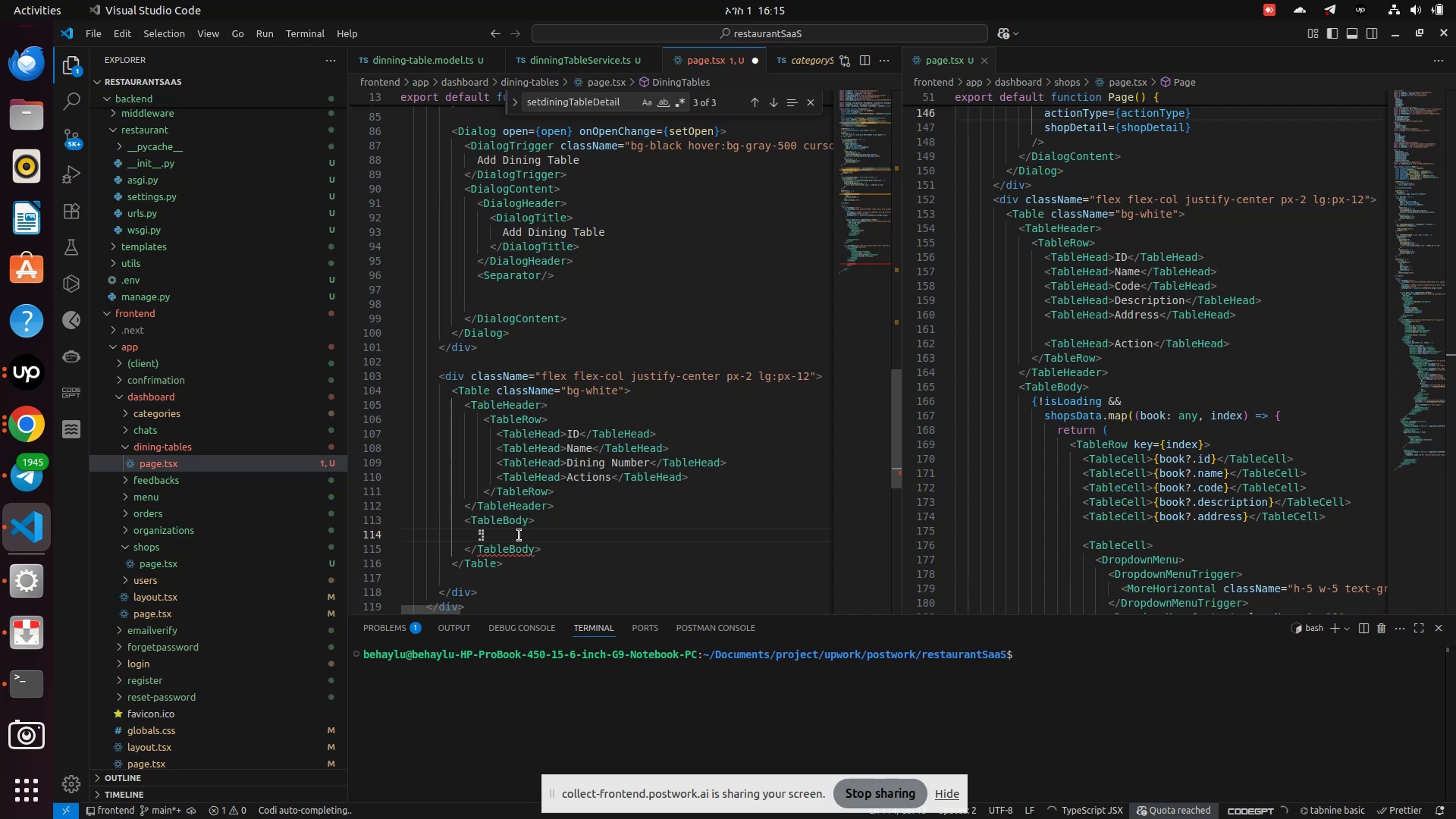 
left_click([518, 537])
 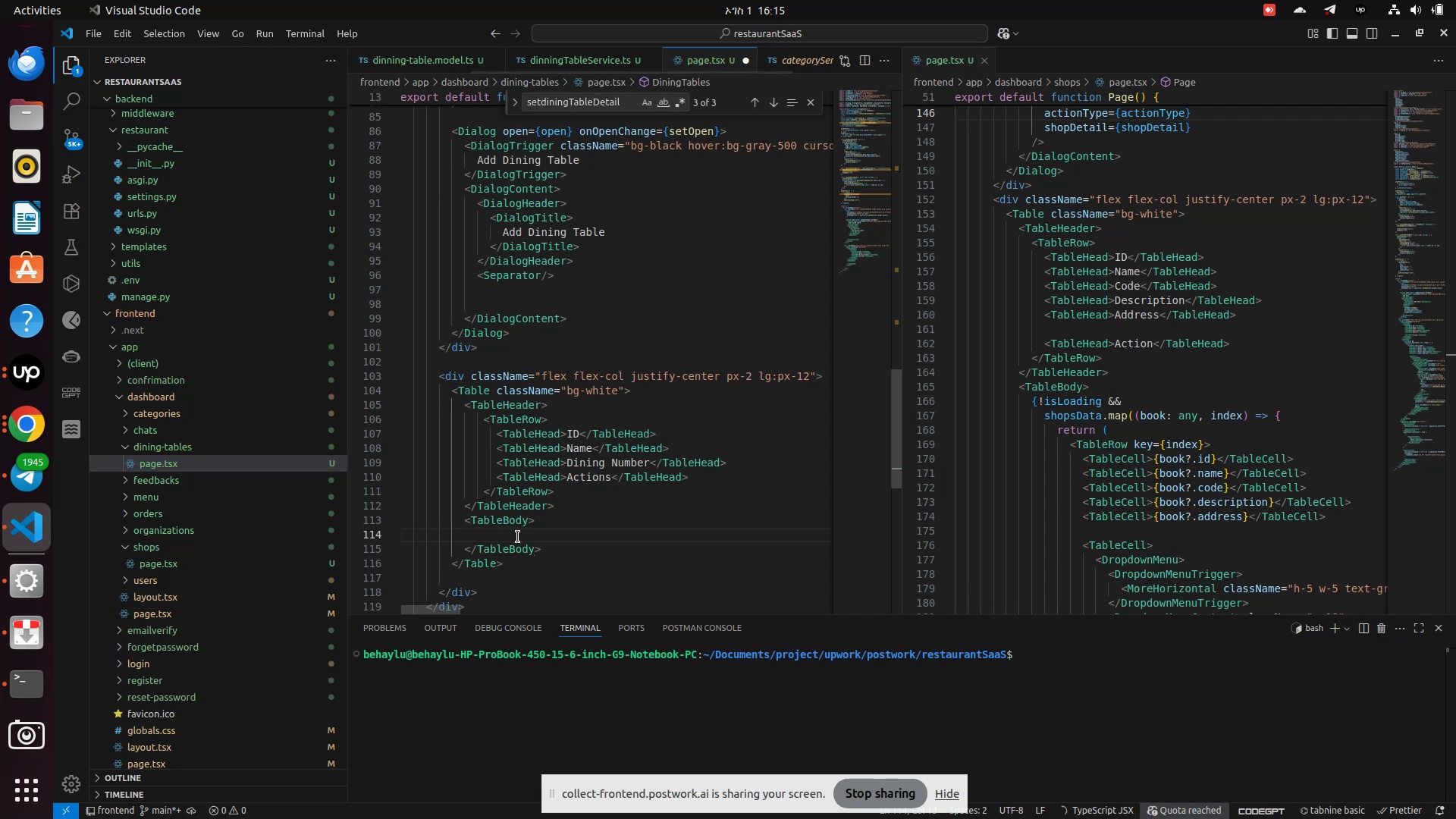 
key(Space)
 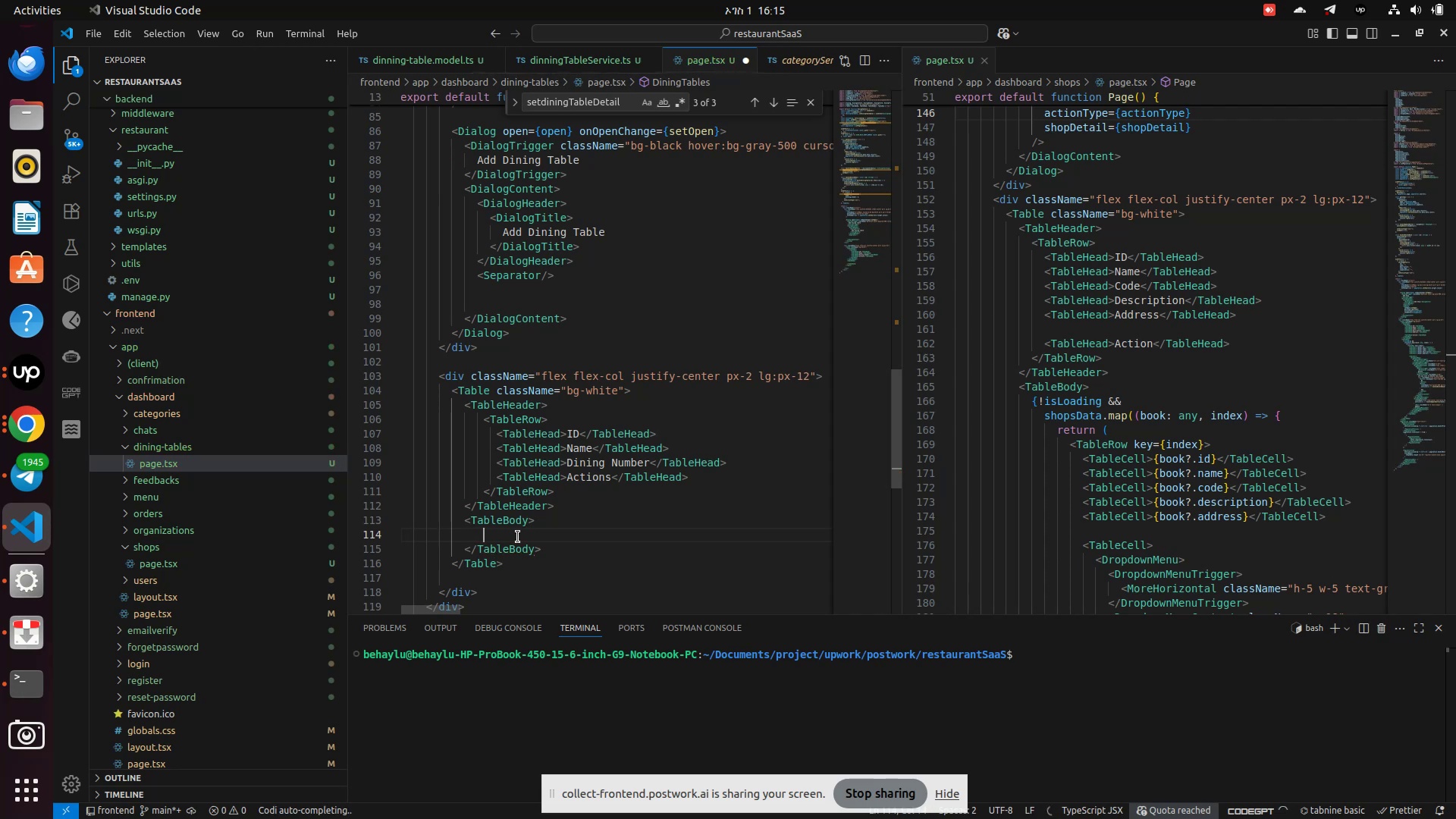 
key(Space)
 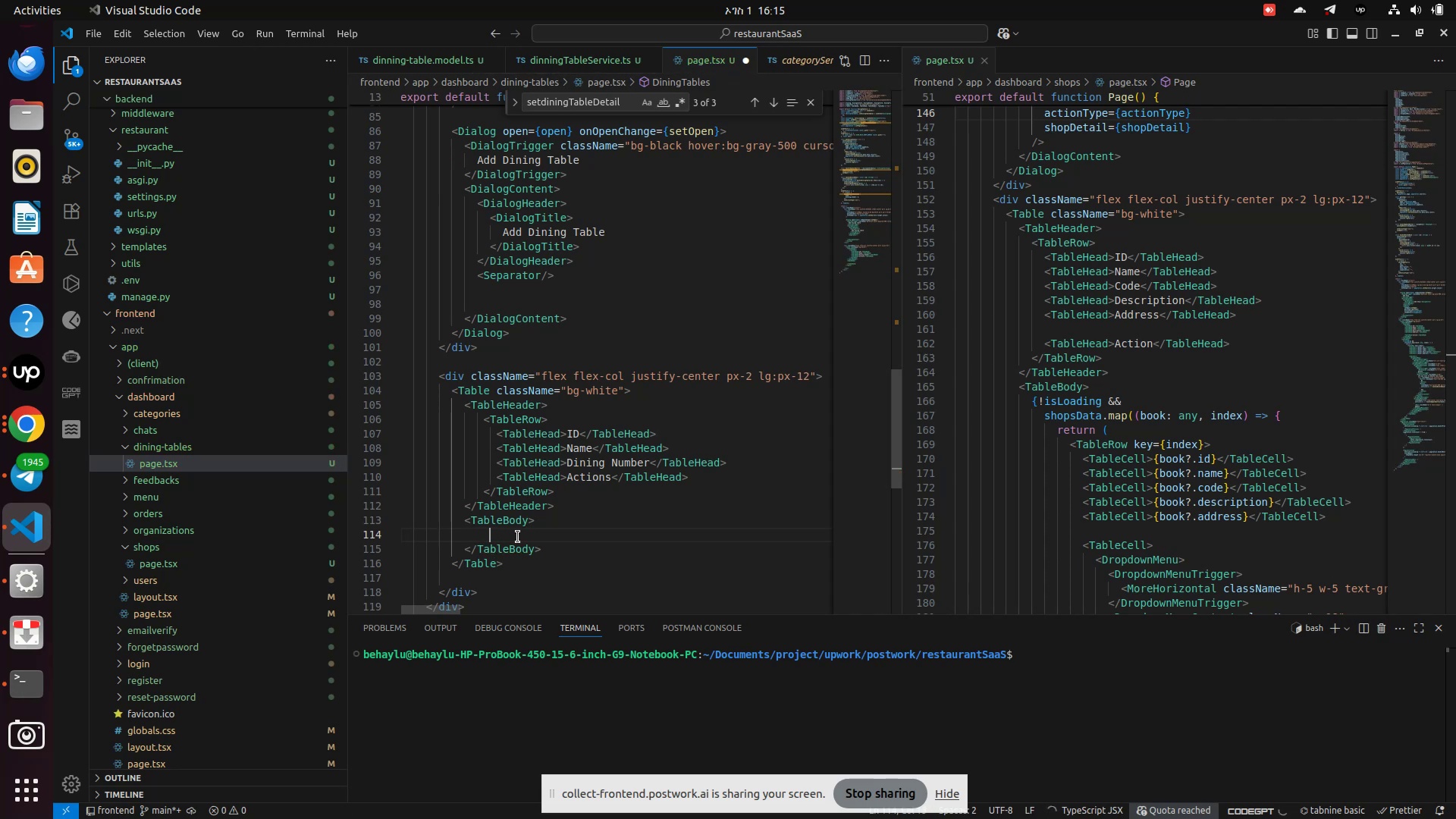 
type(if)
key(Backspace)
key(Backspace)
type({)
 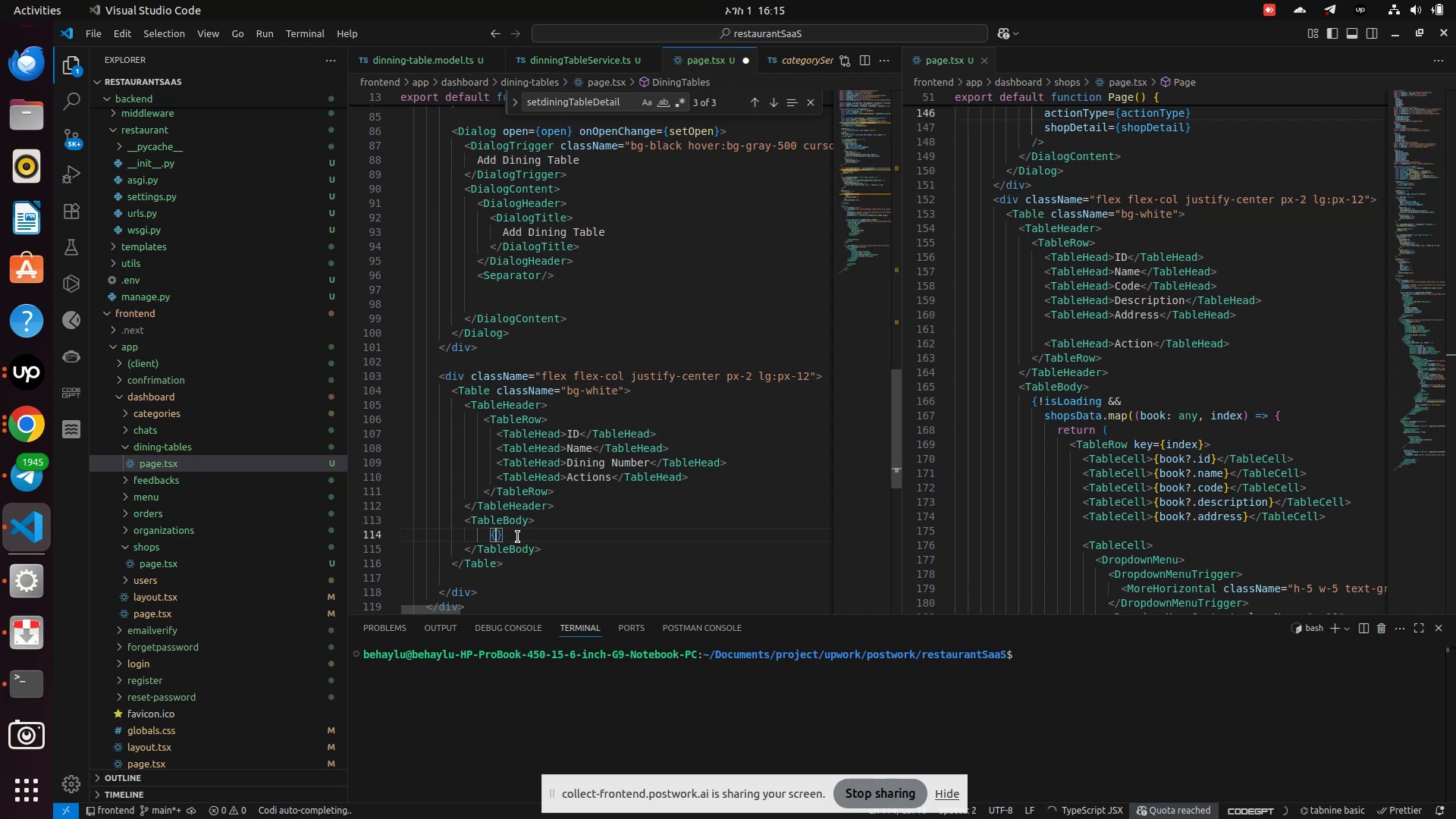 
 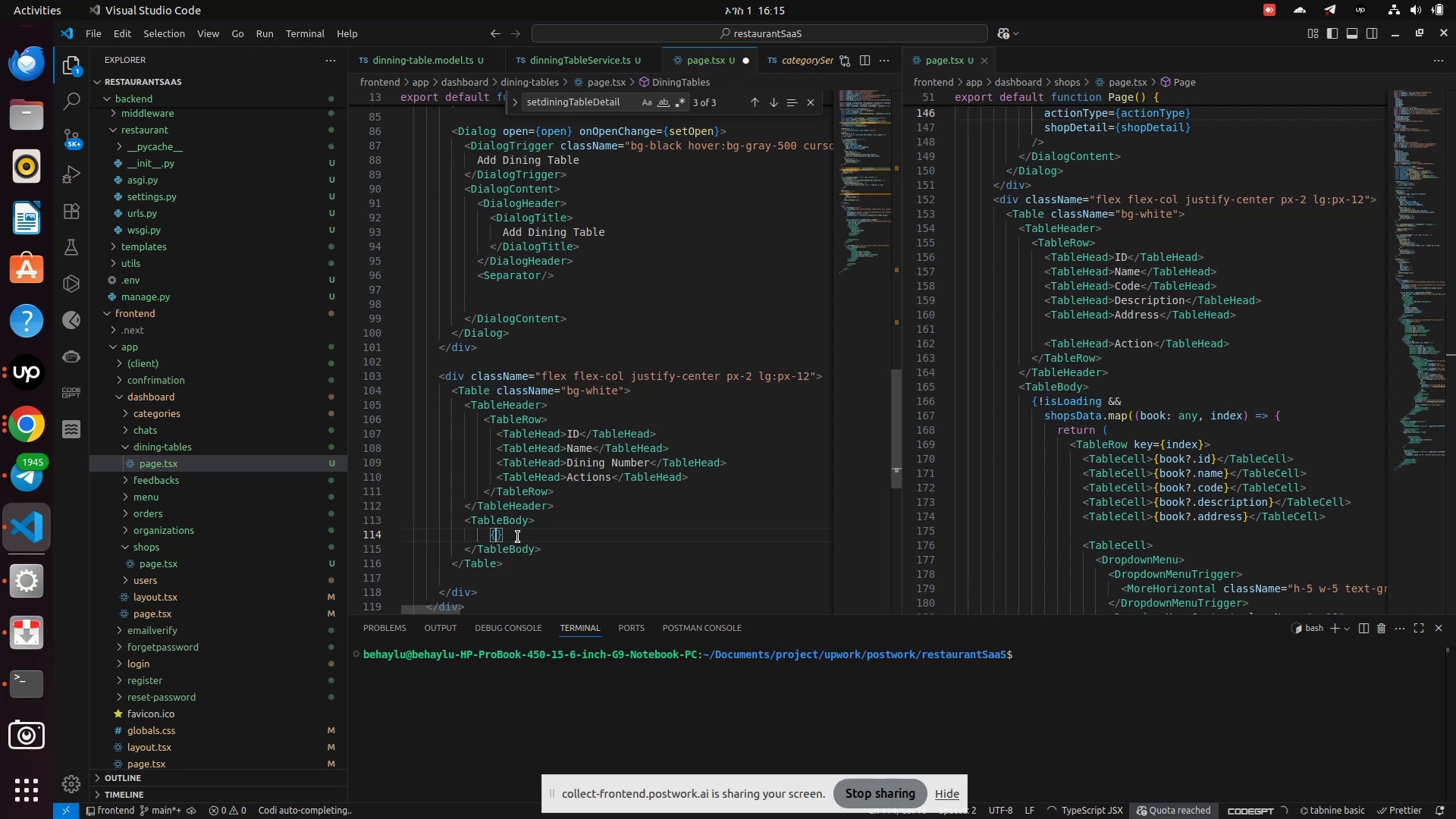 
key(Enter)
 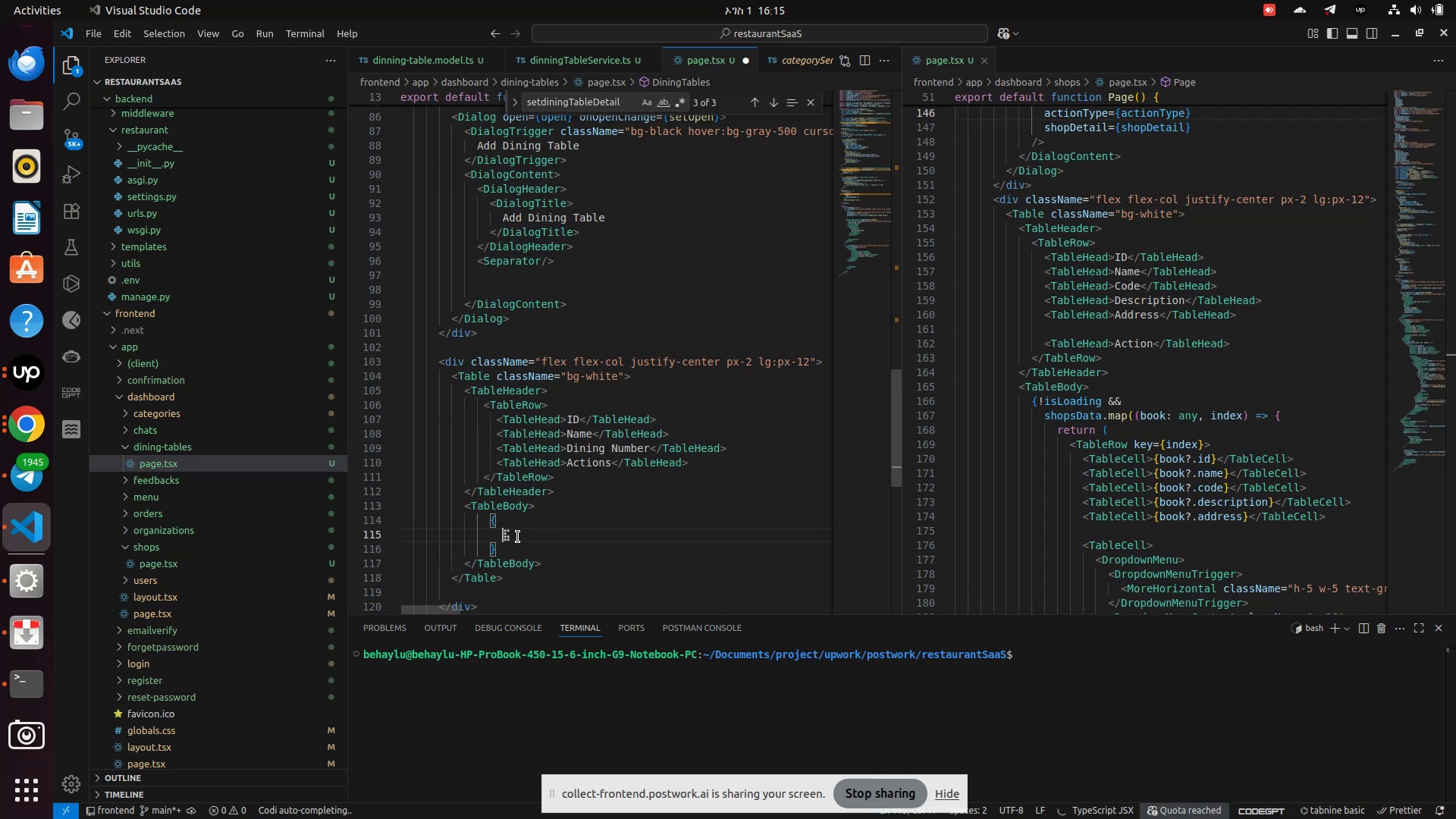 
type(!isLo)
 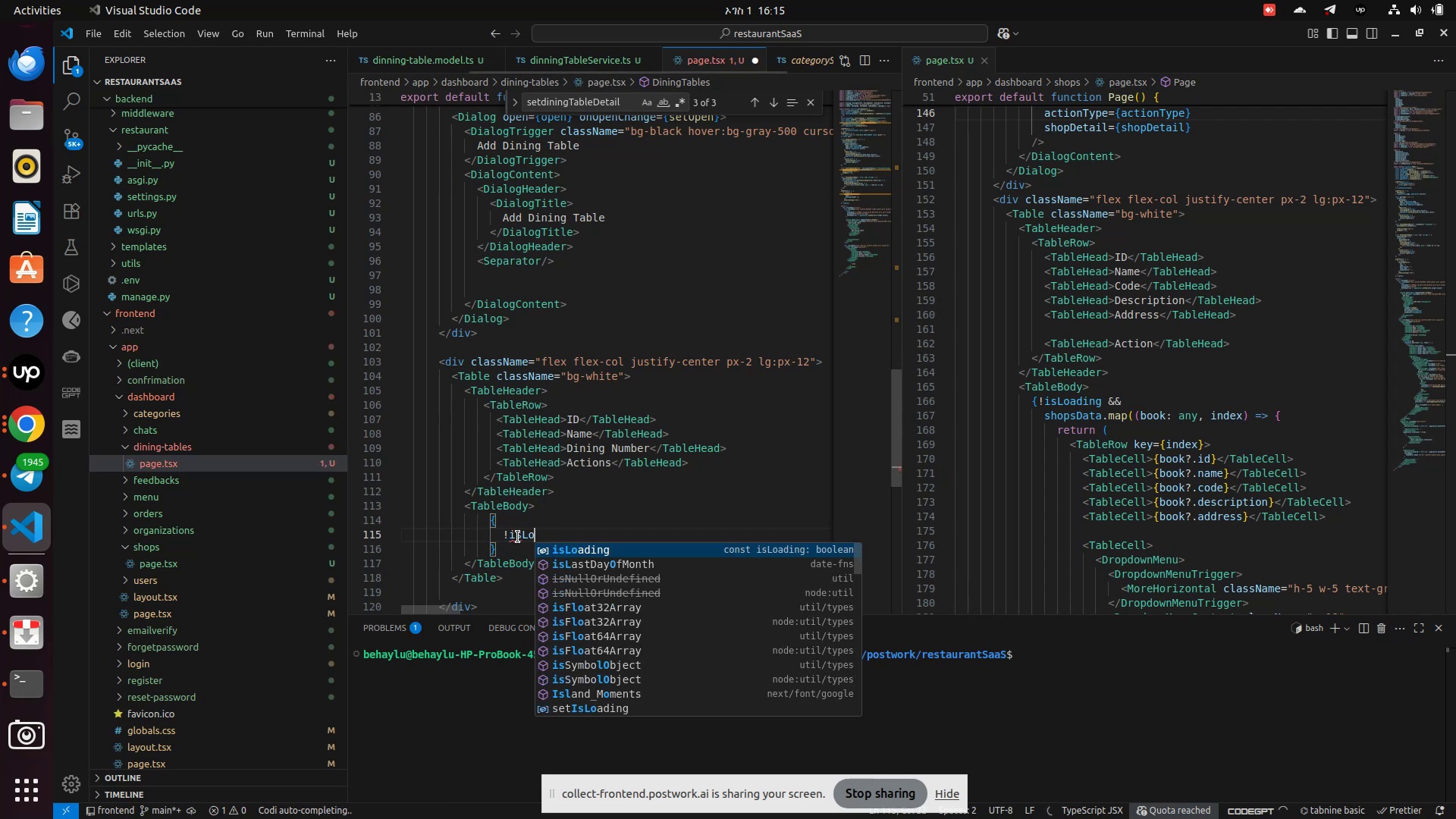 
key(Enter)
 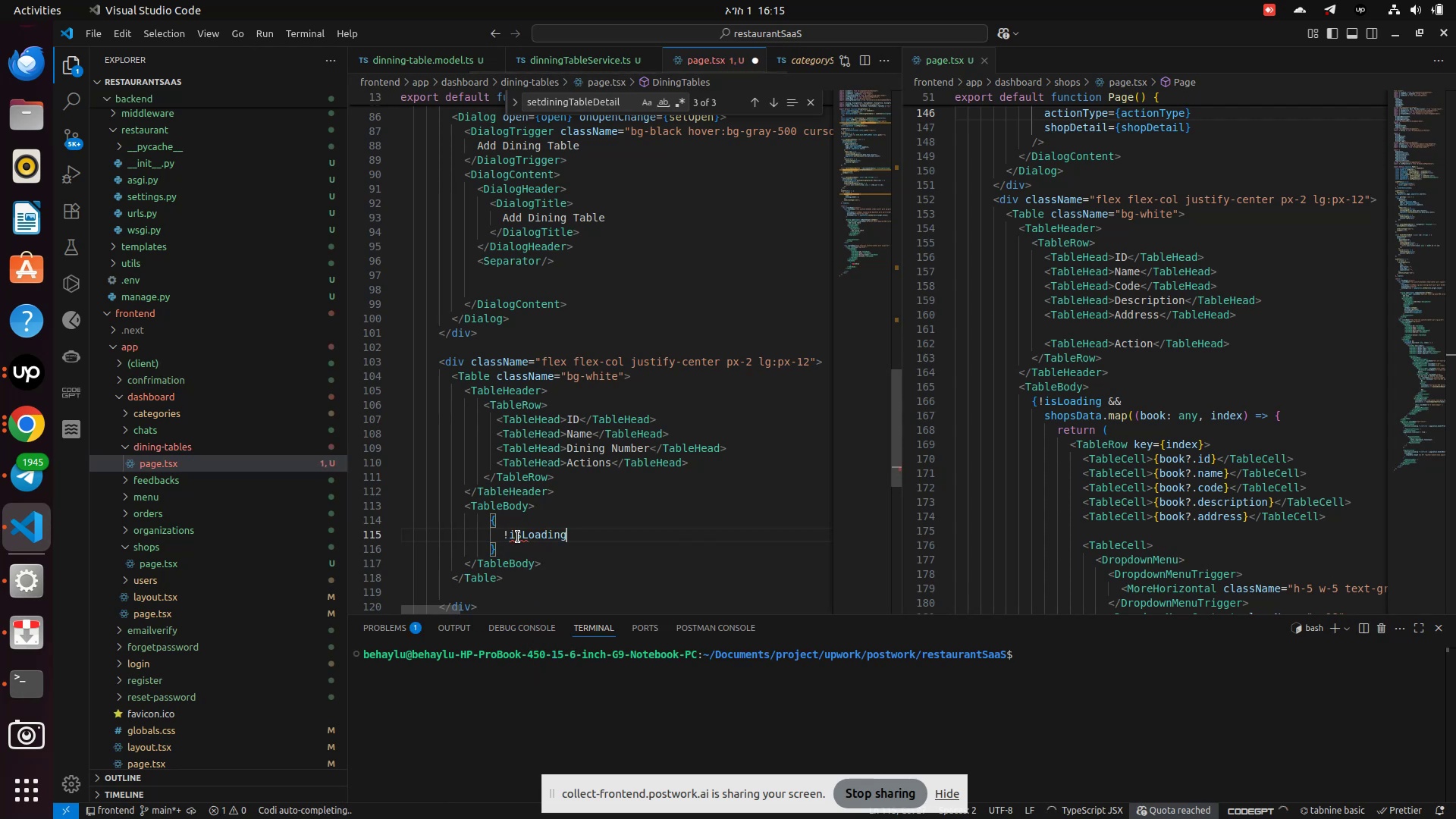 
type( && )
 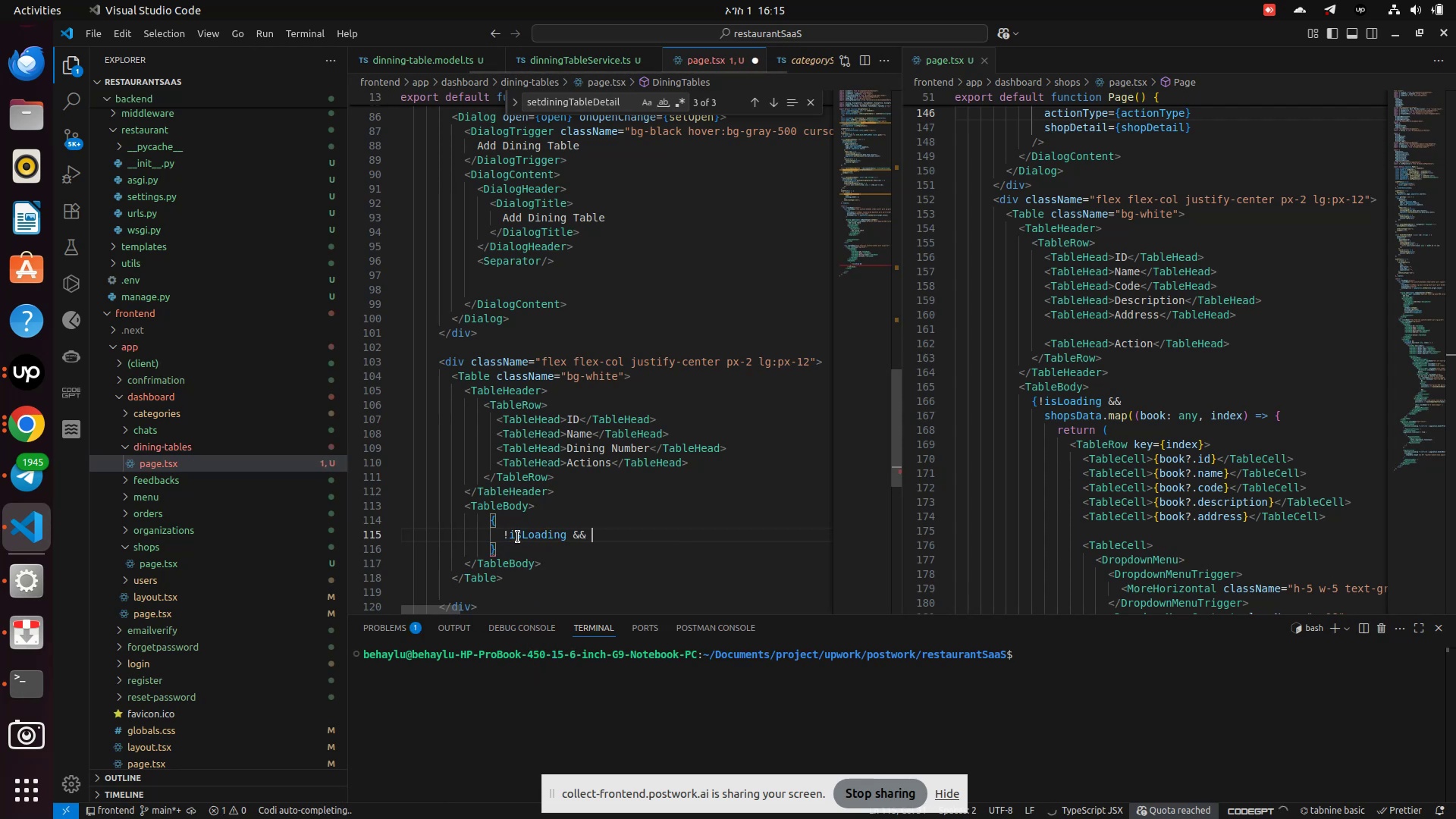 
key(Enter)
 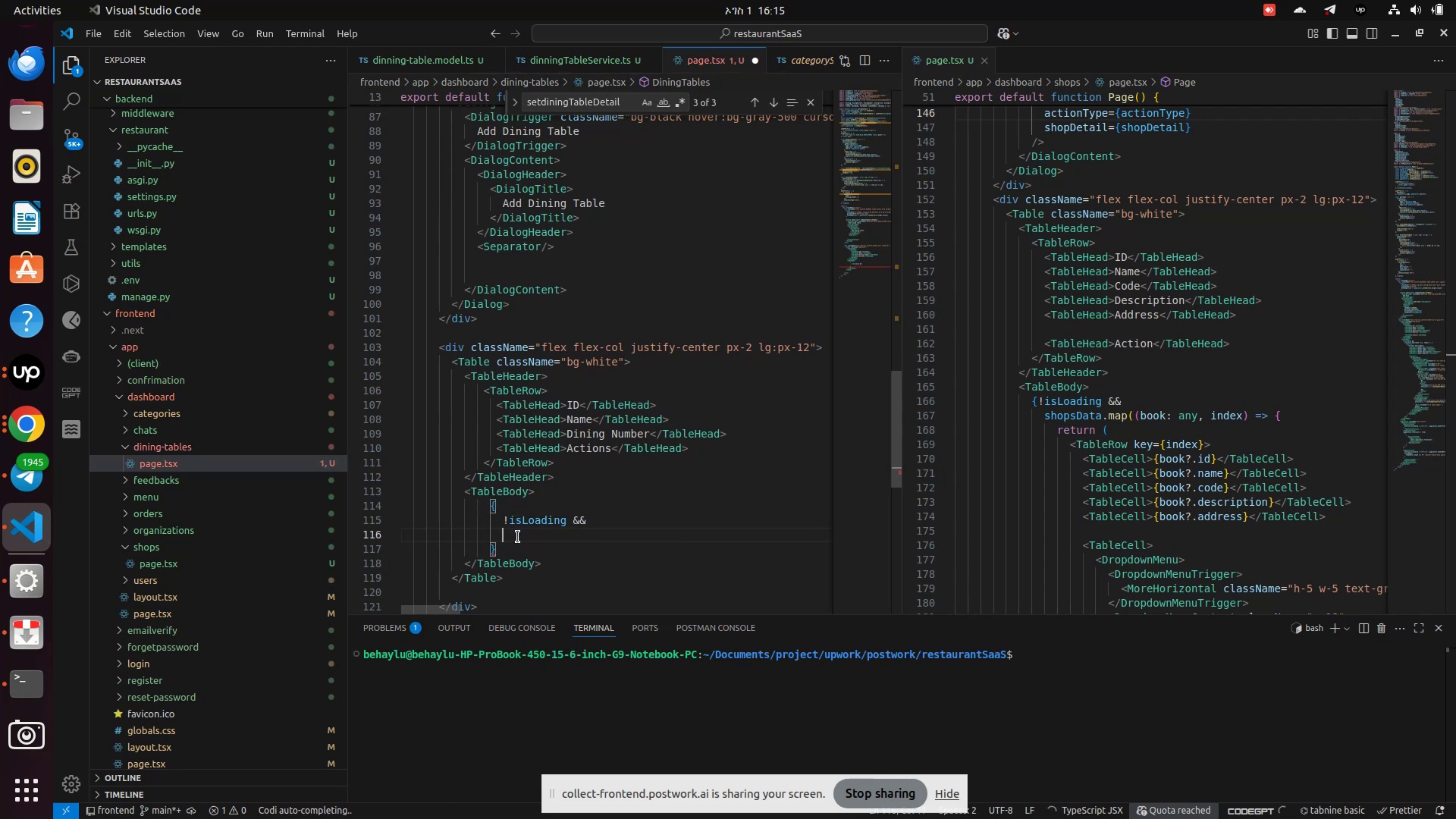 
type(shop)
key(Backspace)
key(Backspace)
key(Backspace)
key(Backspace)
type(dinin)
 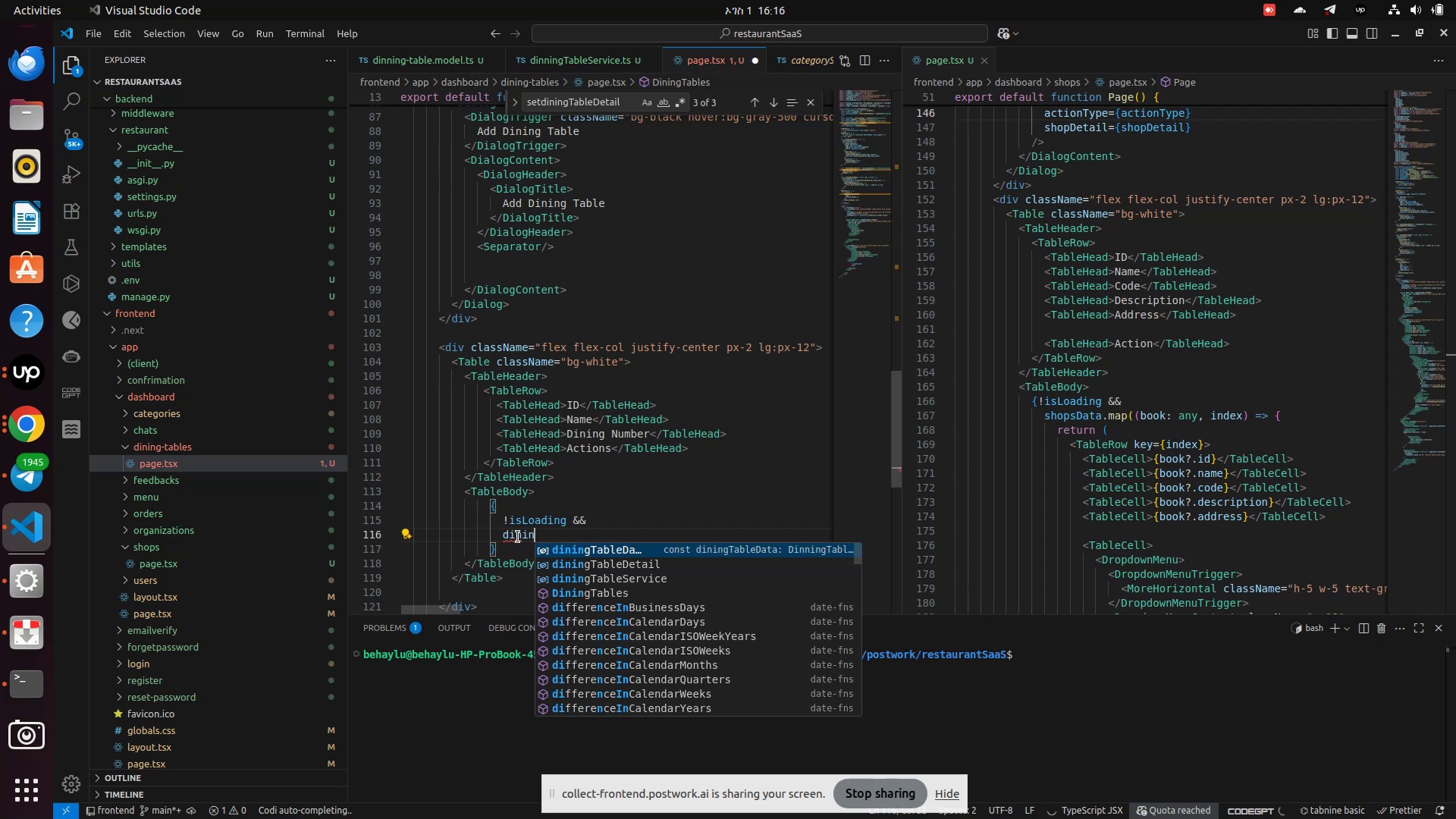 
key(Enter)
 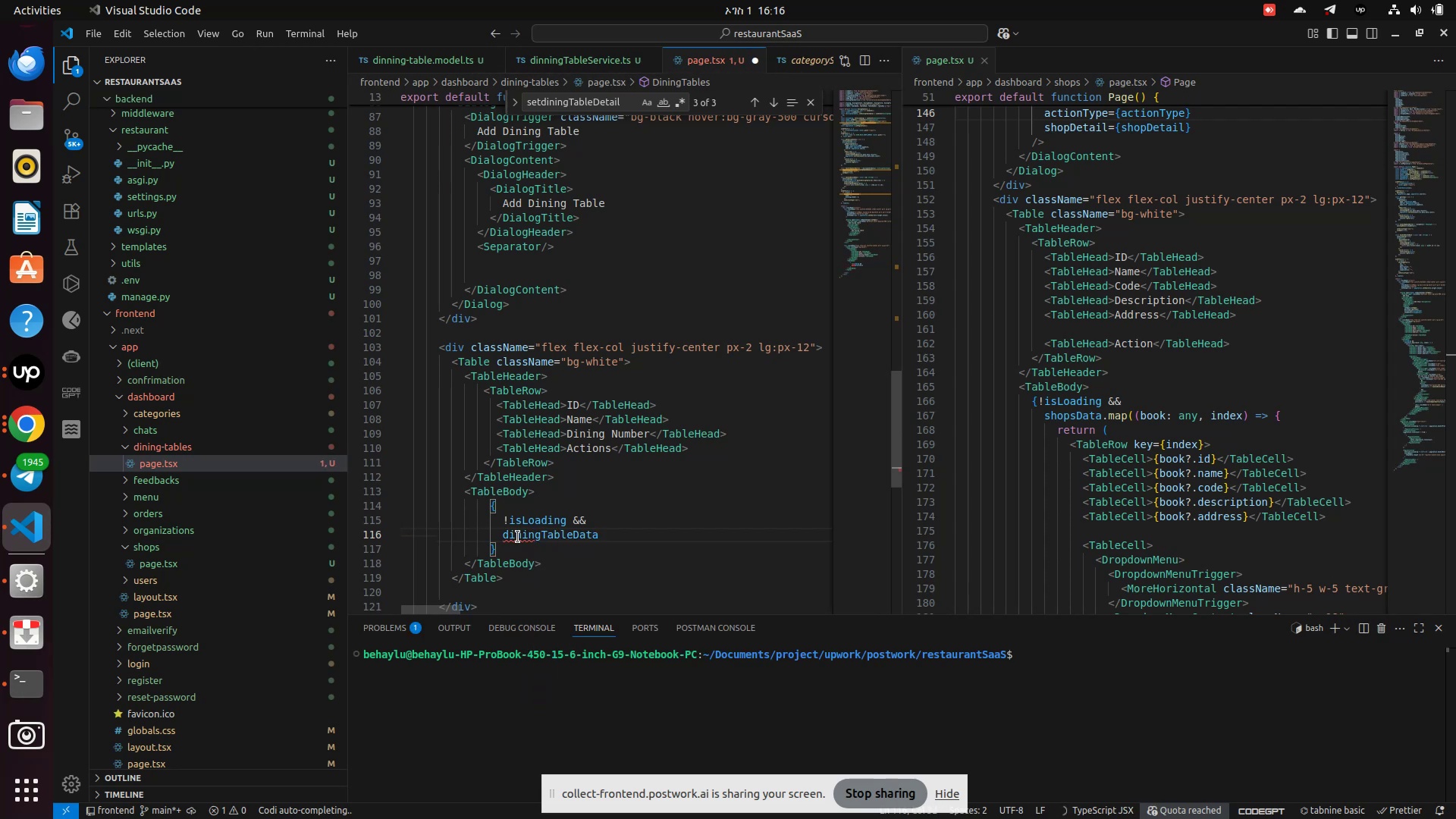 
type(.map((diningR)
key(Backspace)
type(Table:any)
 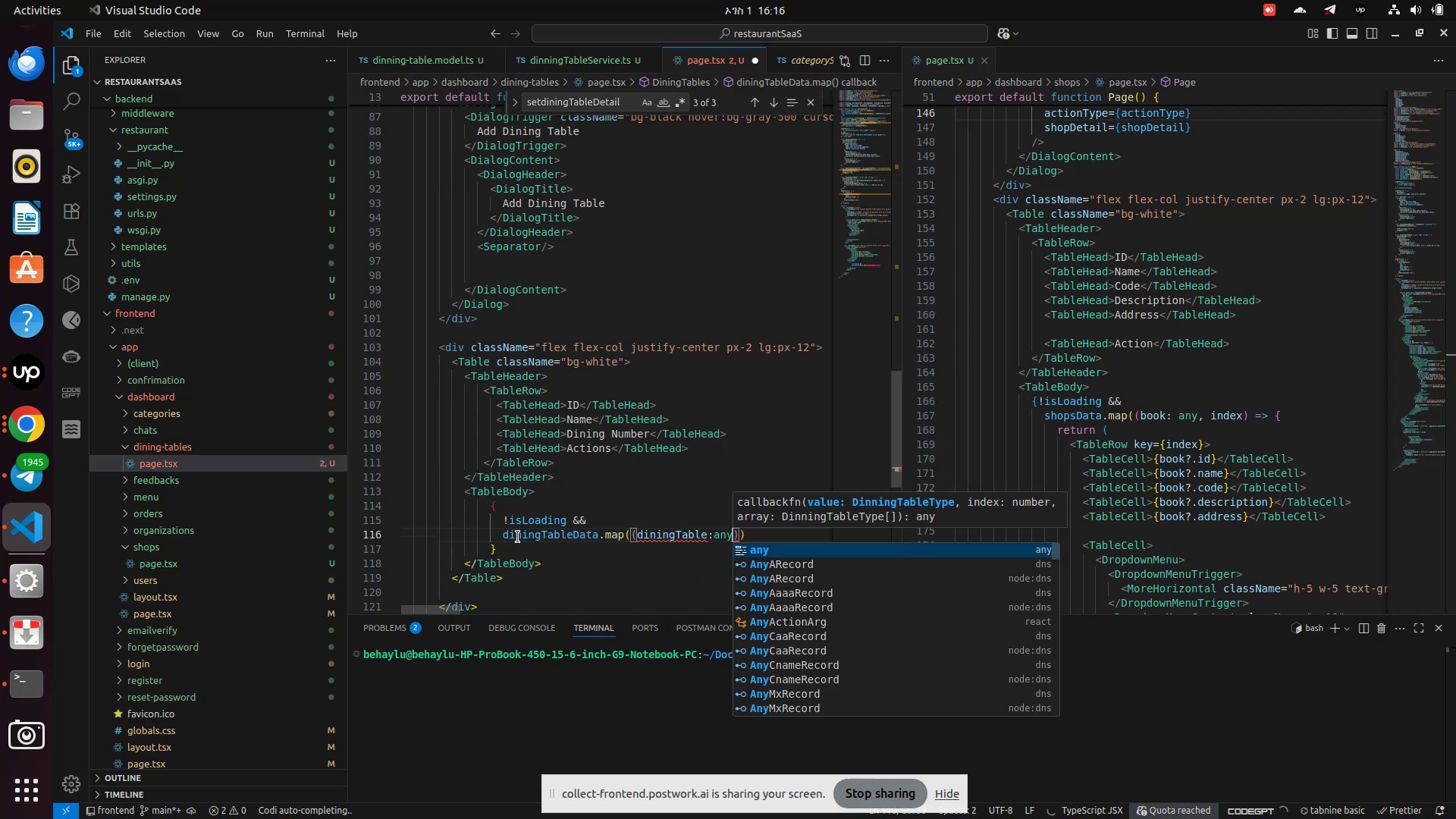 
key(ArrowRight)
 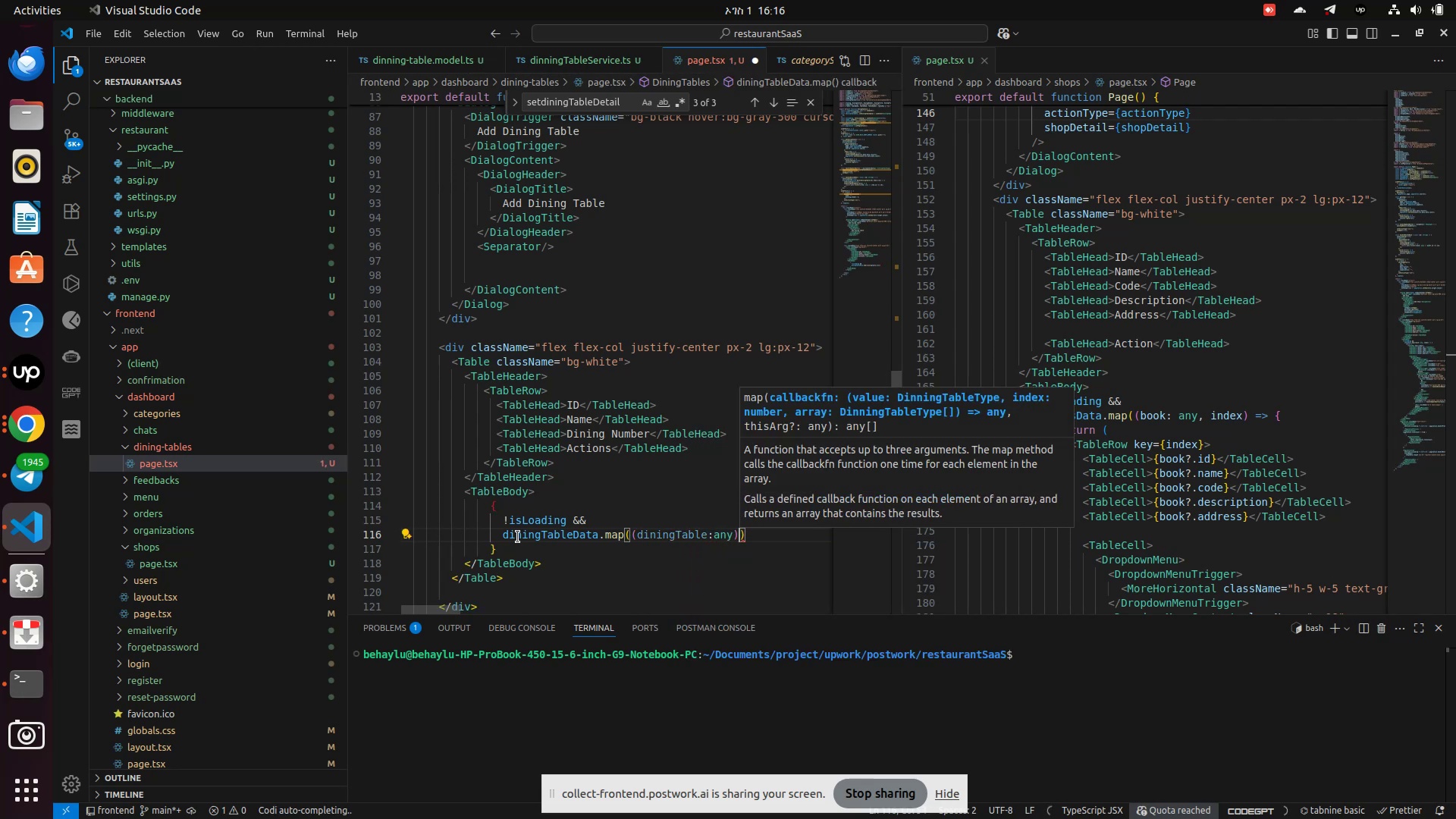 
key(Backspace)
 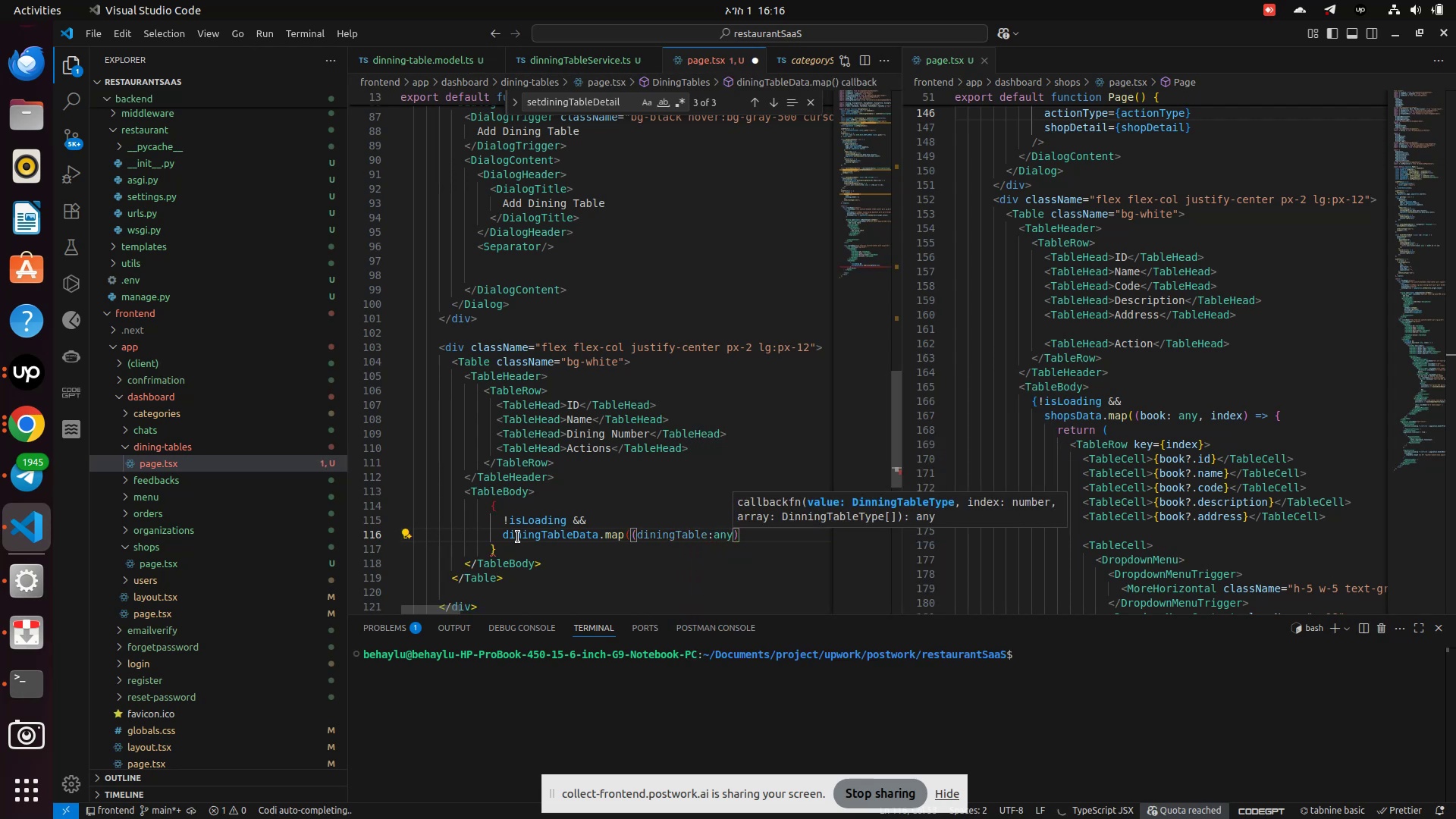 
key(Shift+0)
 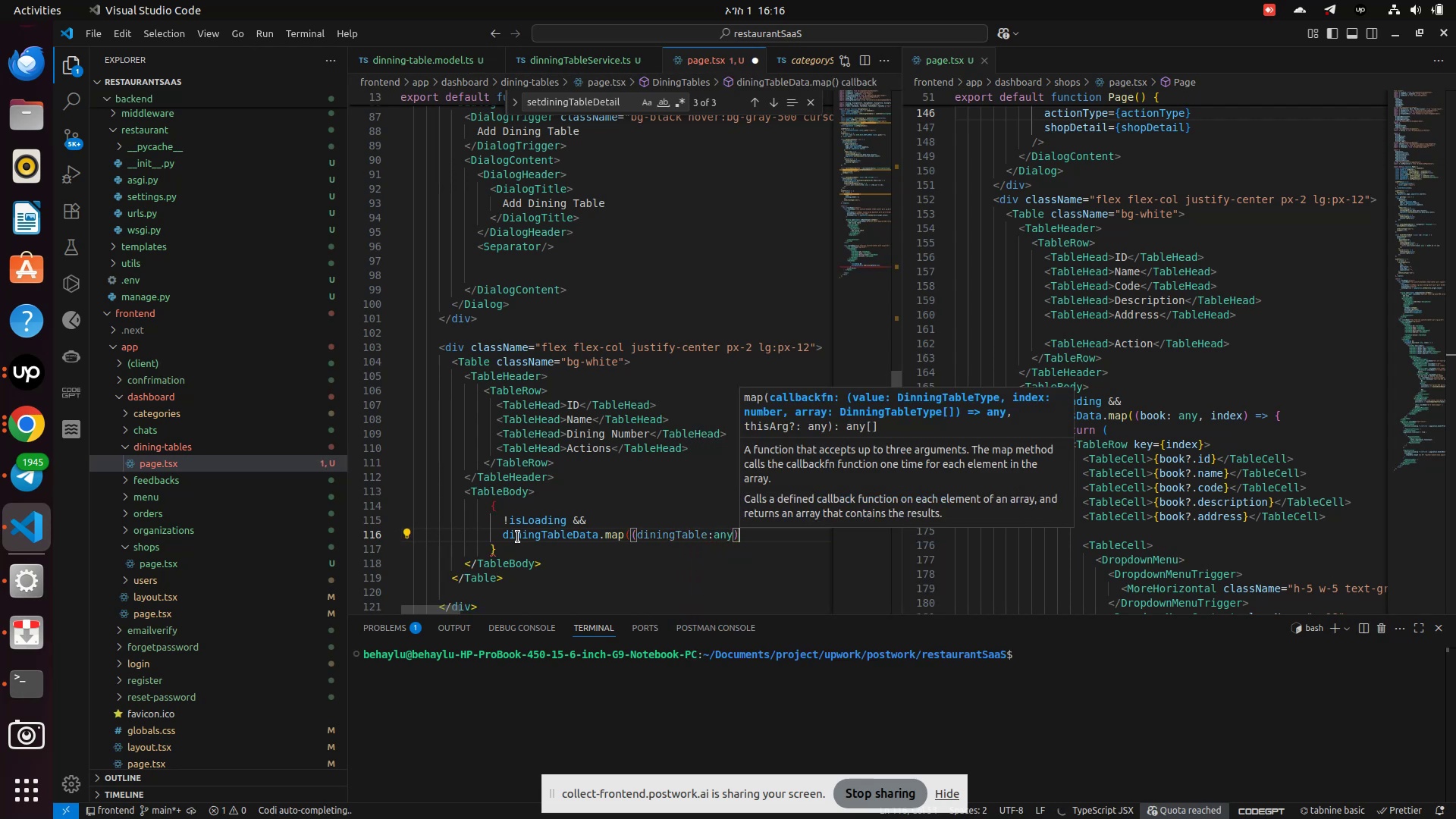 
key(ArrowLeft)
 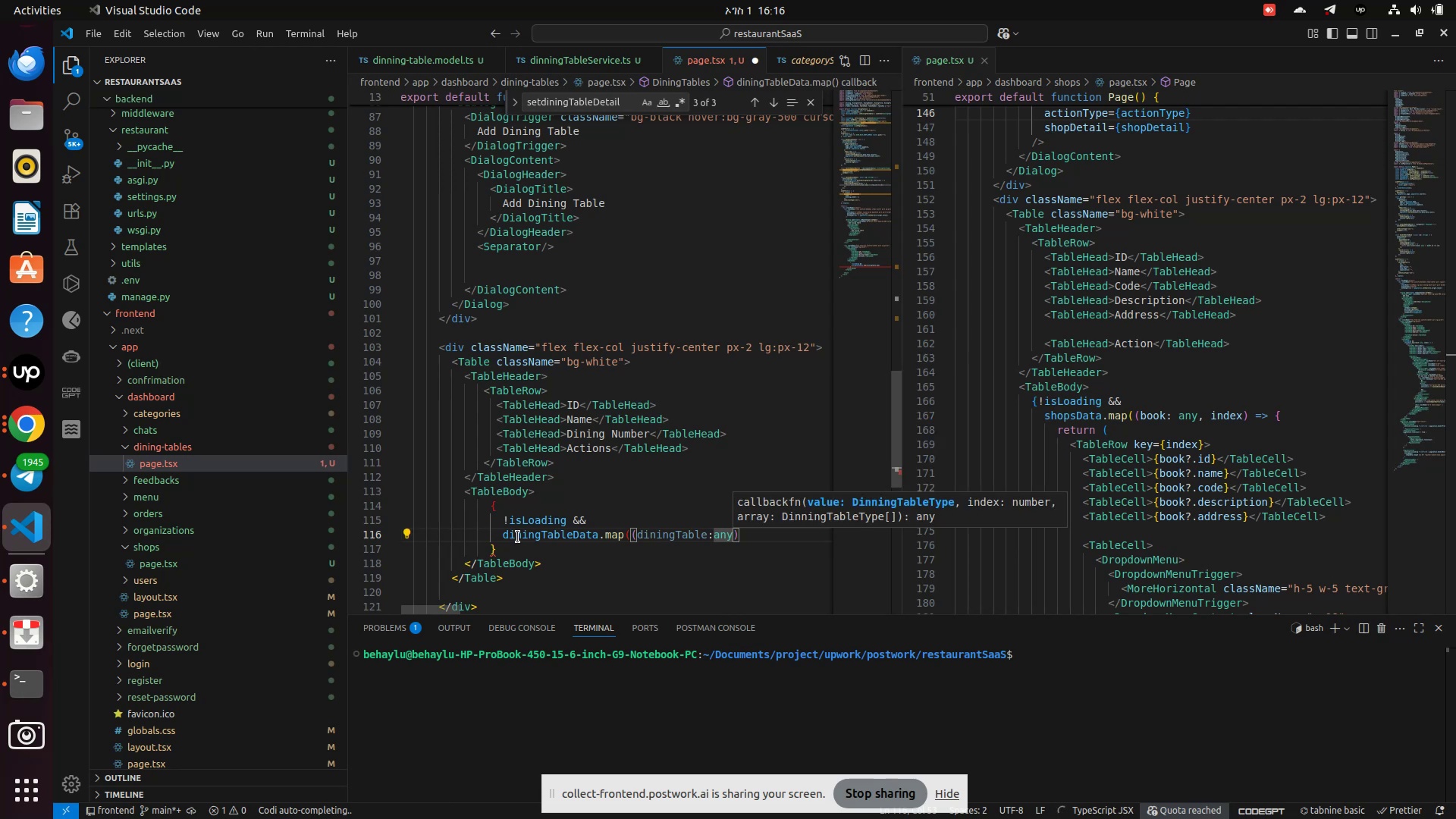 
key(Shift+0)
 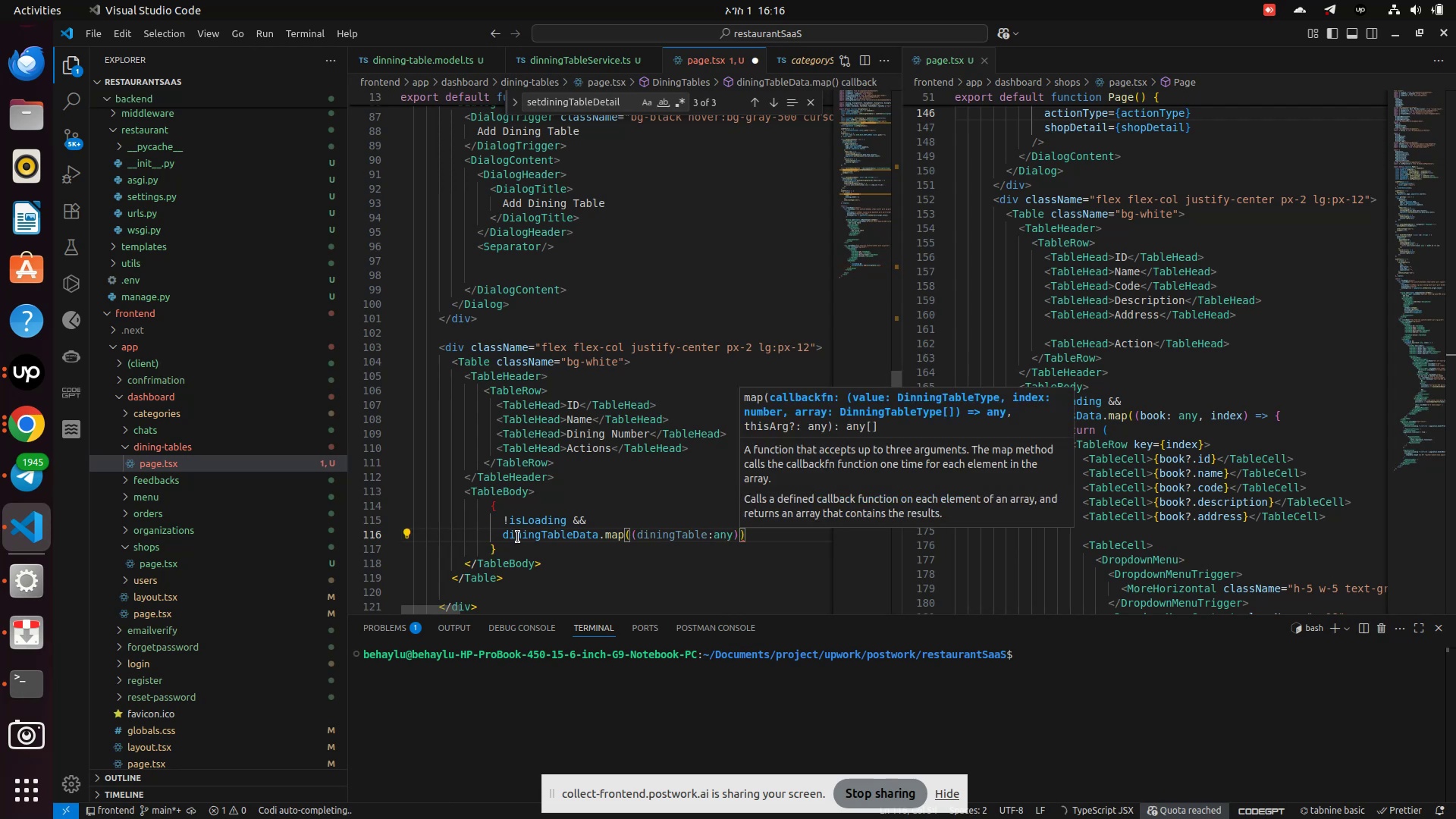 
key(ArrowLeft)
 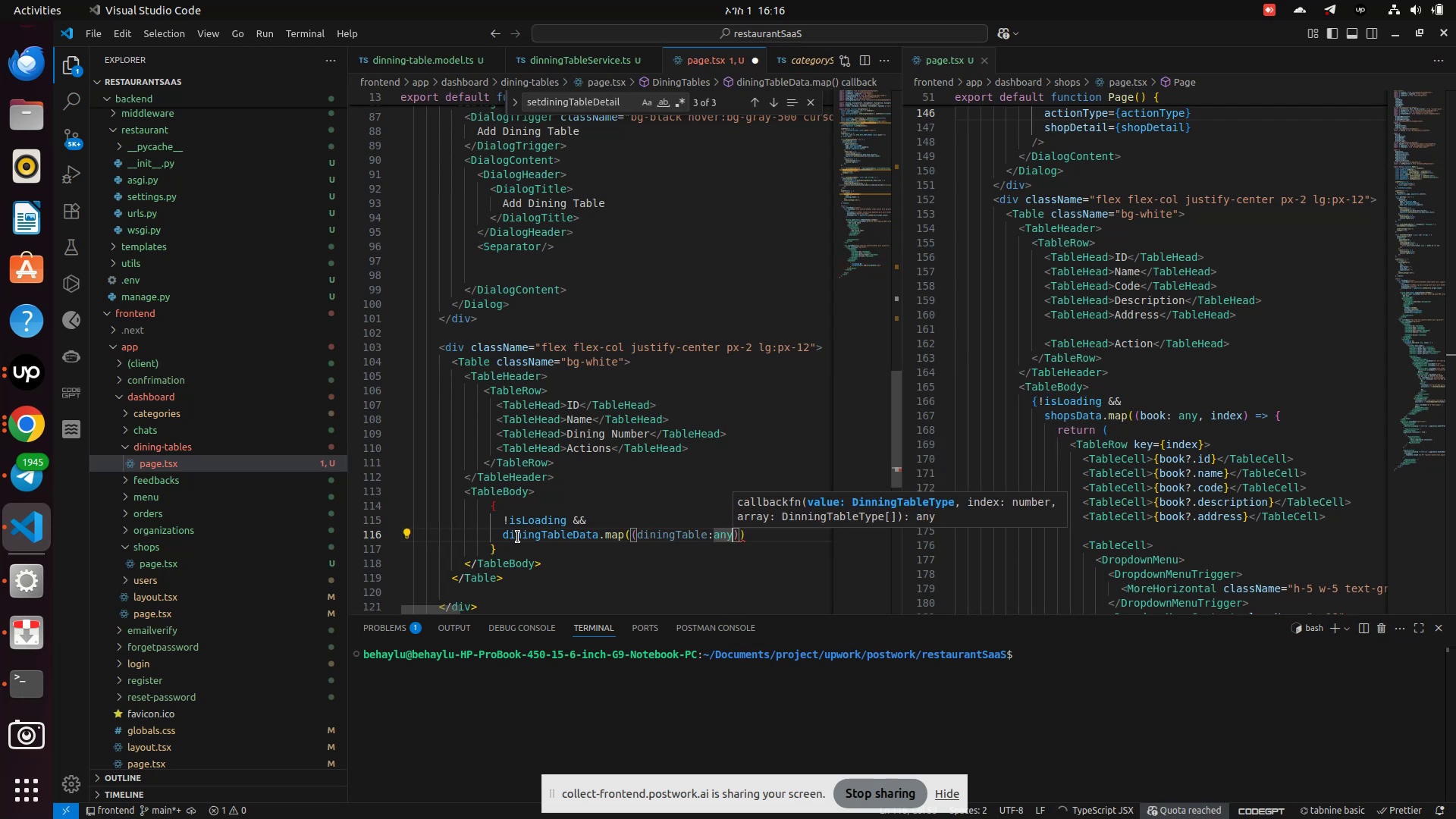 
type(,inde)
 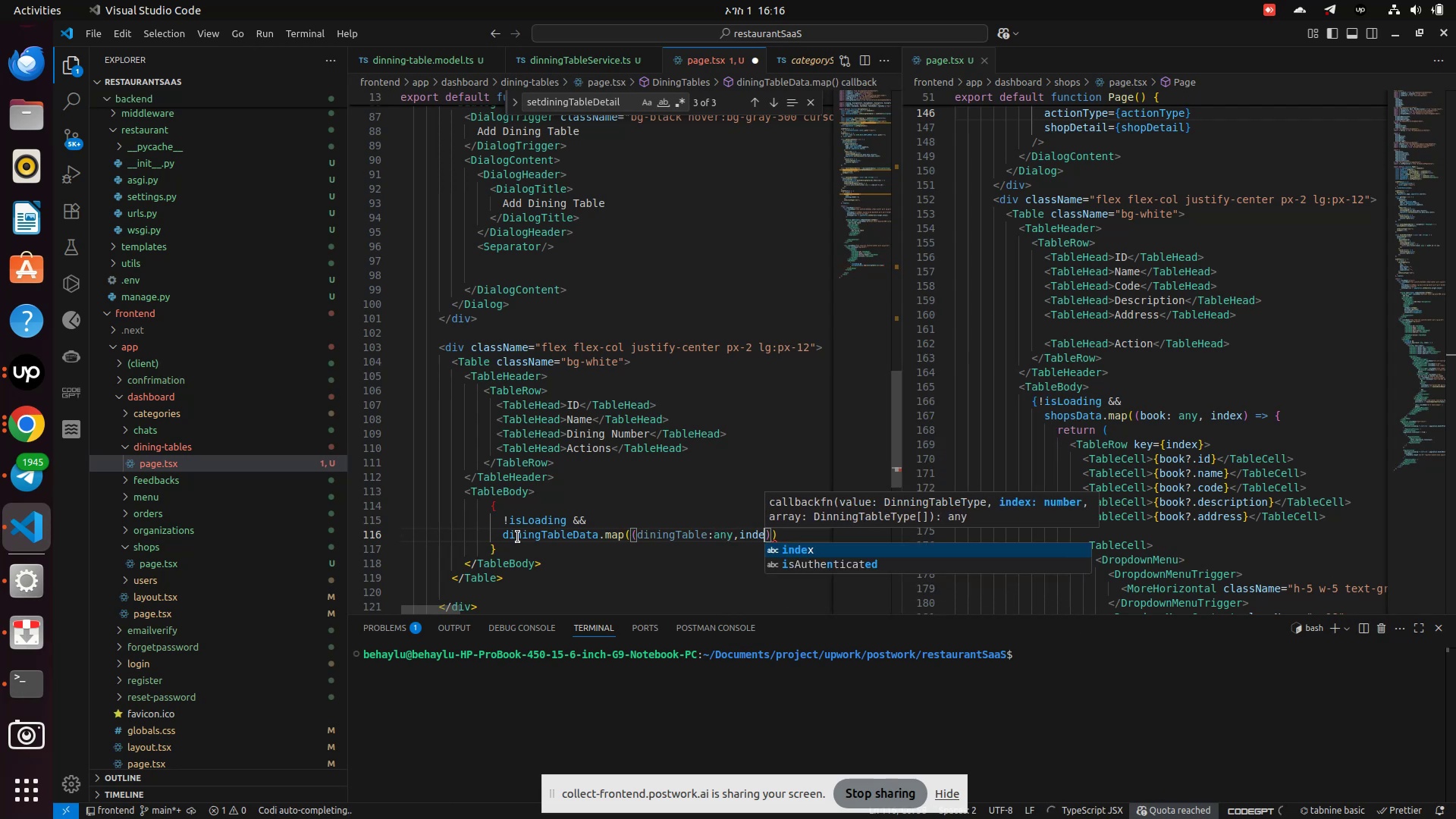 
key(Enter)
 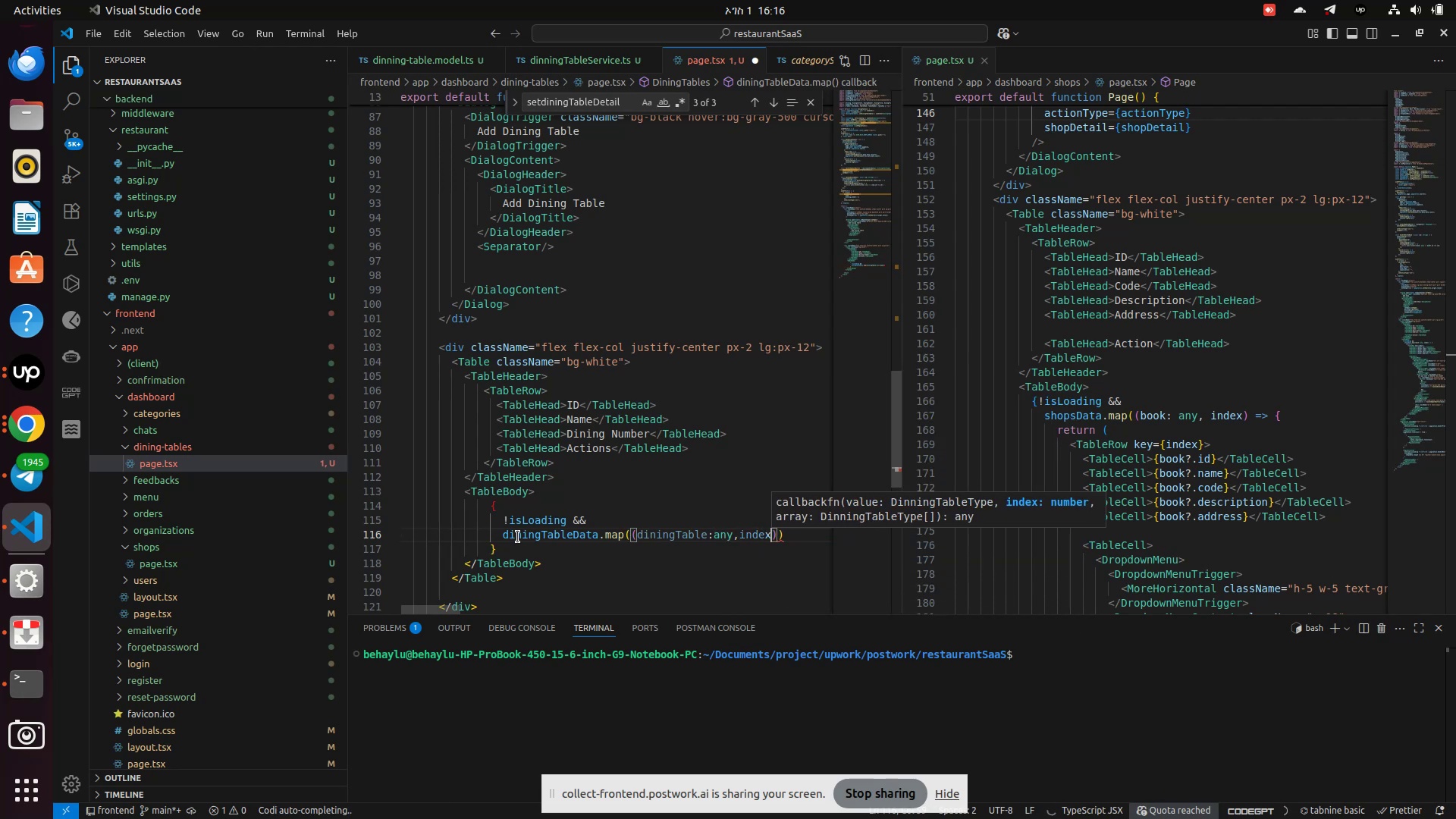 
hold_key(key=ArrowLeft, duration=0.61)
 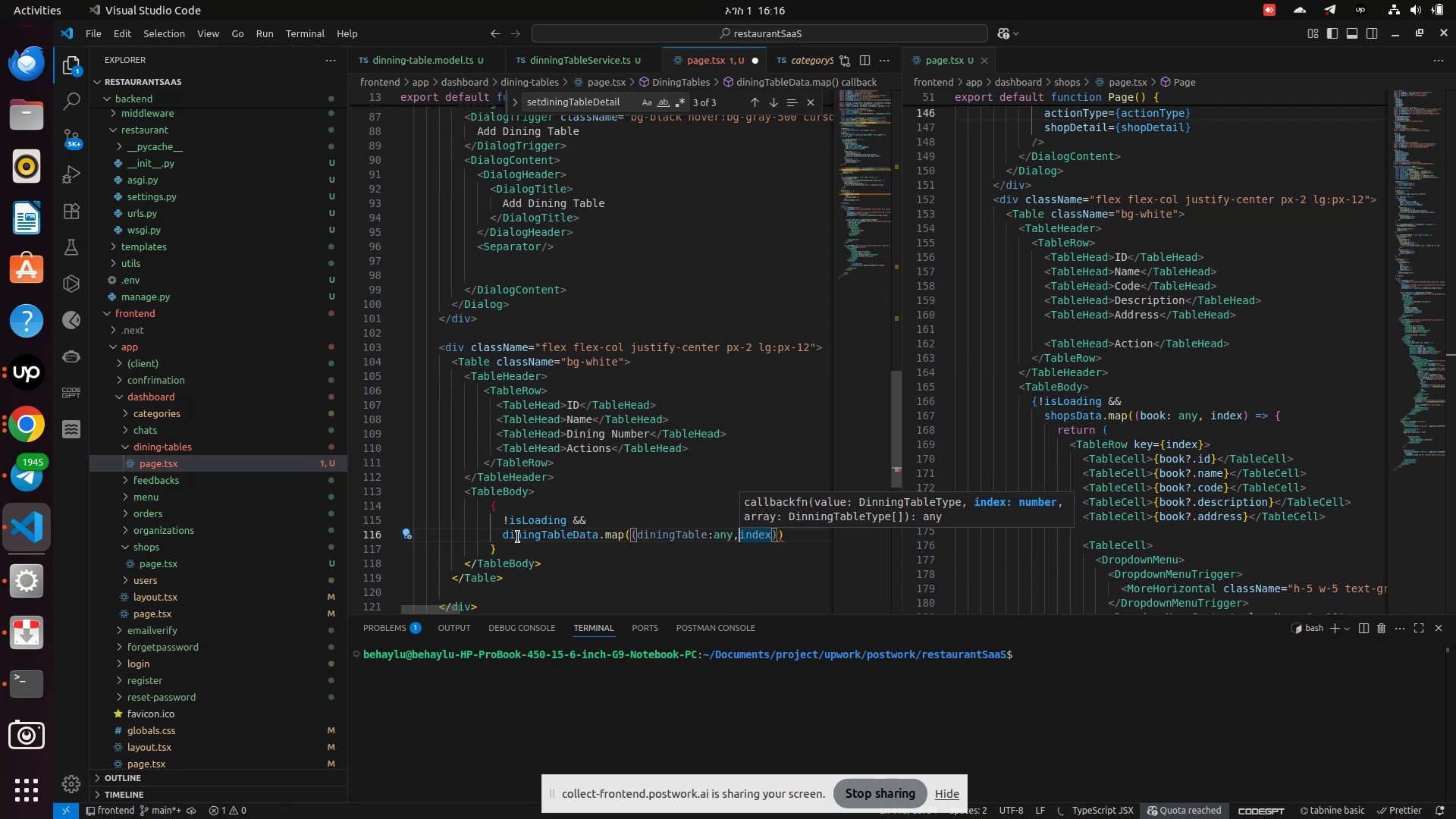 
key(ArrowLeft)
 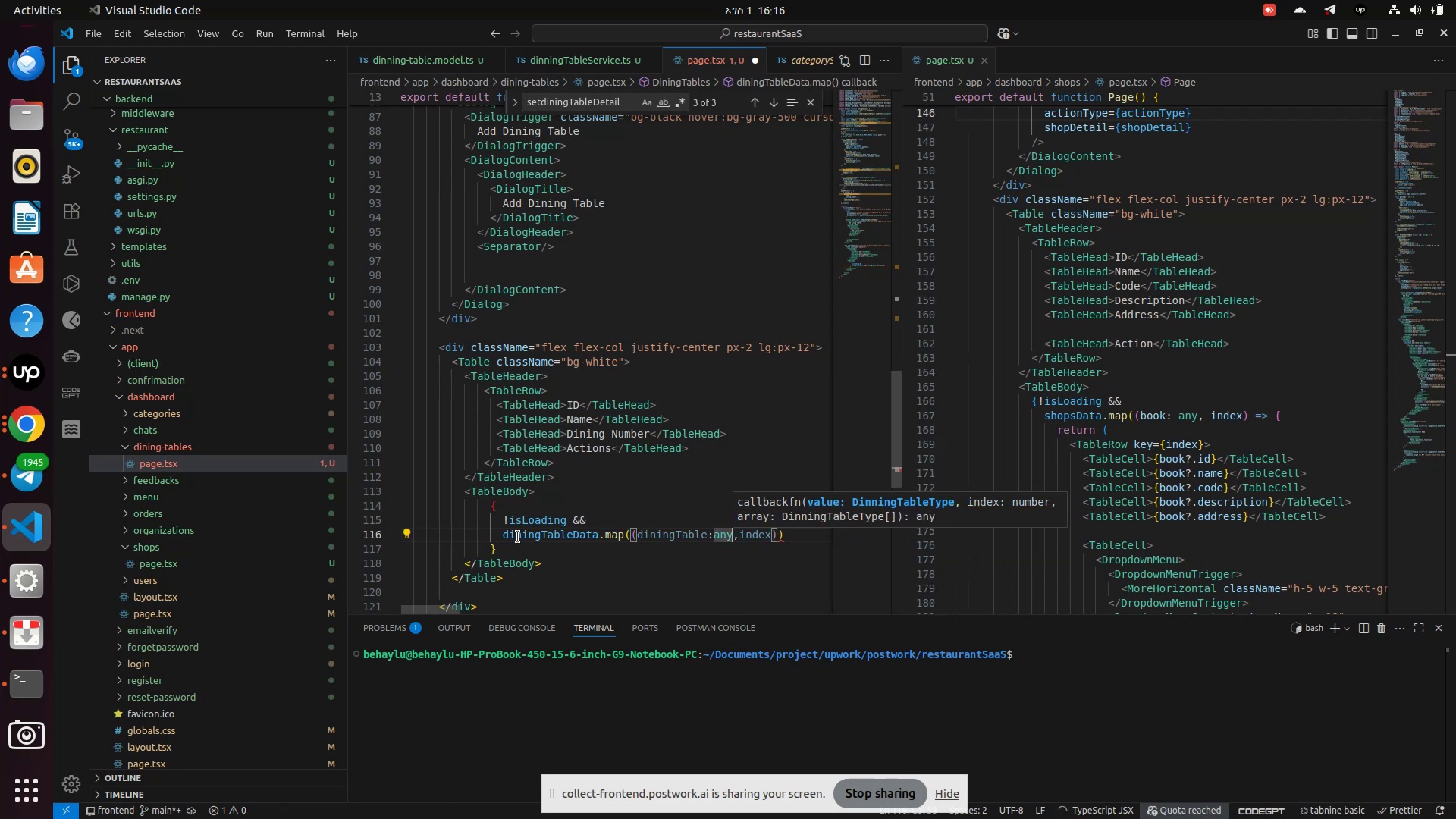 
key(Backspace)
key(Backspace)
key(Backspace)
type(Di)
 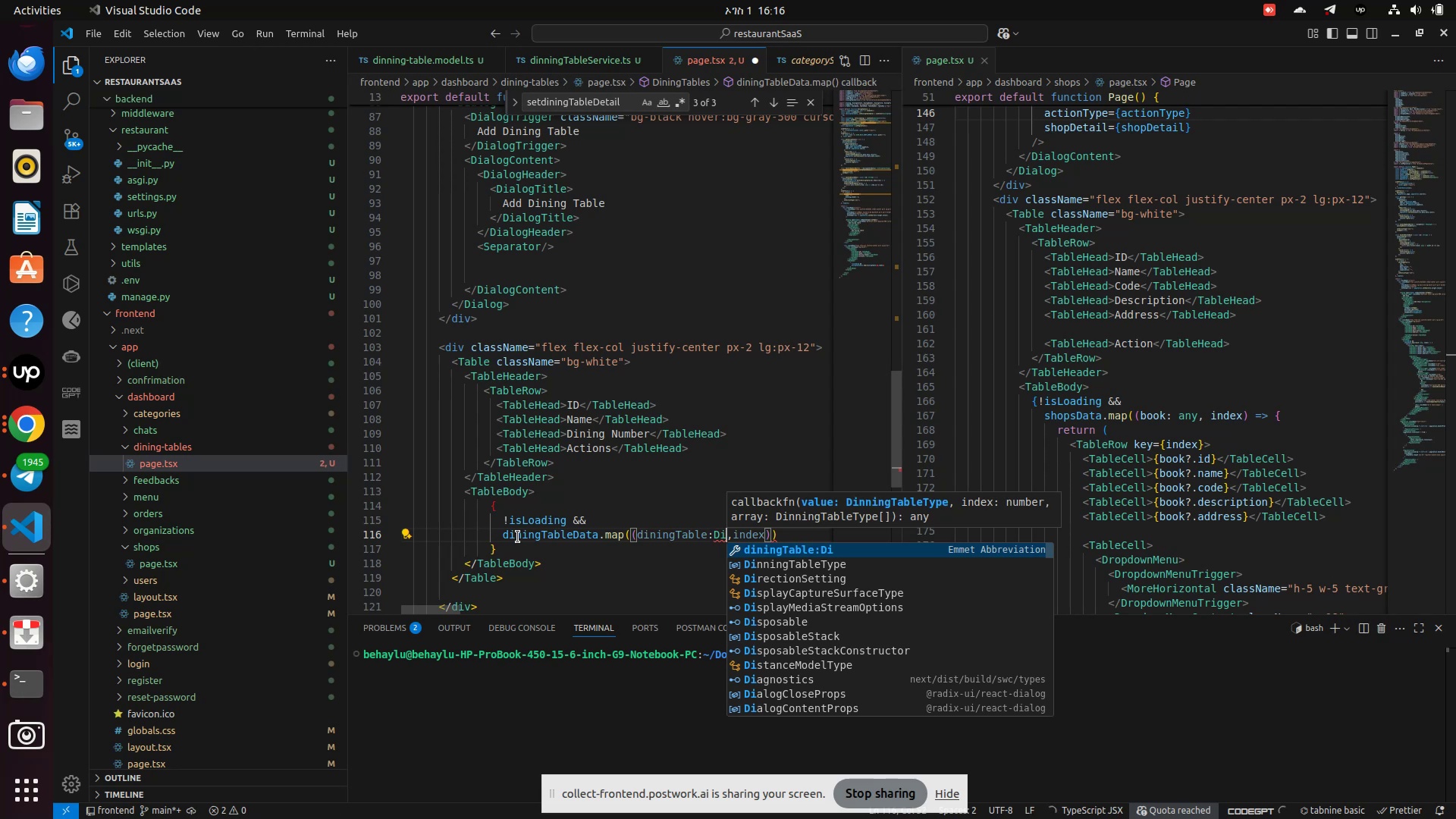 
key(ArrowDown)
 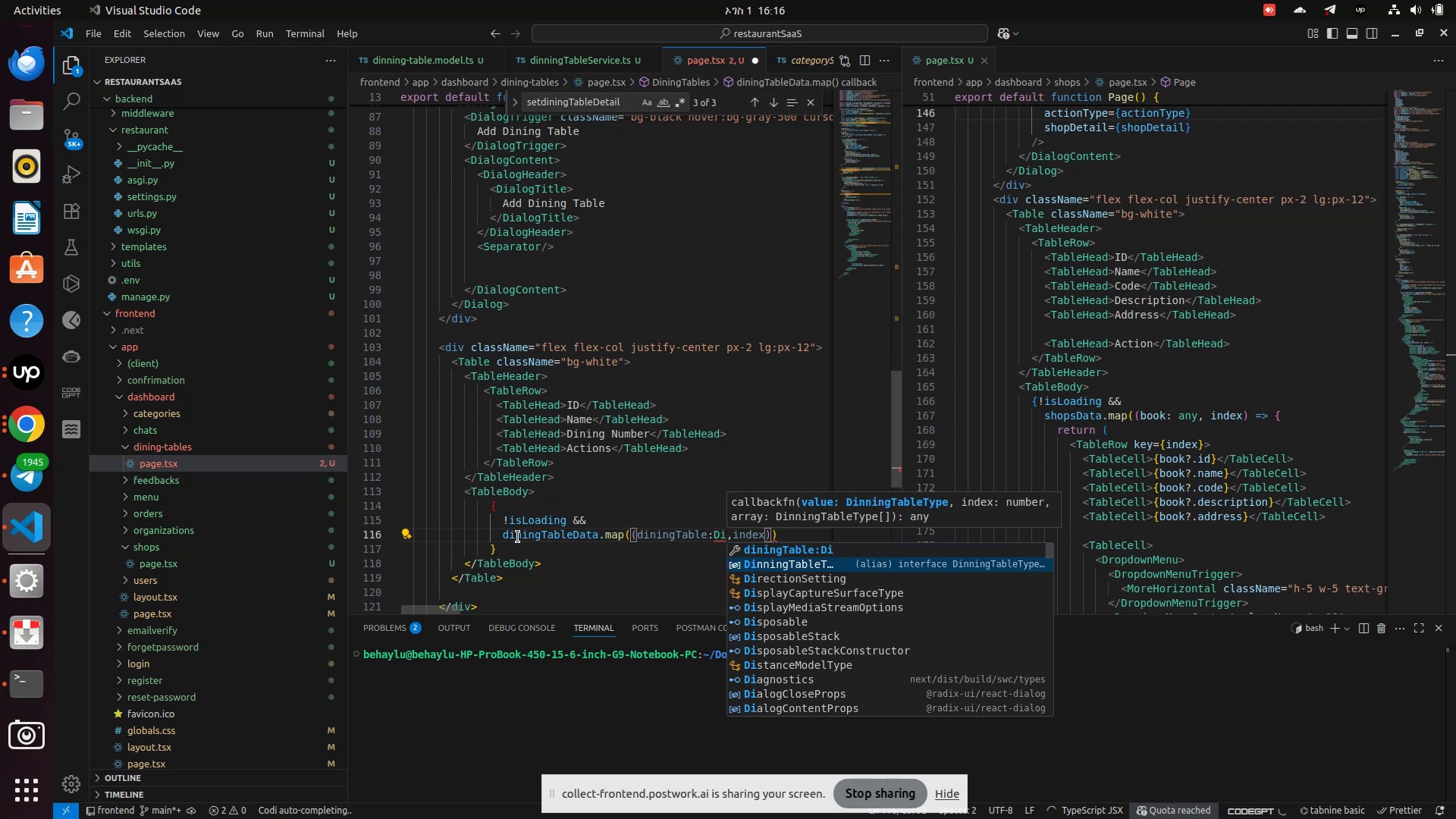 
key(Enter)
 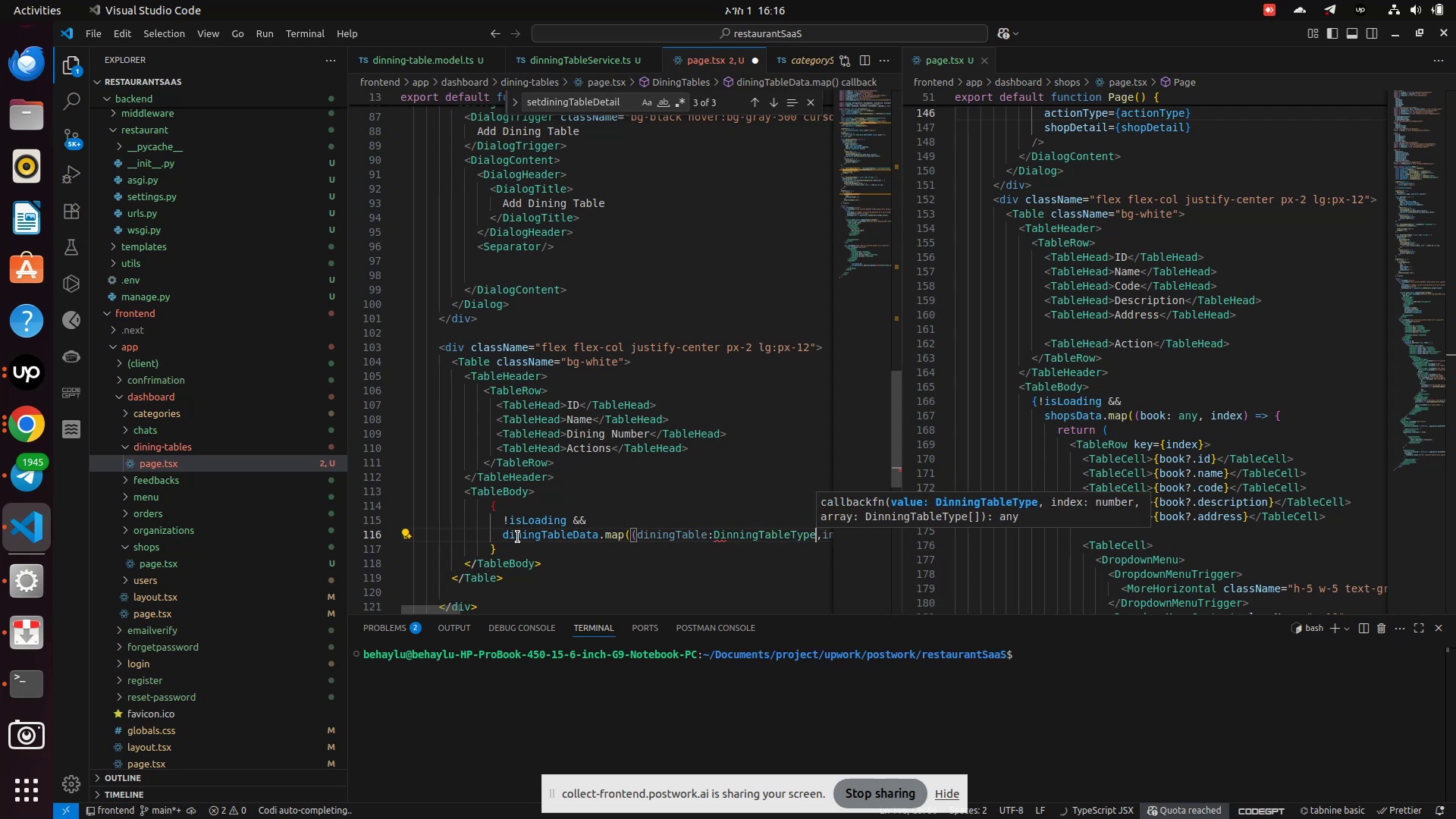 
key(ArrowRight)
 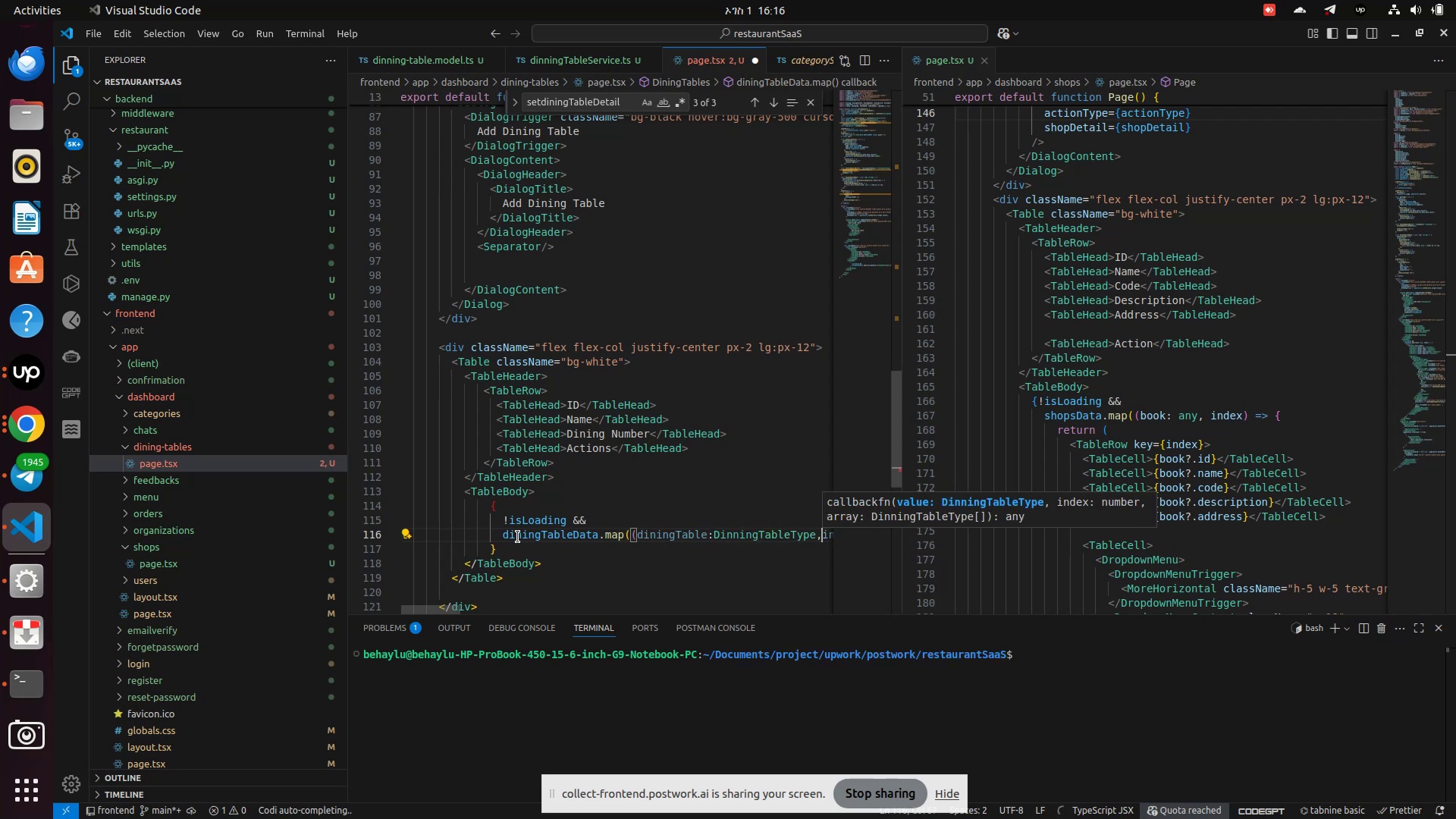 
key(ArrowRight)
 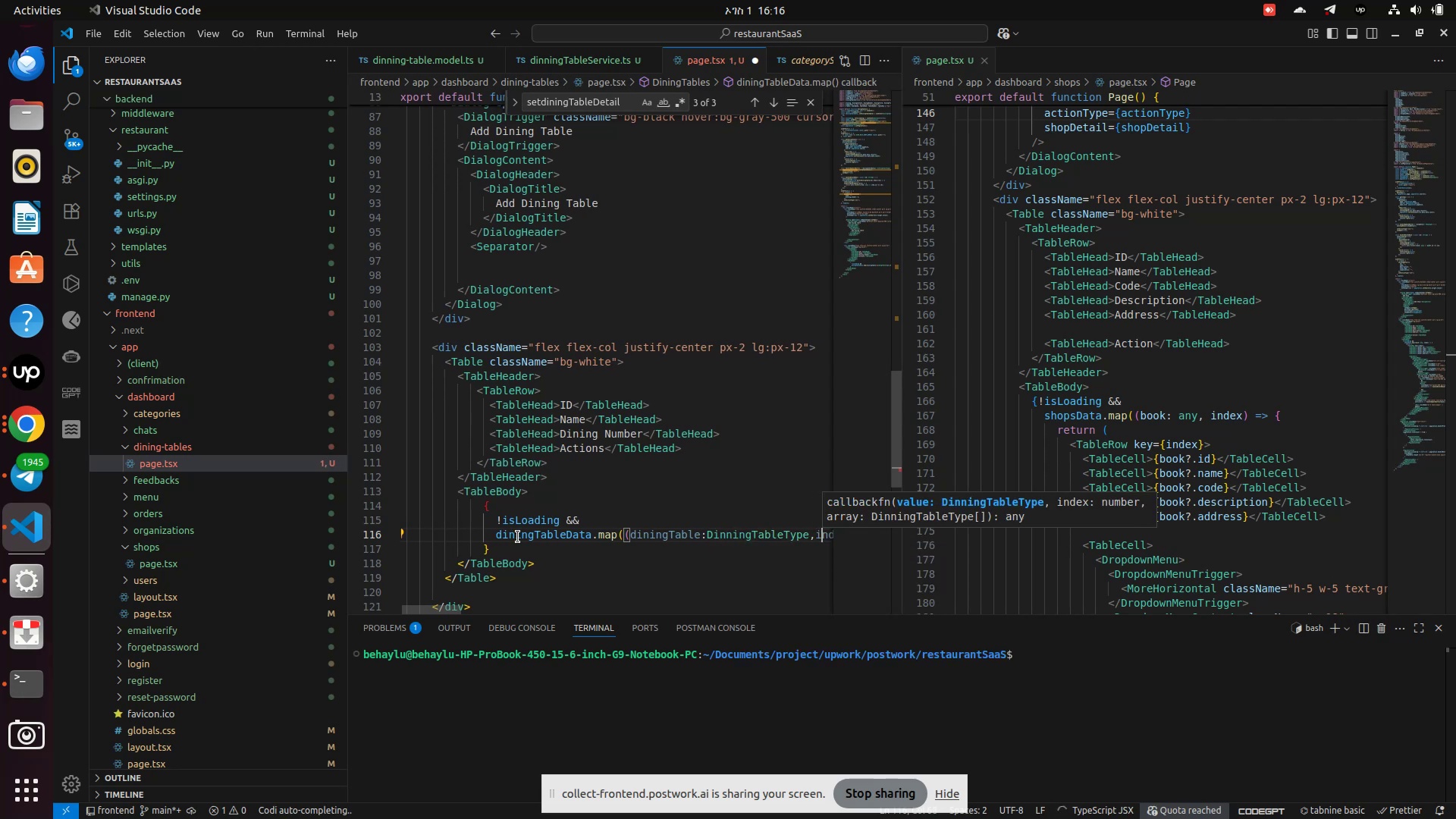 
key(ArrowRight)
 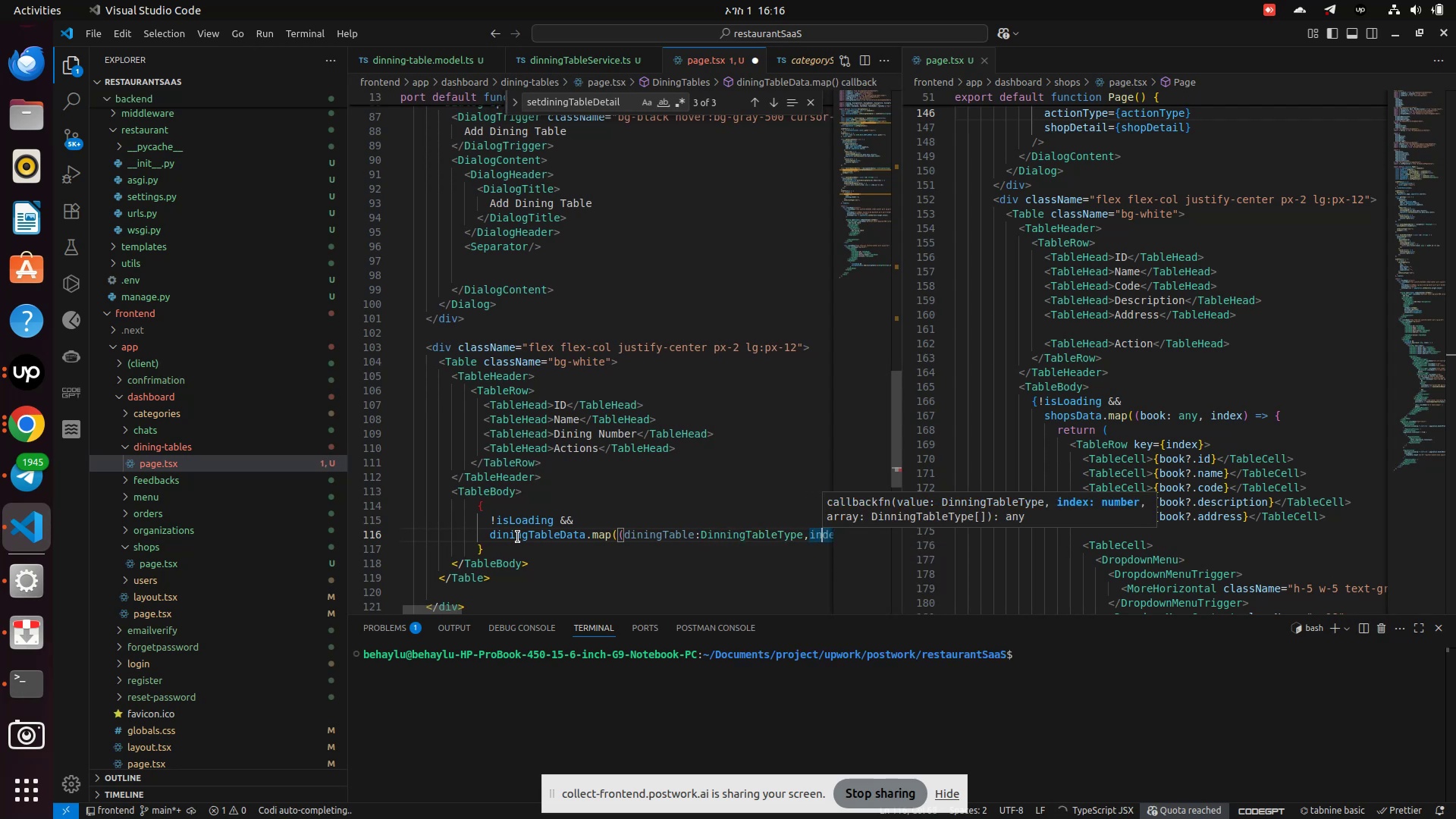 
key(ArrowRight)
 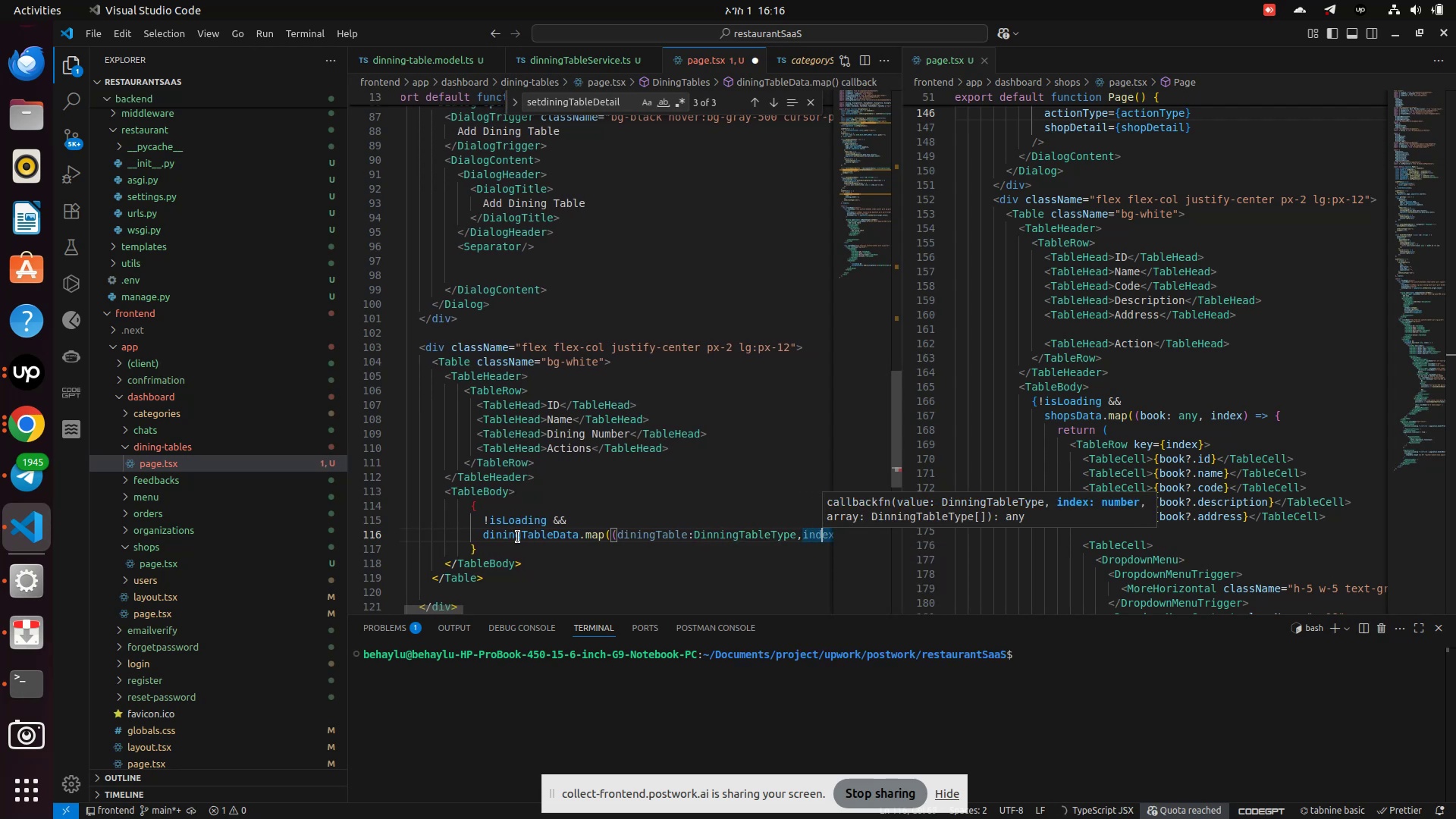 
key(ArrowRight)
 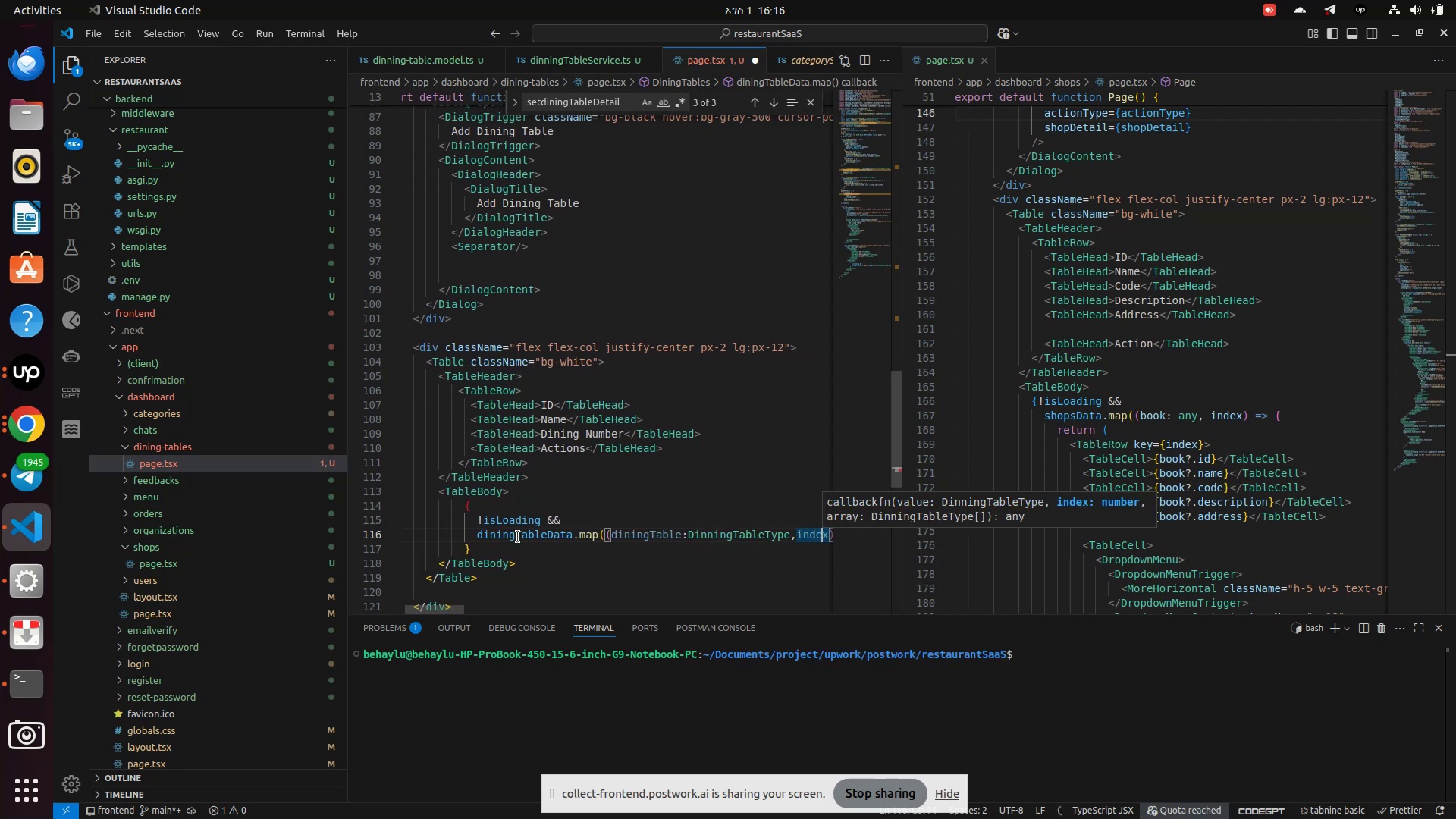 
key(ArrowRight)
 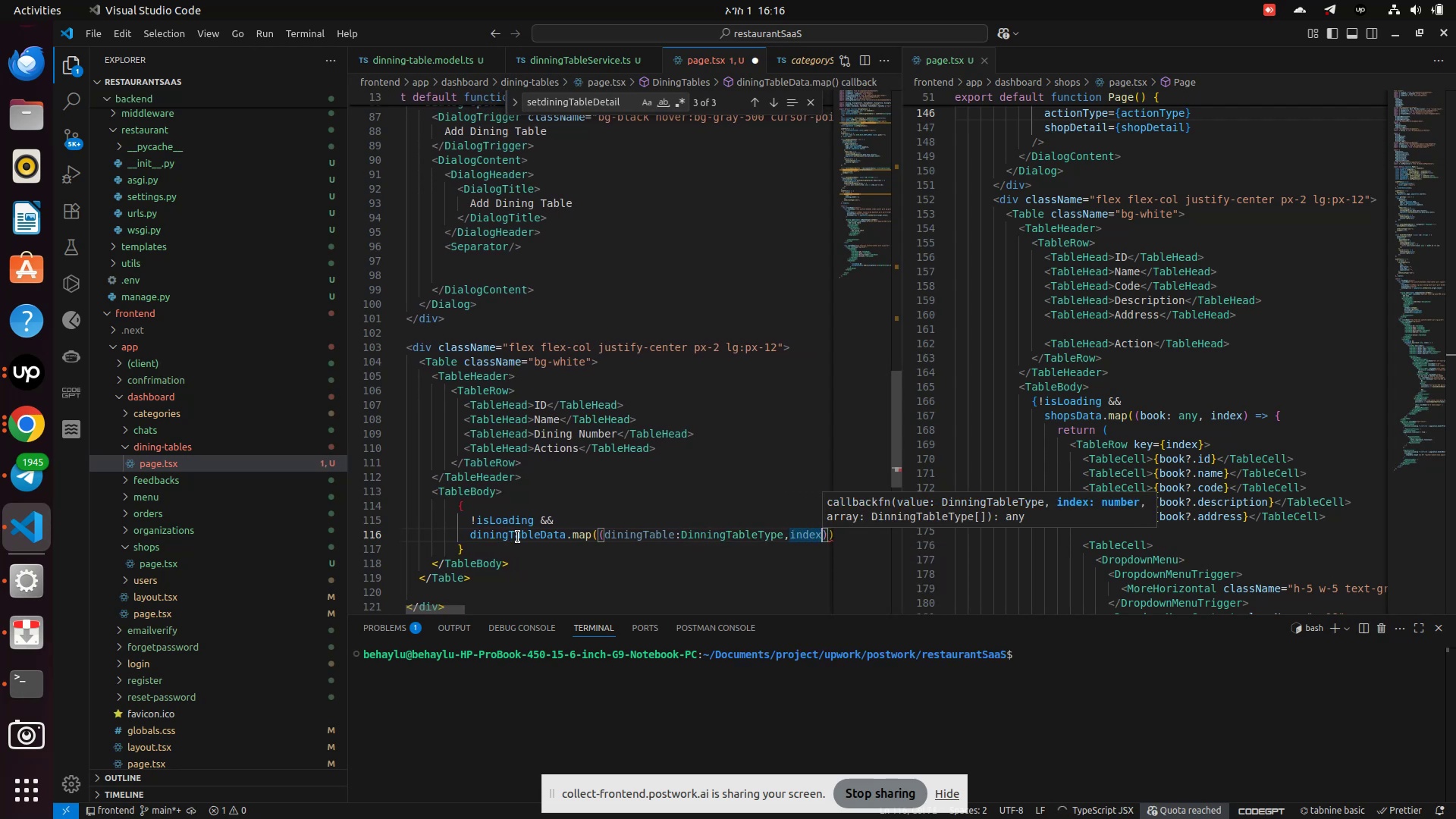 
key(ArrowRight)
 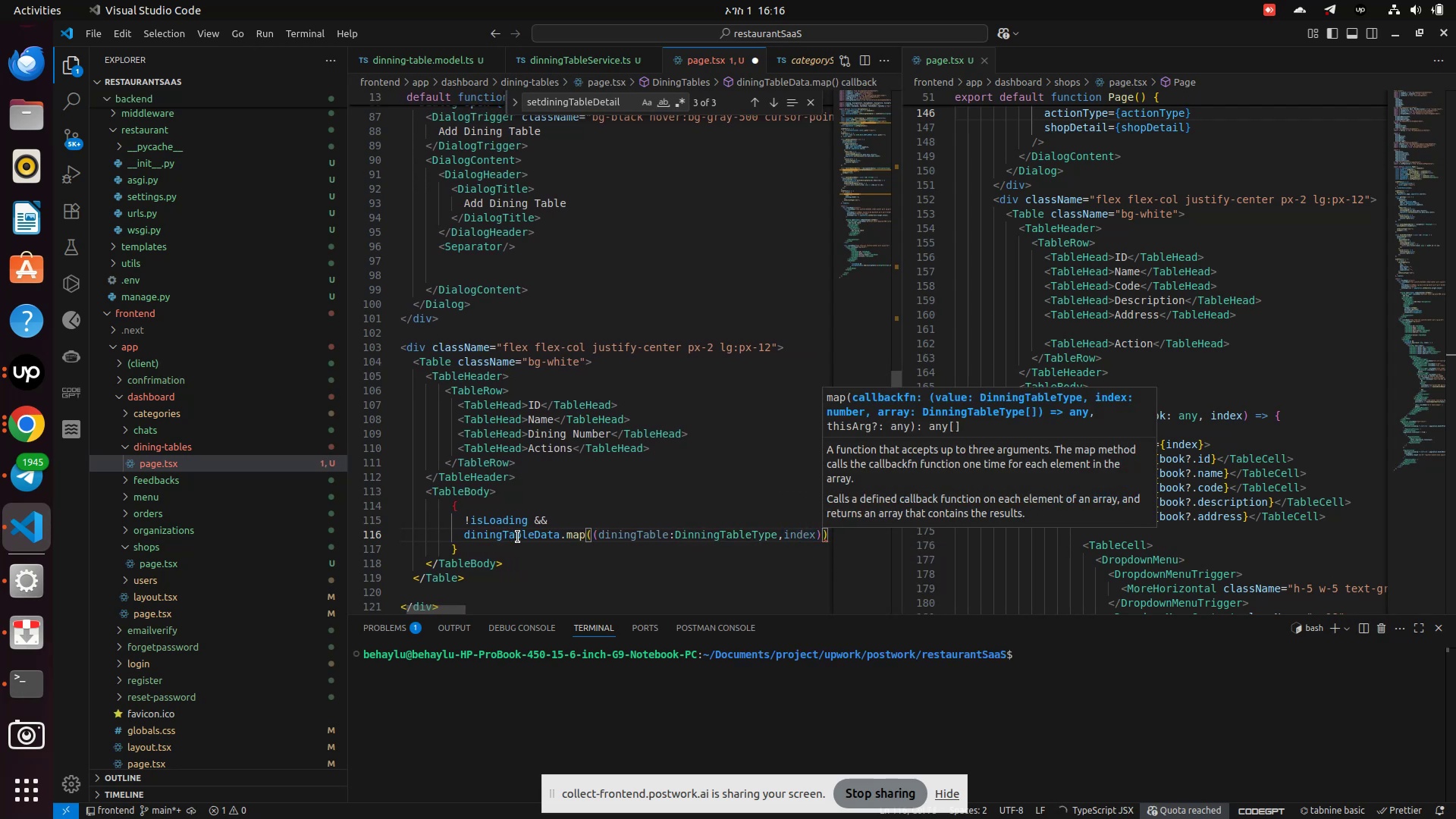 
key(Equal)
 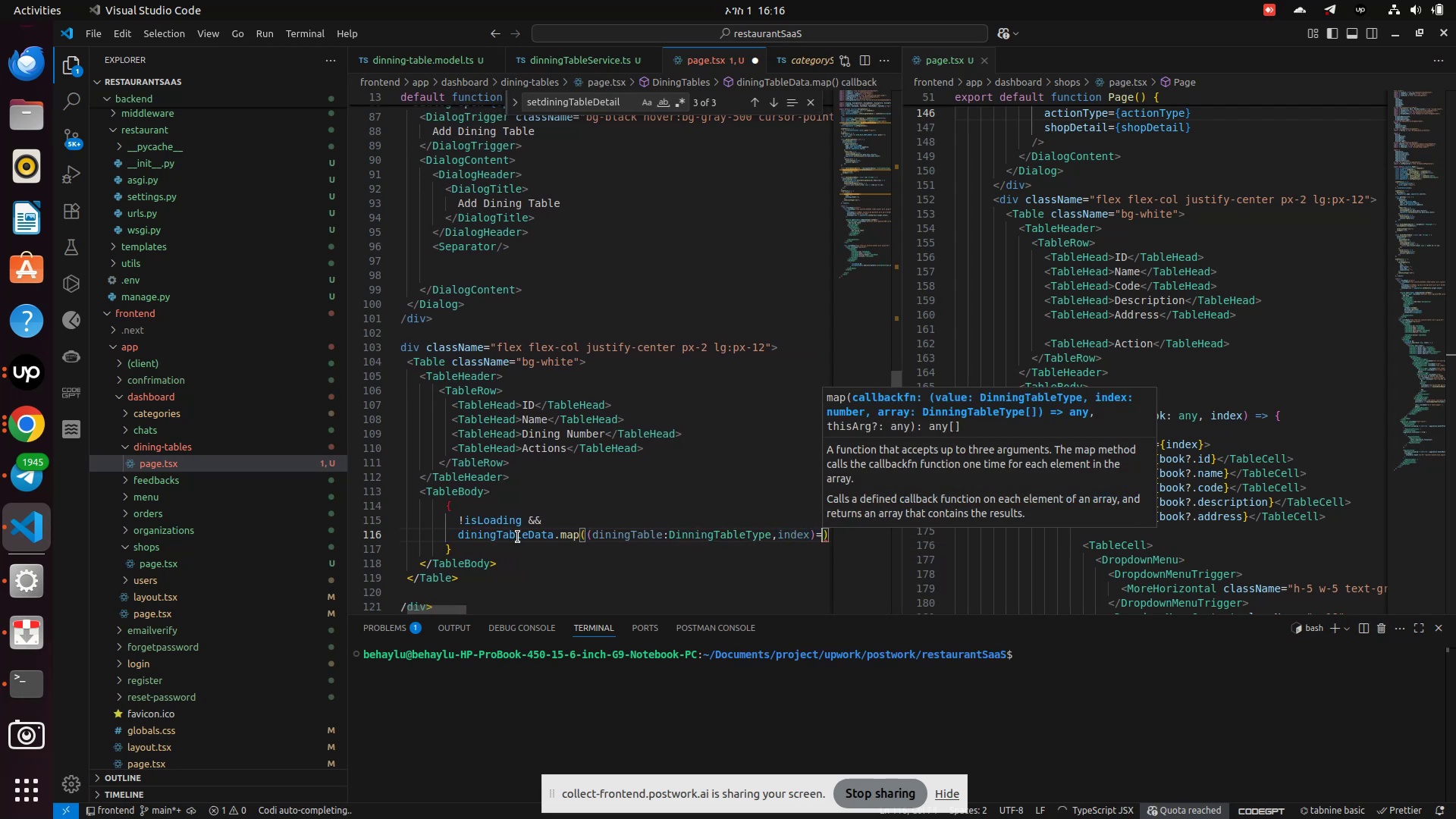 
key(Shift+Period)
 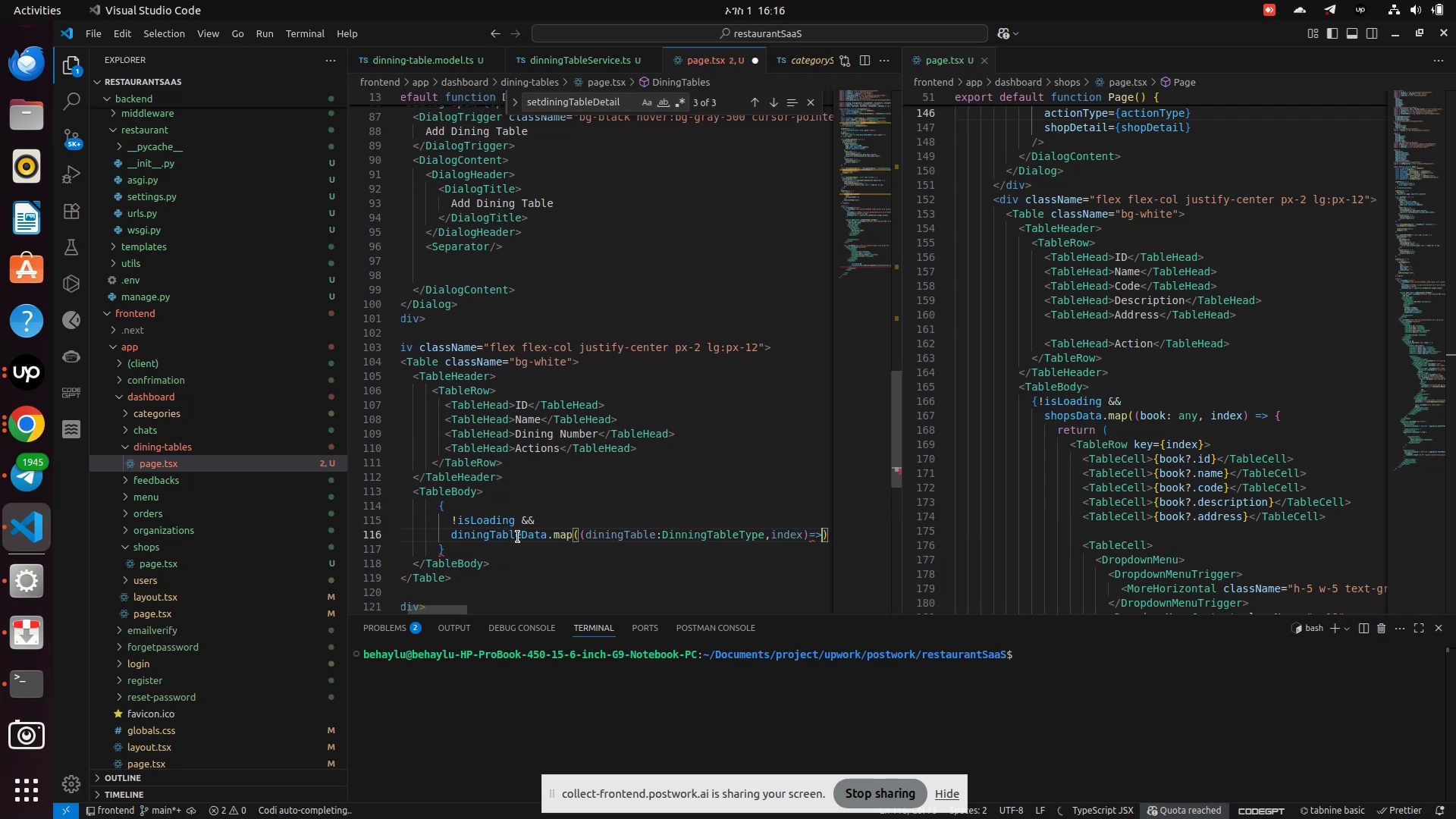 
key(Shift+BracketLeft)
 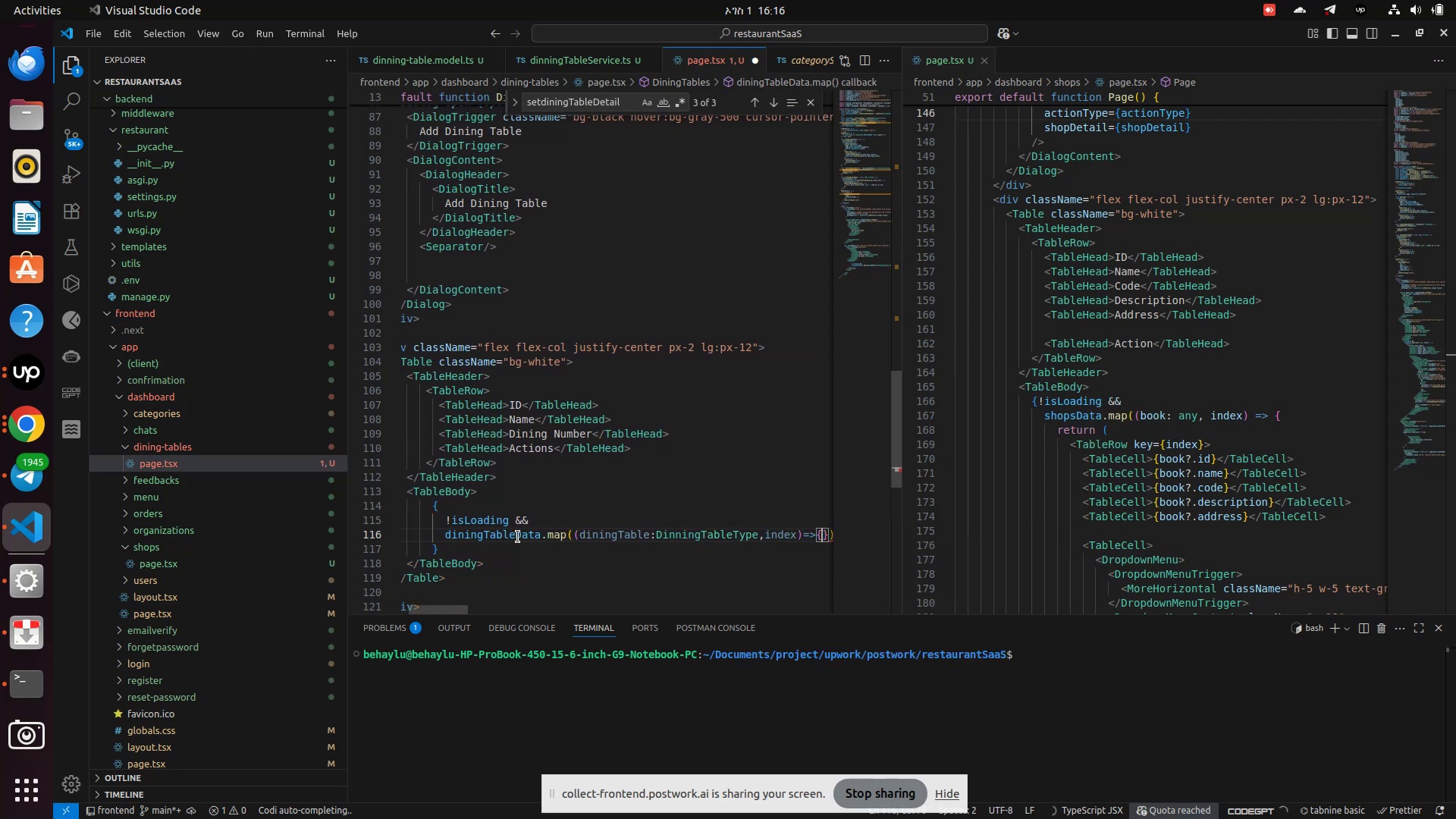 
key(Enter)
 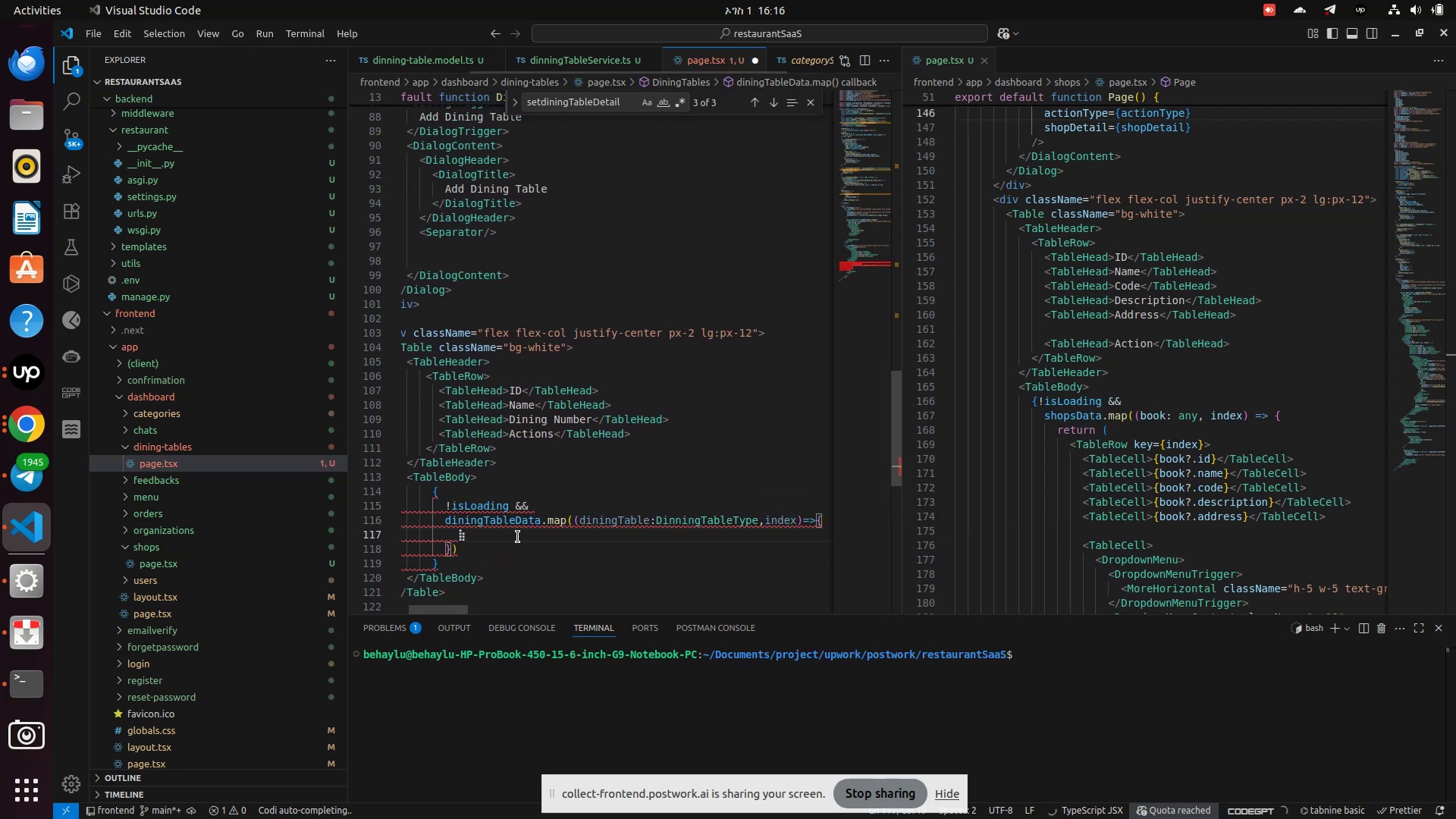 
key(ArrowDown)
 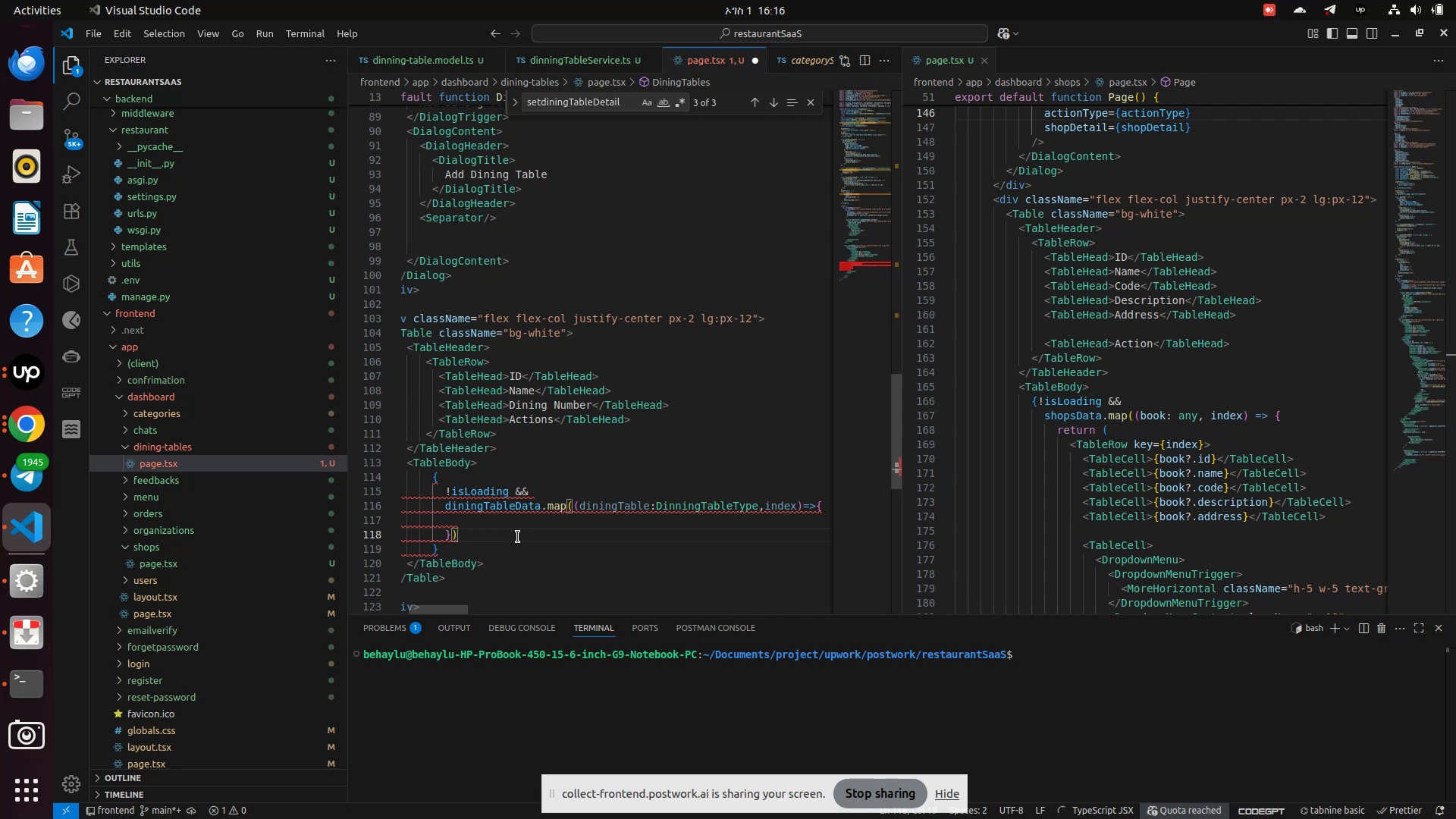 
key(ArrowUp)
 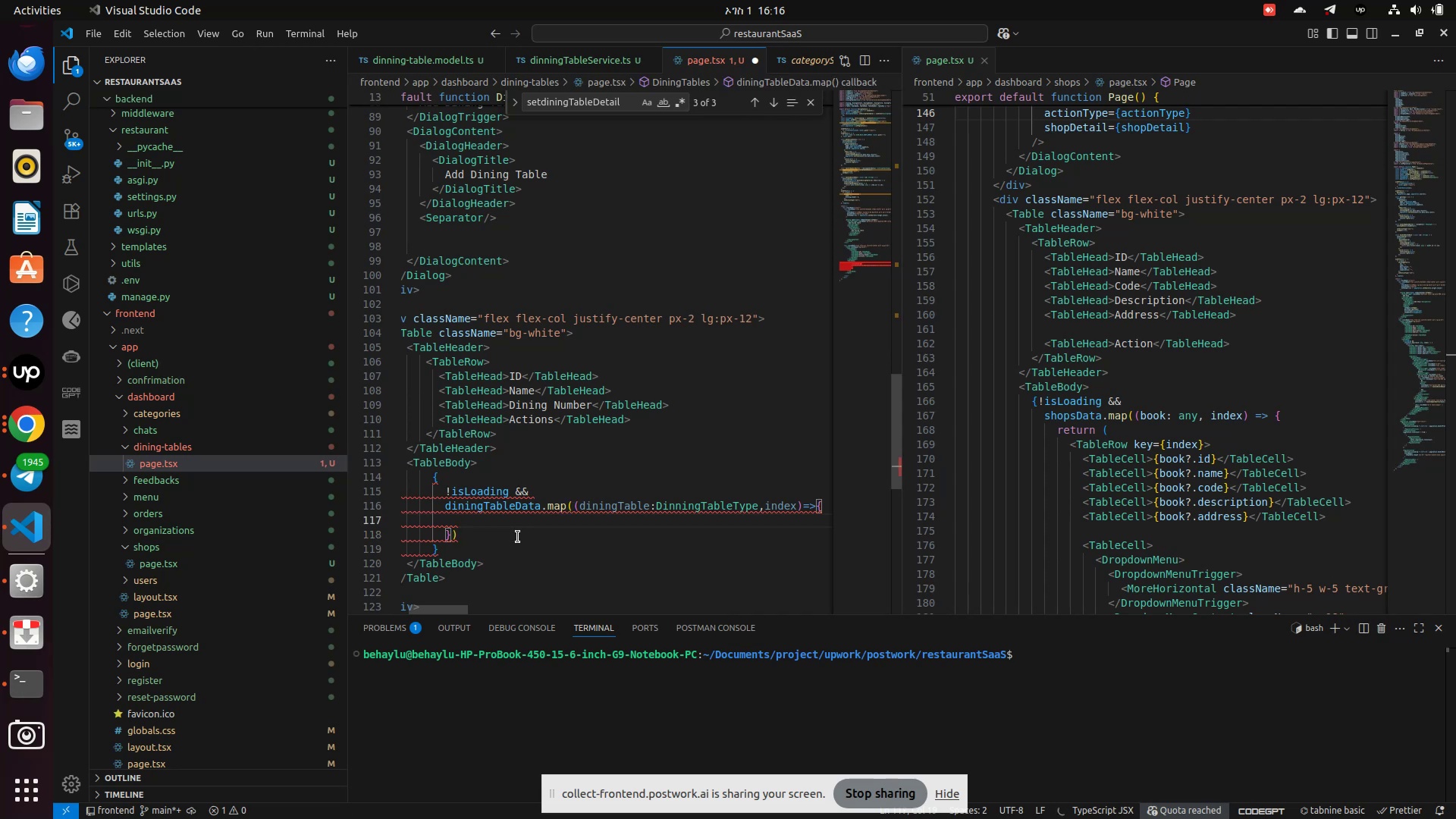 
type(t)
key(Backspace)
type(retu)
 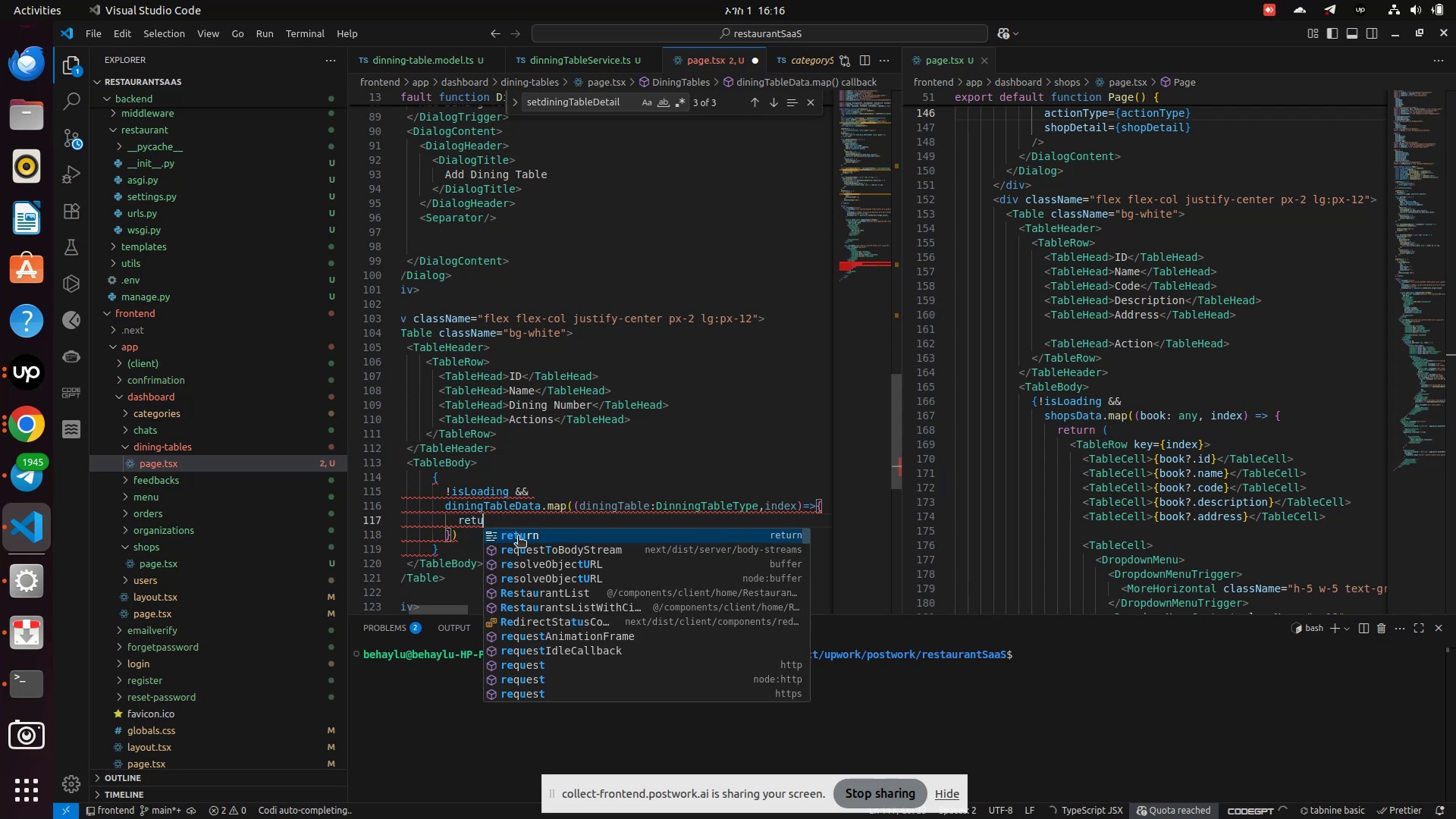 
key(Enter)
 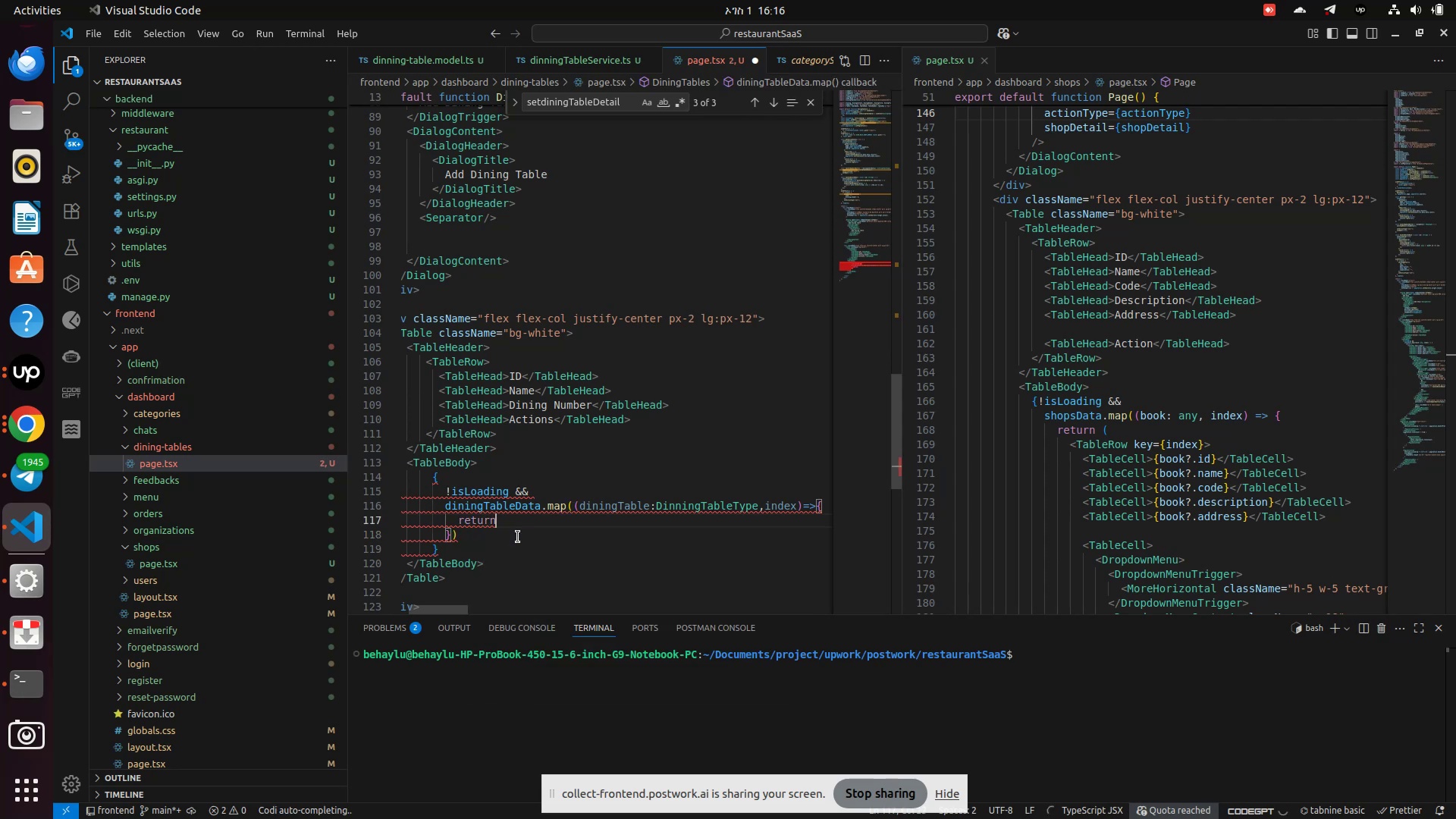 
key(Shift+9)
 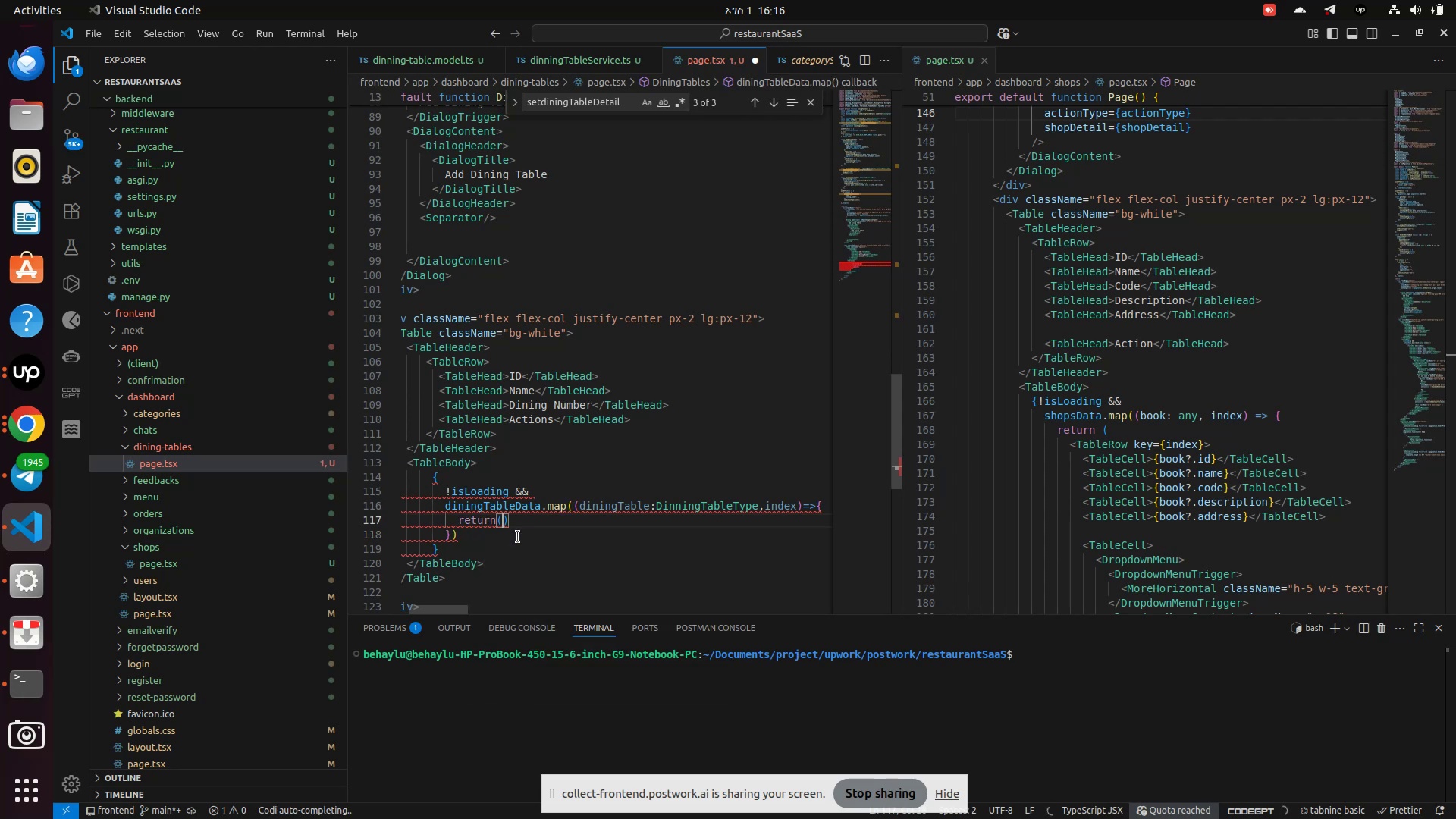 
key(Enter)
 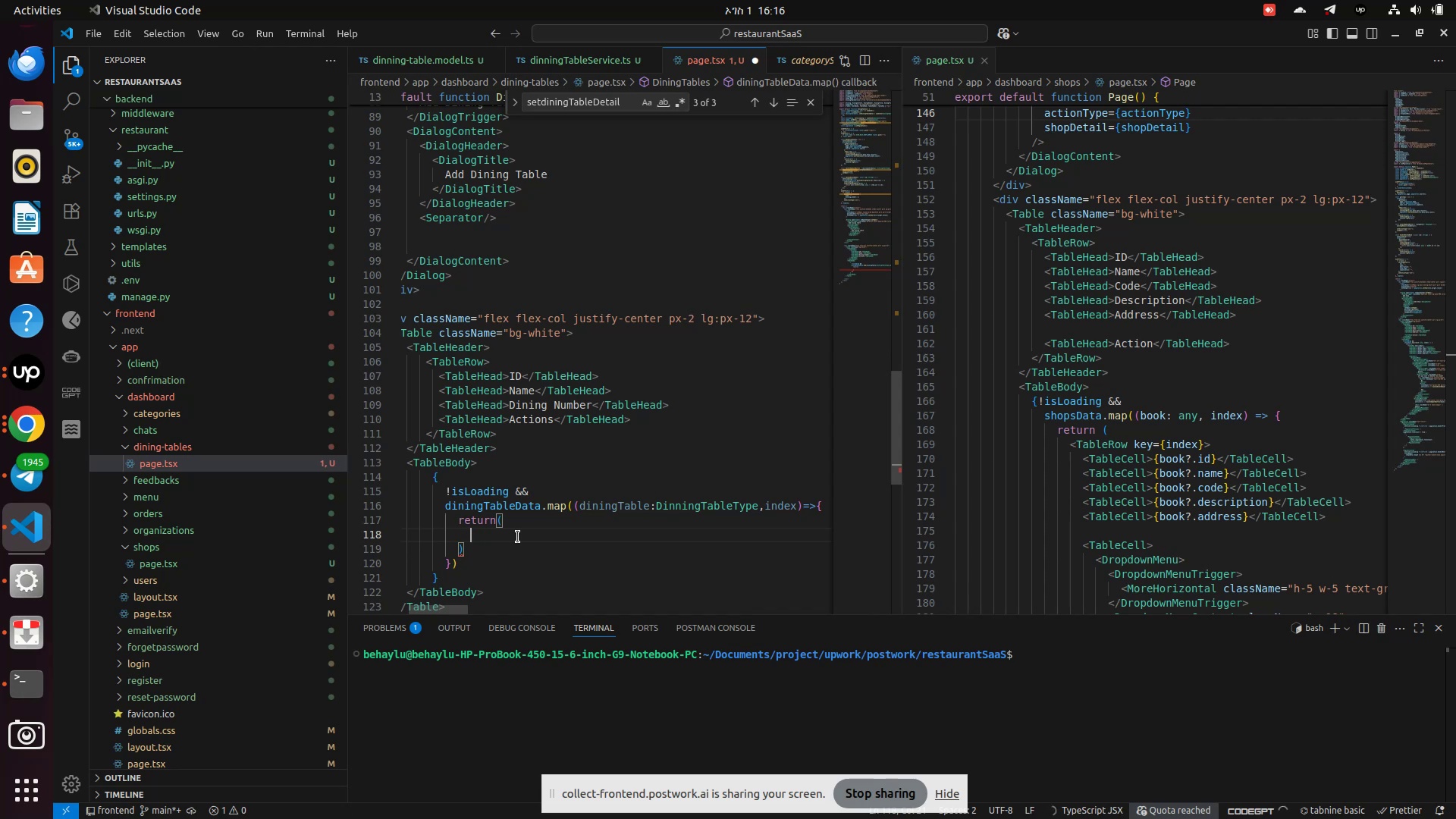 
type(<Ta)
 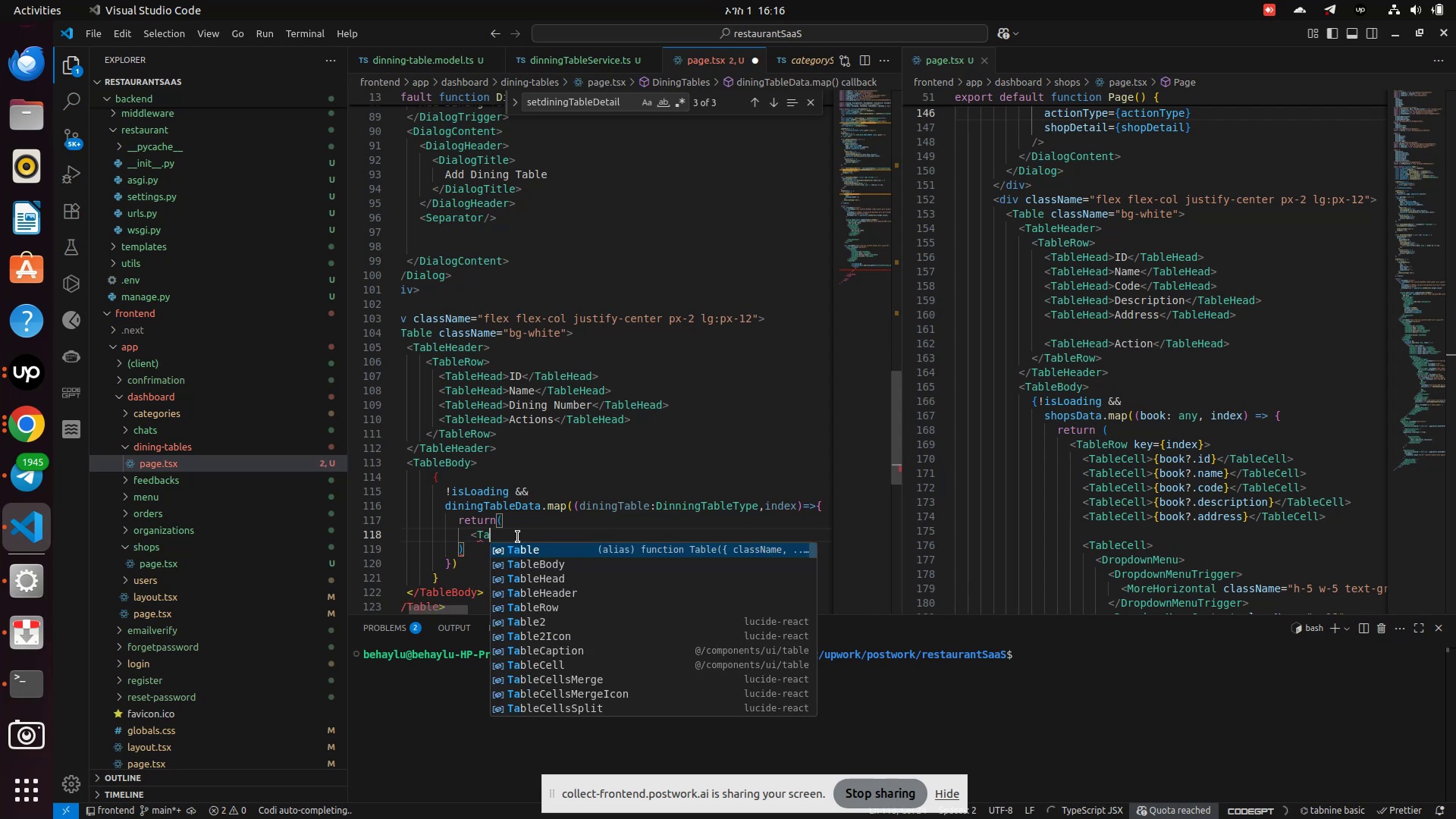 
type(bleRow key)
 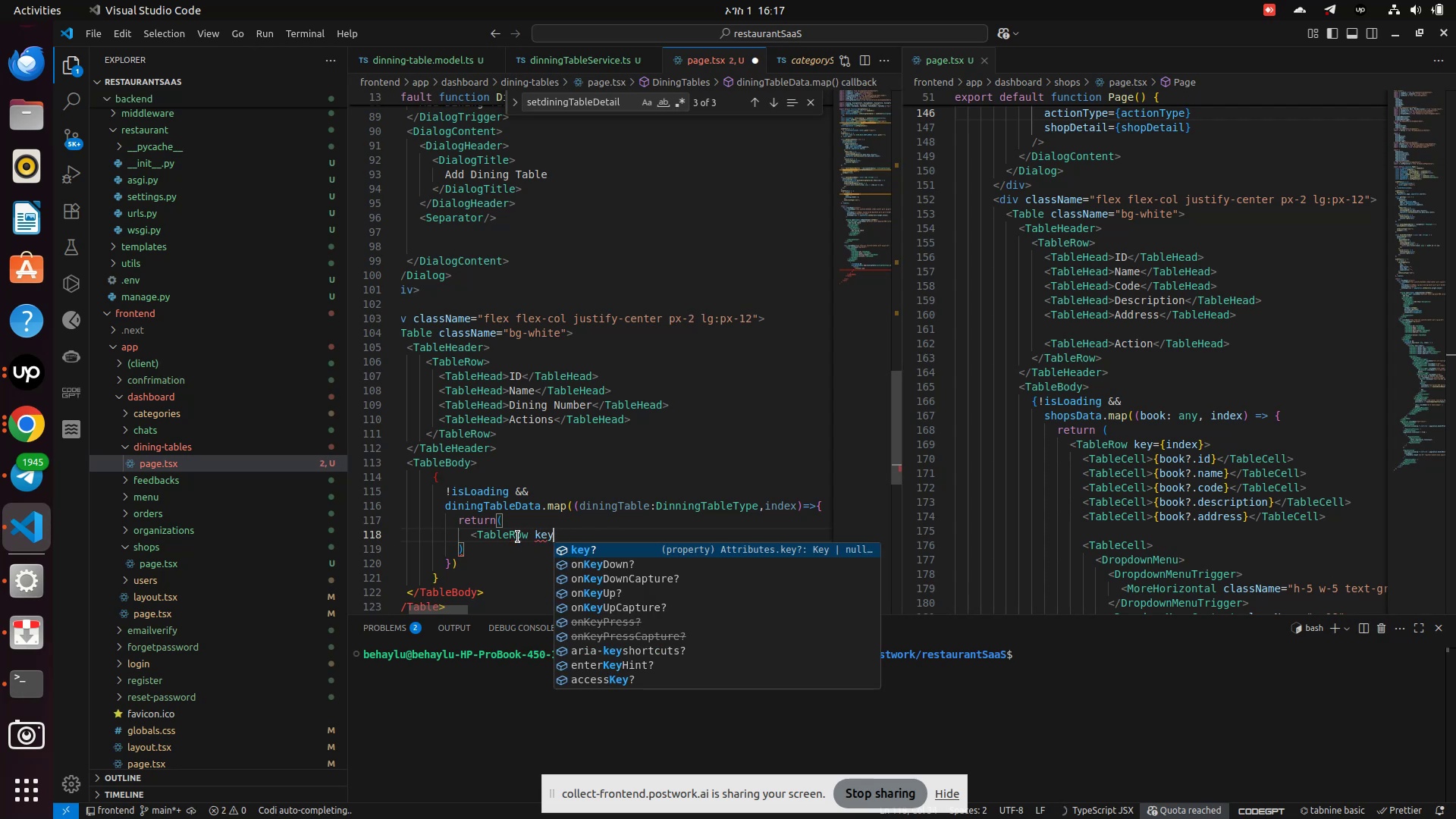 
key(Enter)
 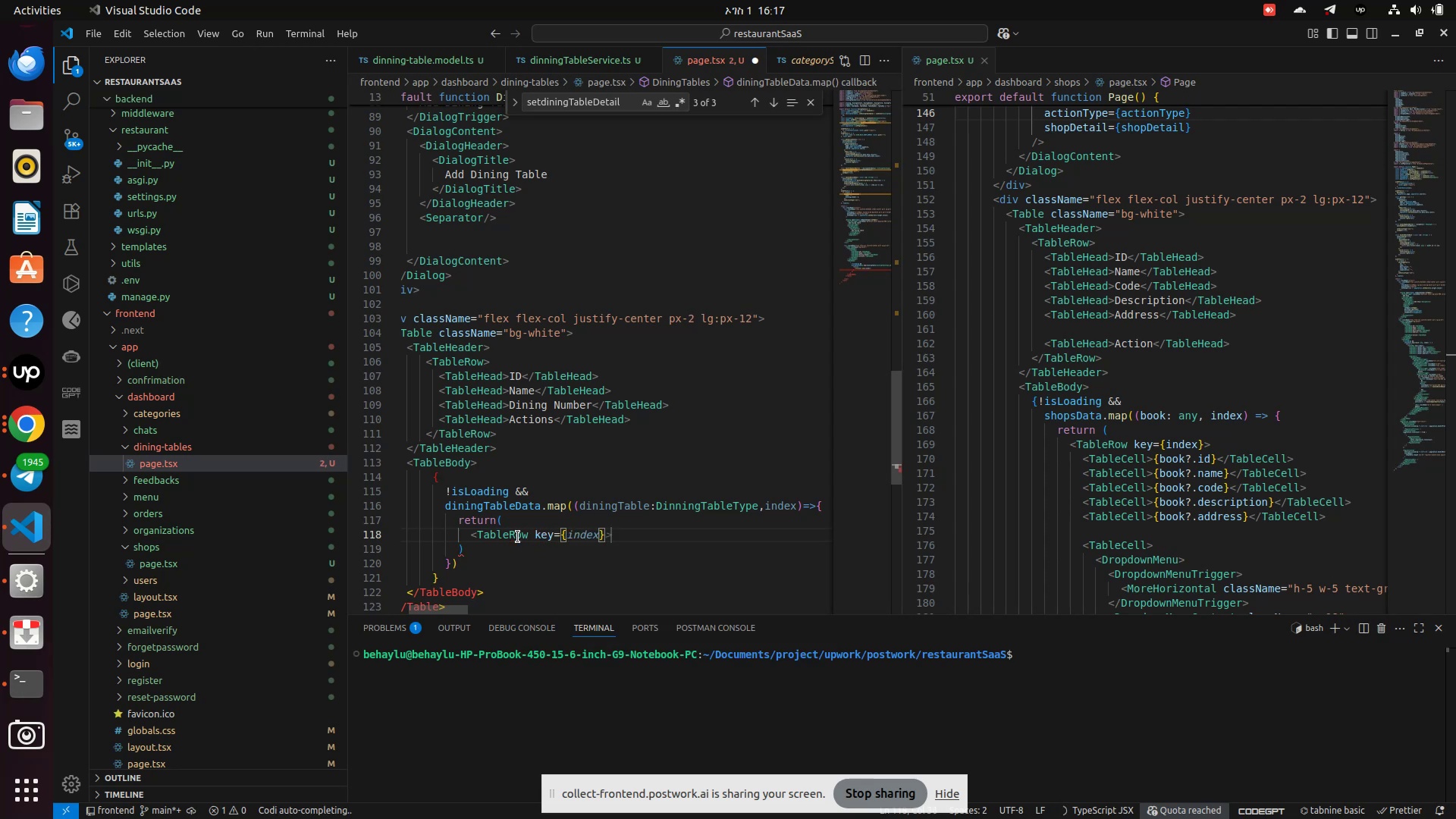 
type(ind)
 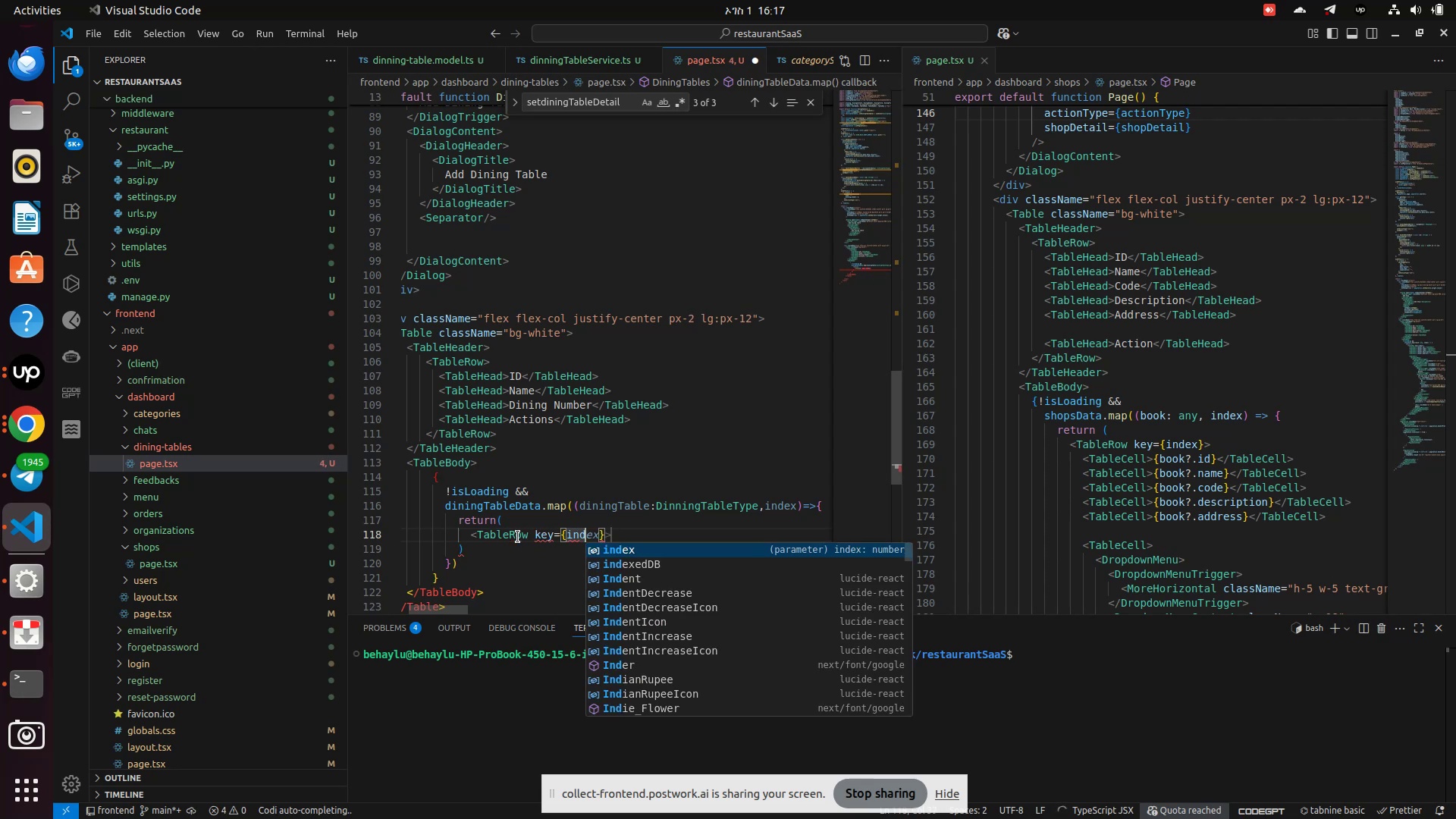 
key(Enter)
 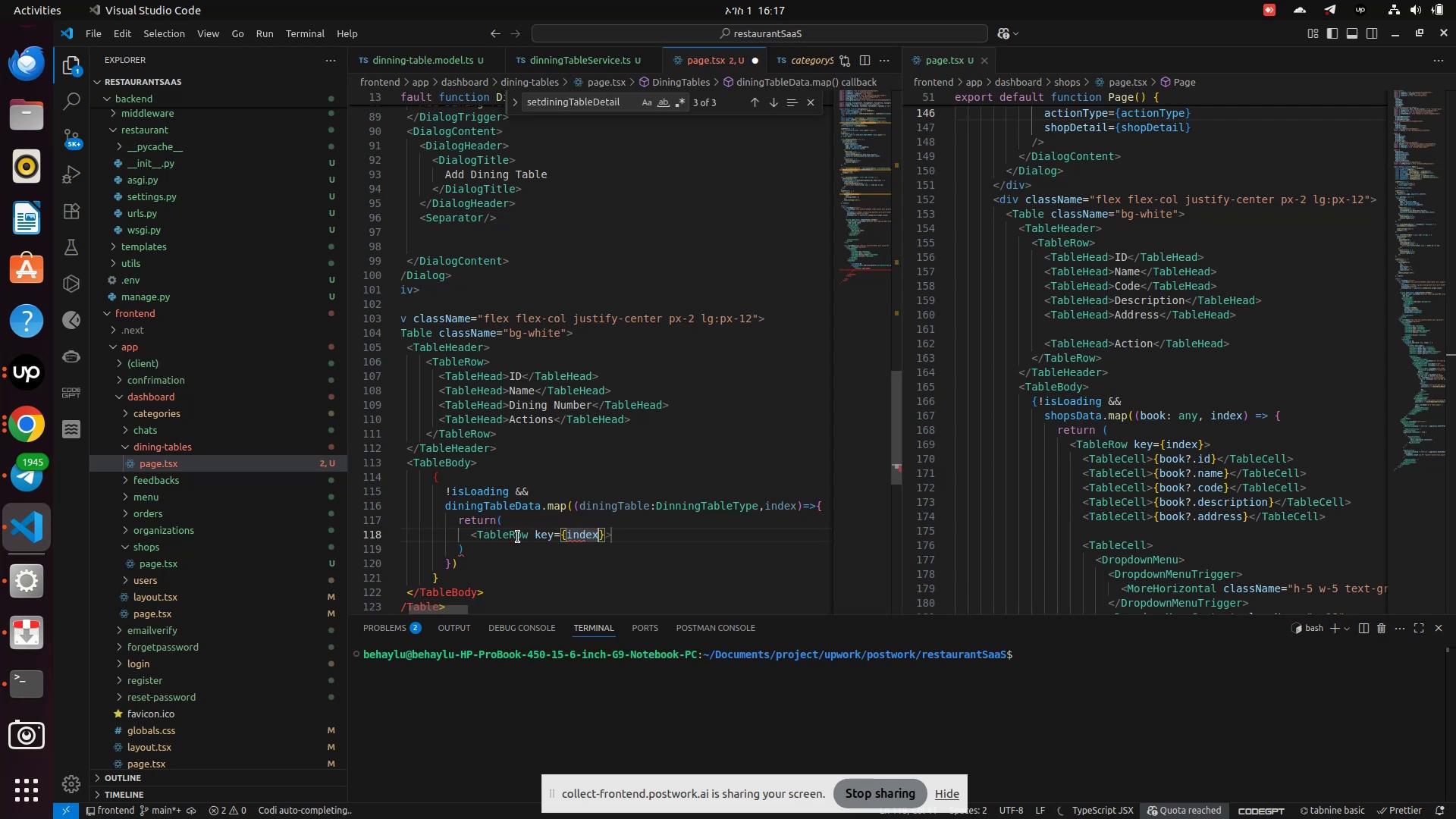 
key(ArrowRight)
 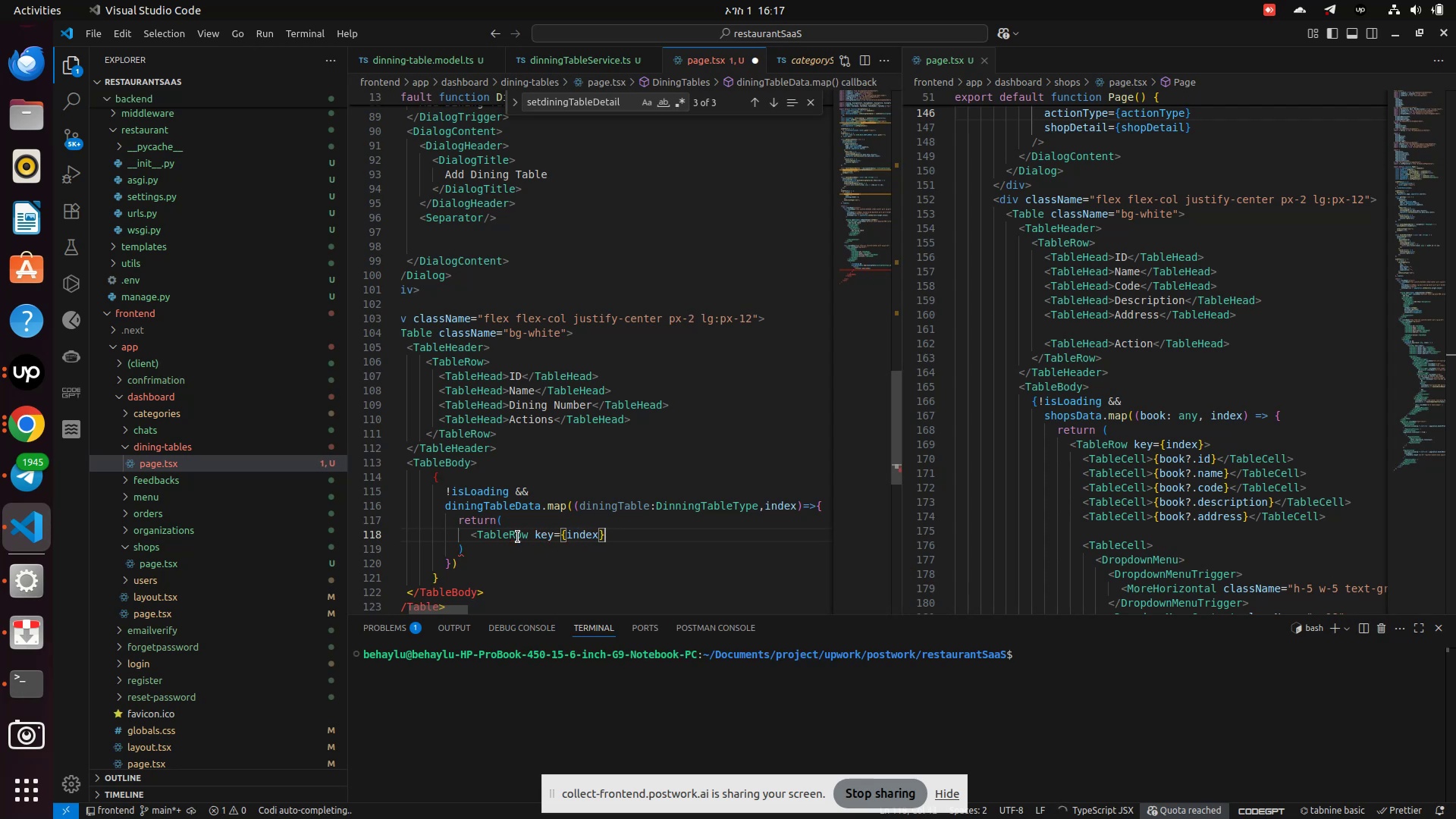 
key(ArrowRight)
 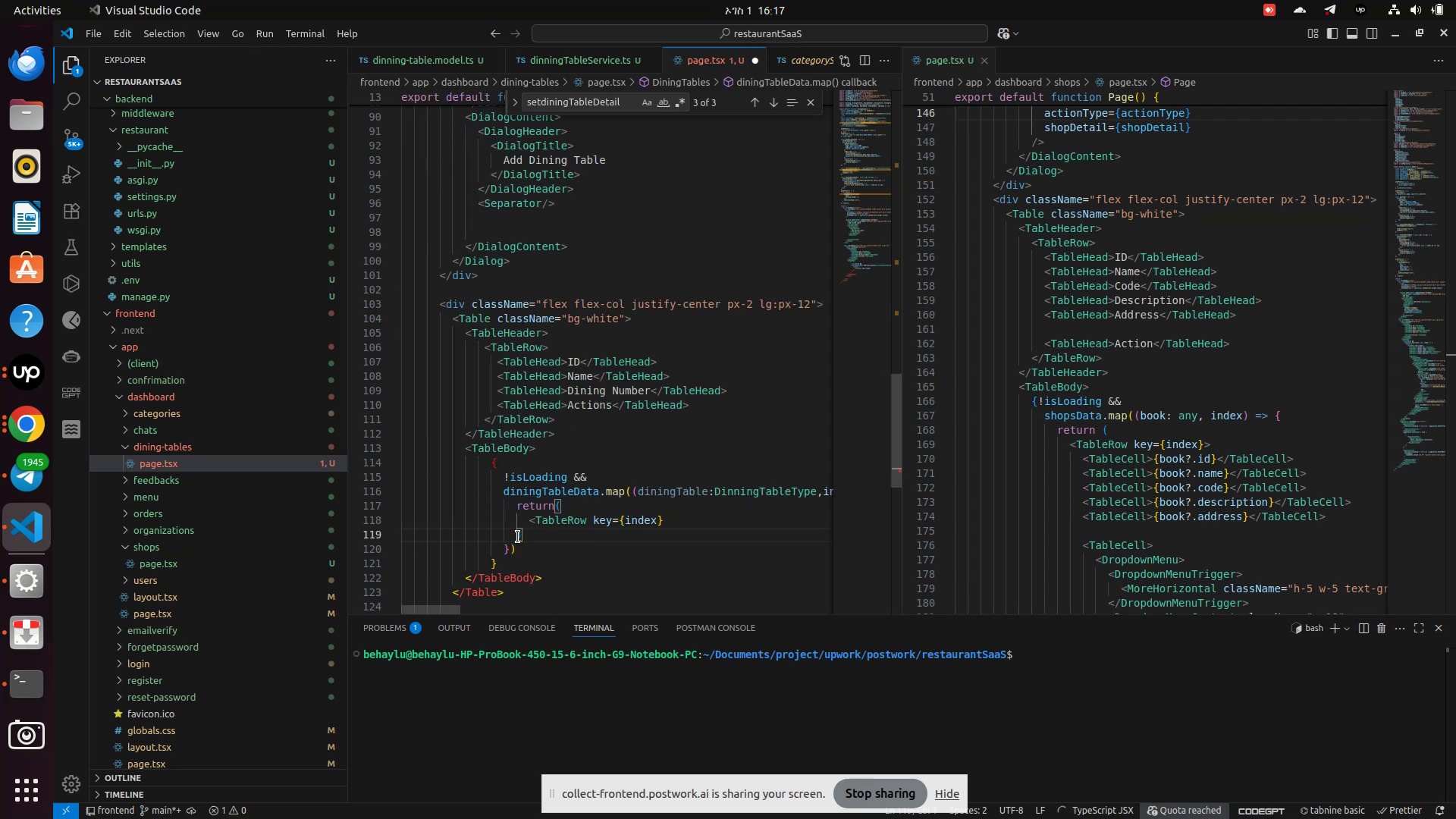 
key(ArrowLeft)
 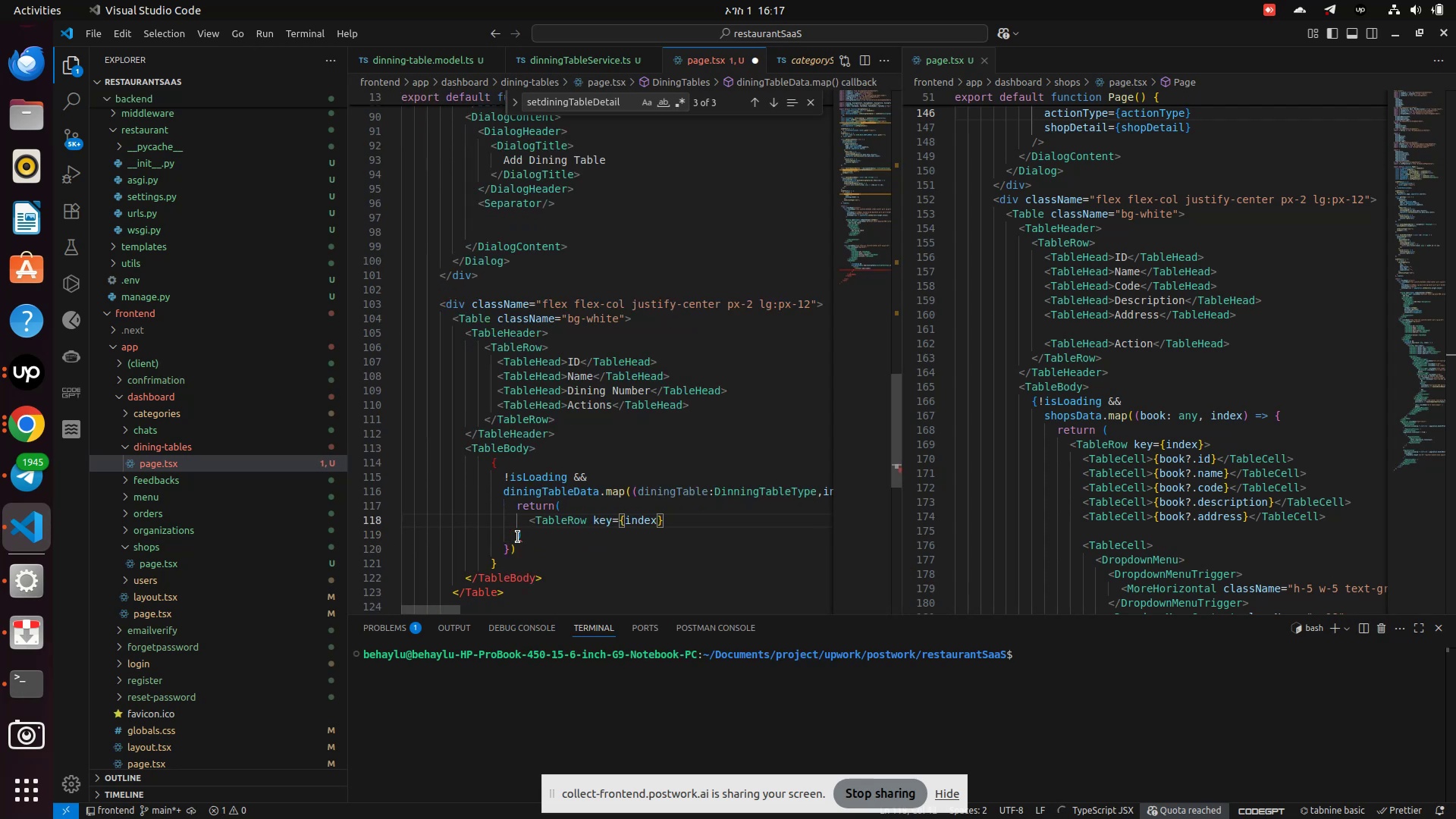 
key(Shift+Period)
 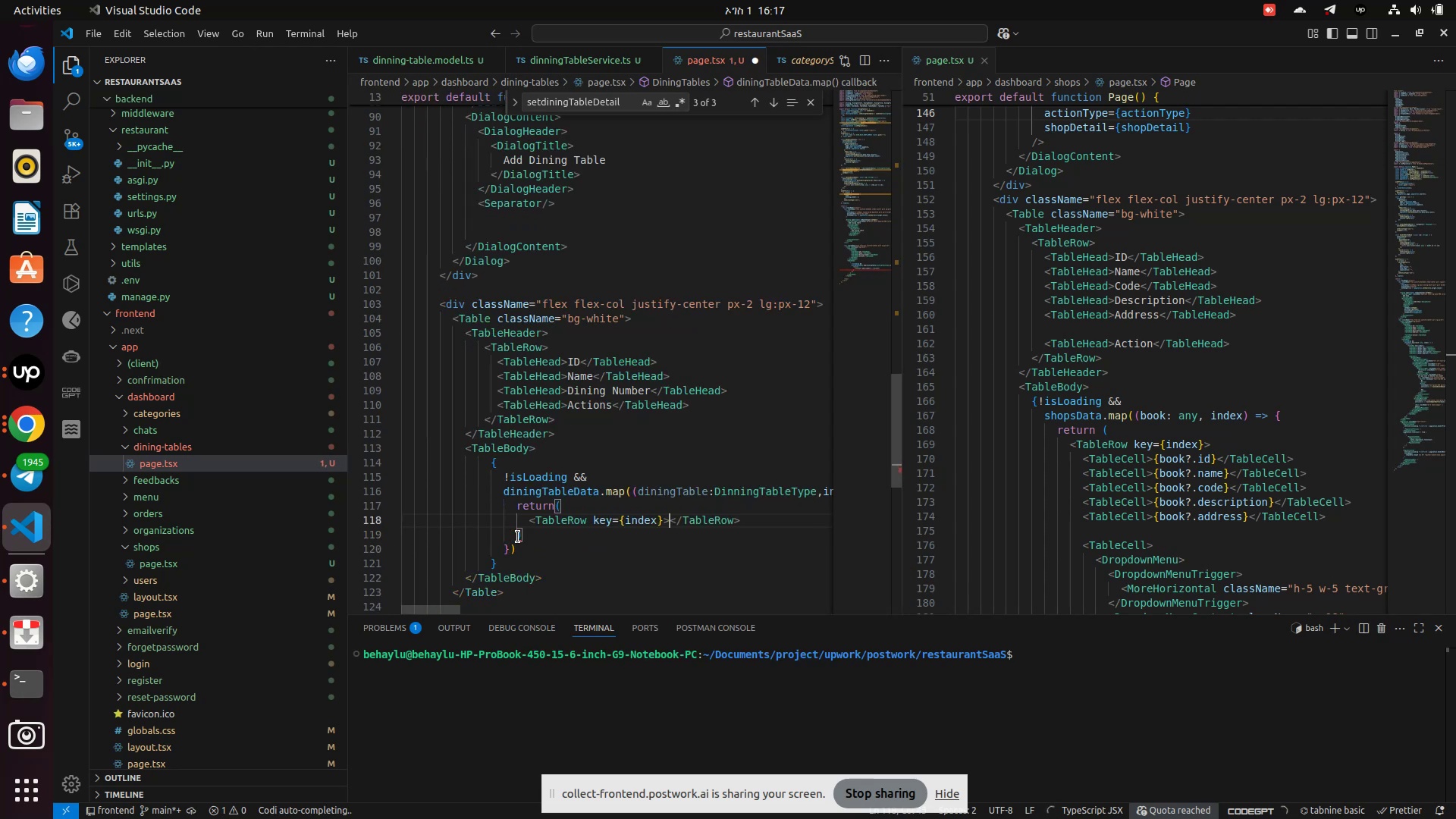 
key(Shift+ShiftRight)
 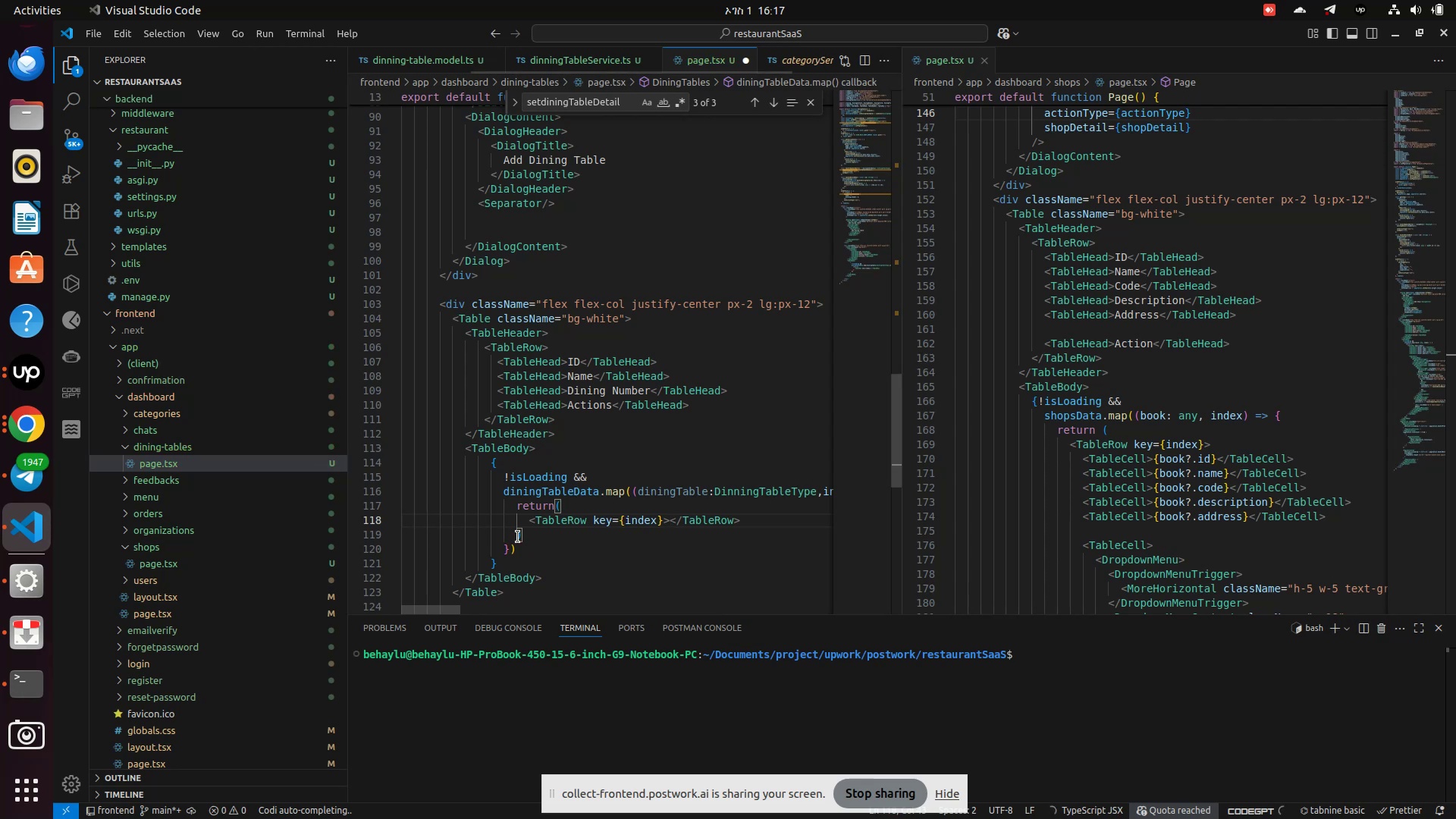 
key(Enter)
 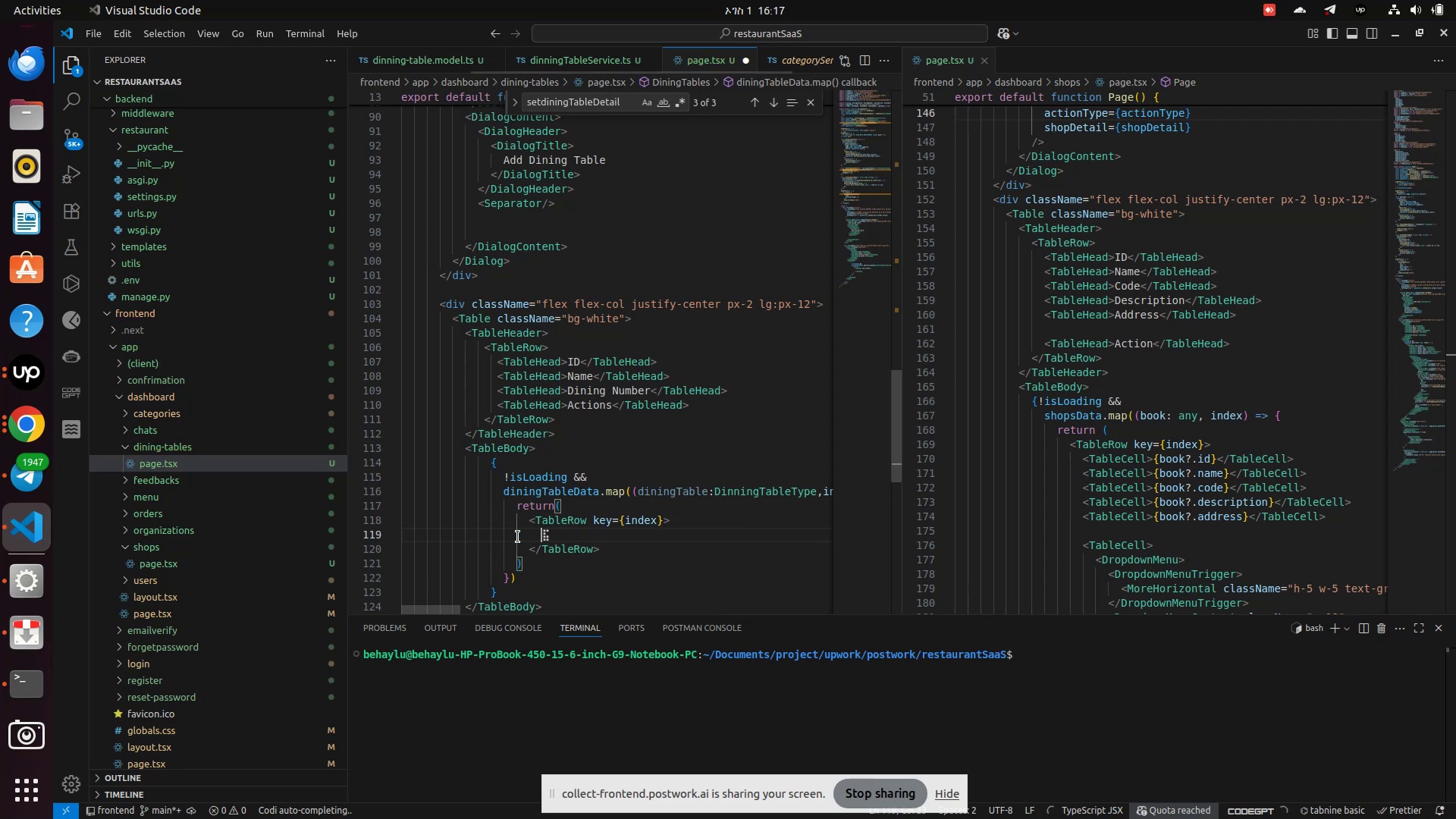 
key(Enter)
 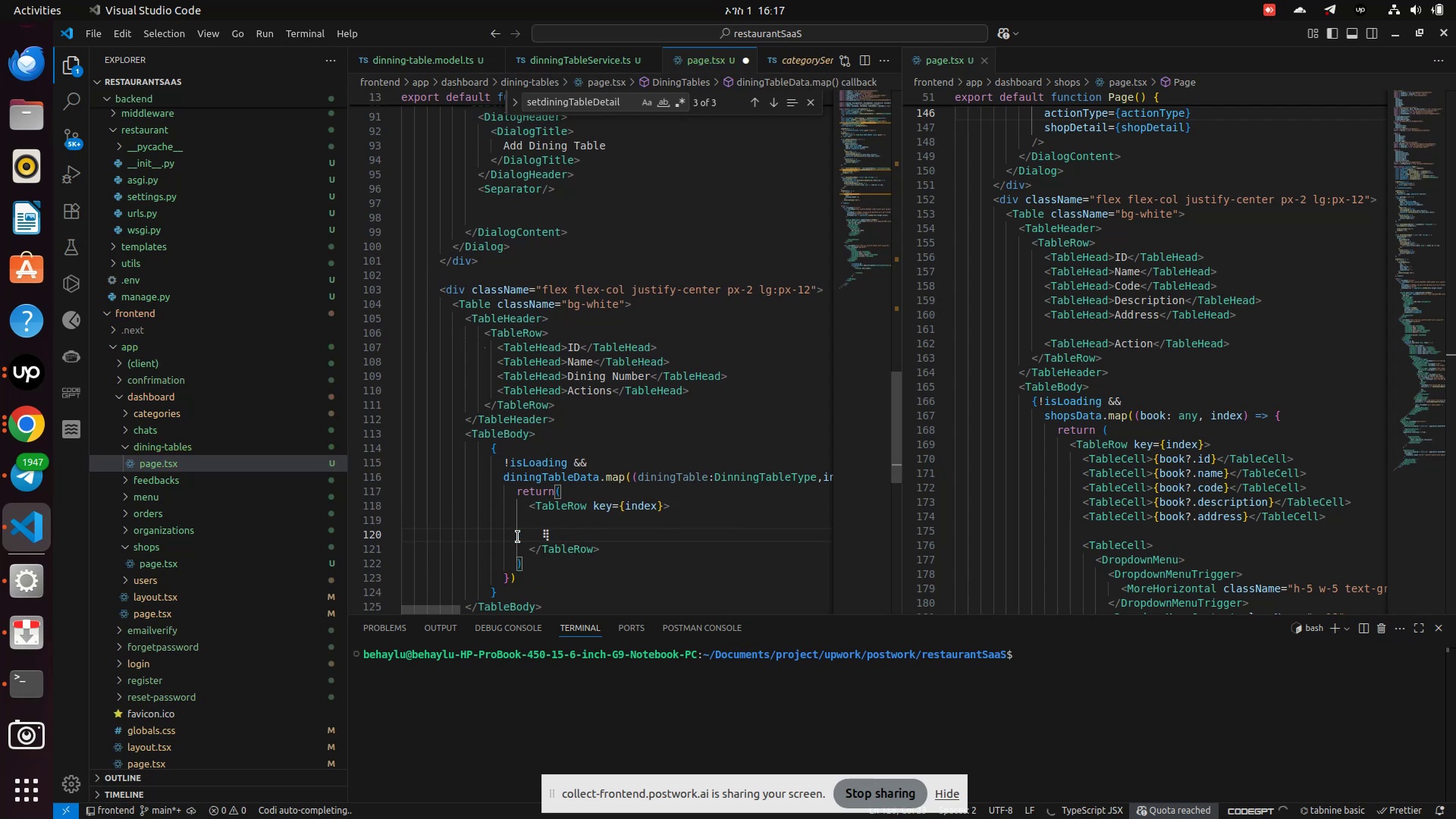 
key(ArrowUp)
 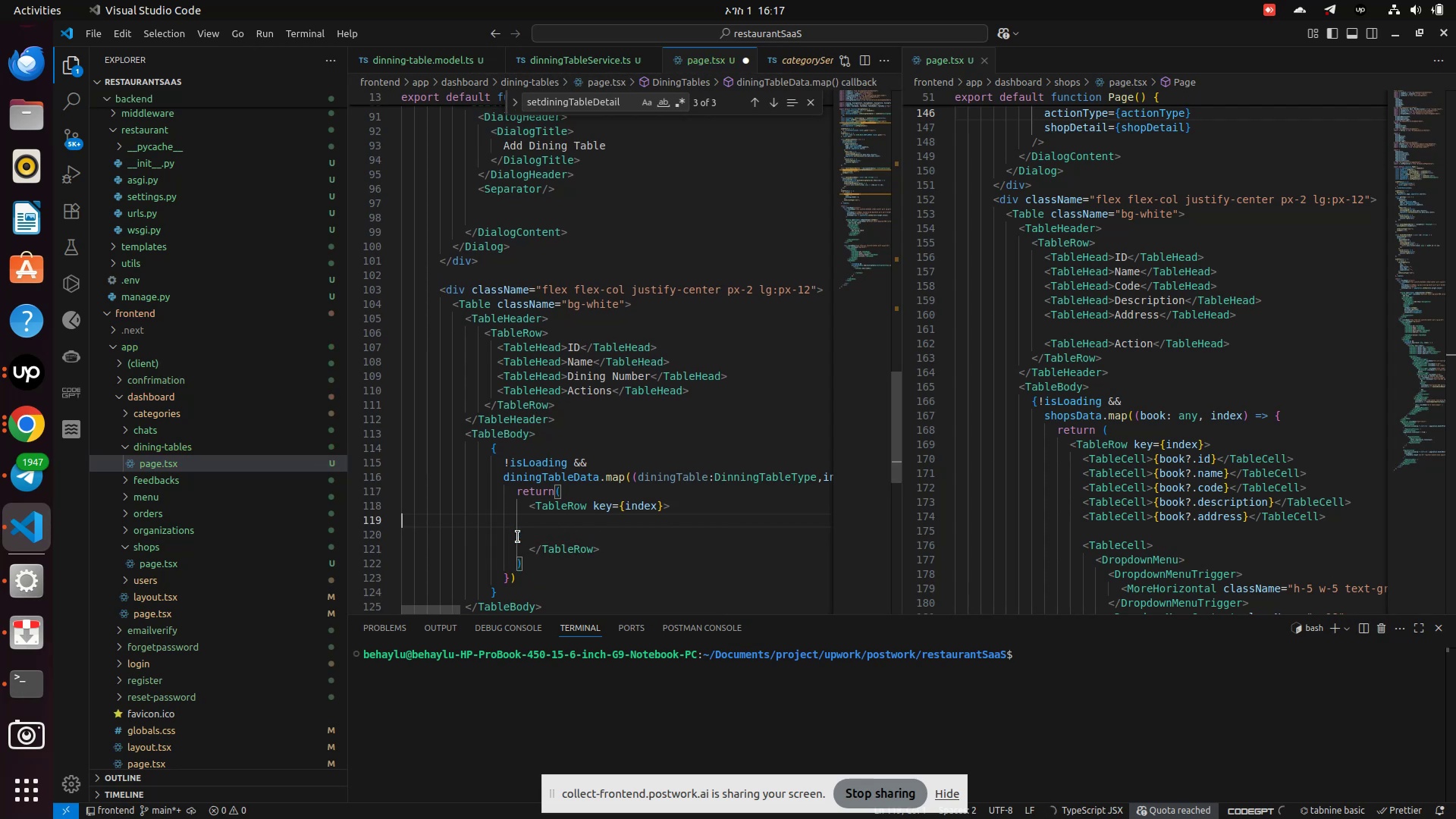 
hold_key(key=Space, duration=0.9)
 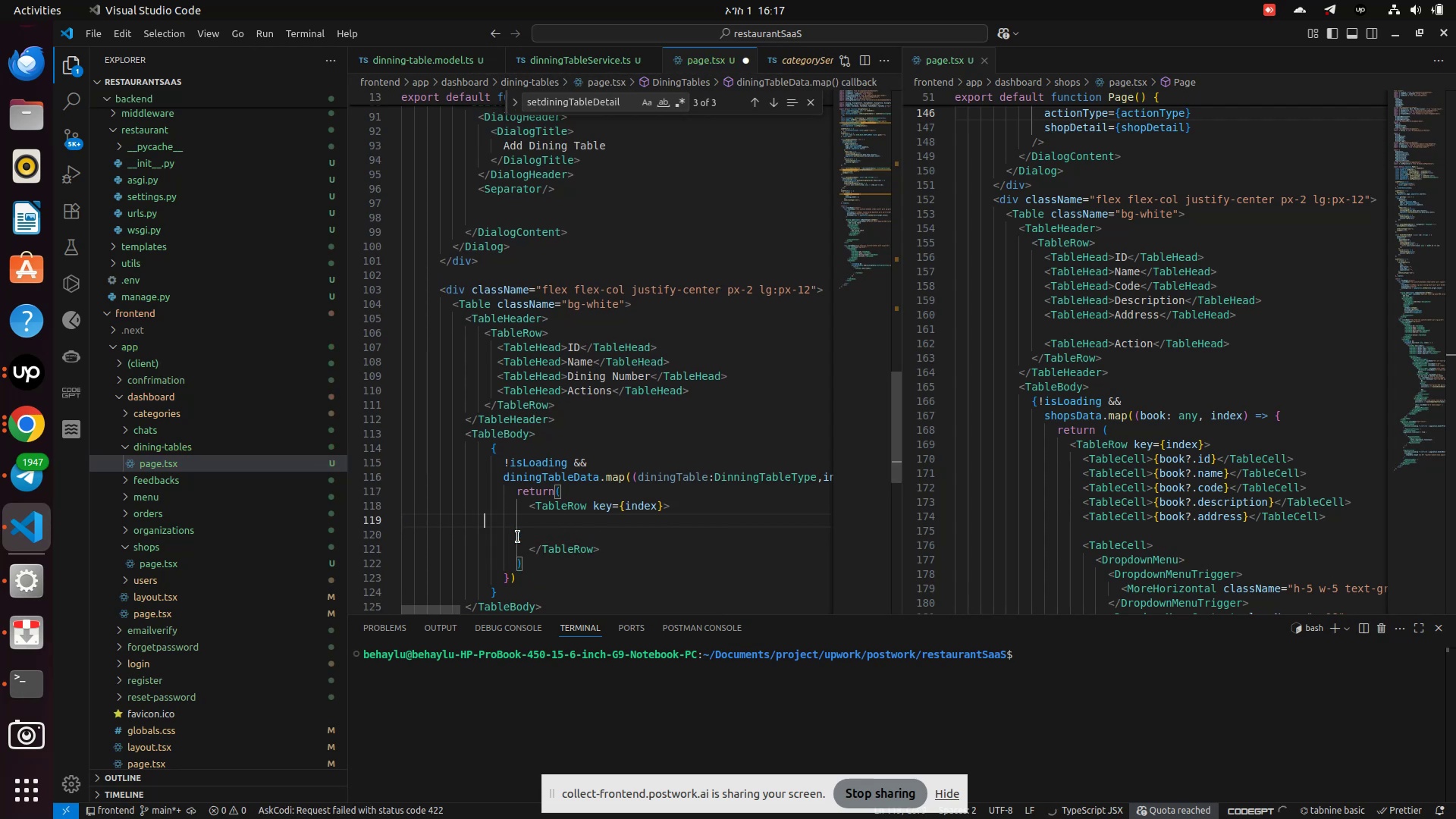 
hold_key(key=Space, duration=0.82)
 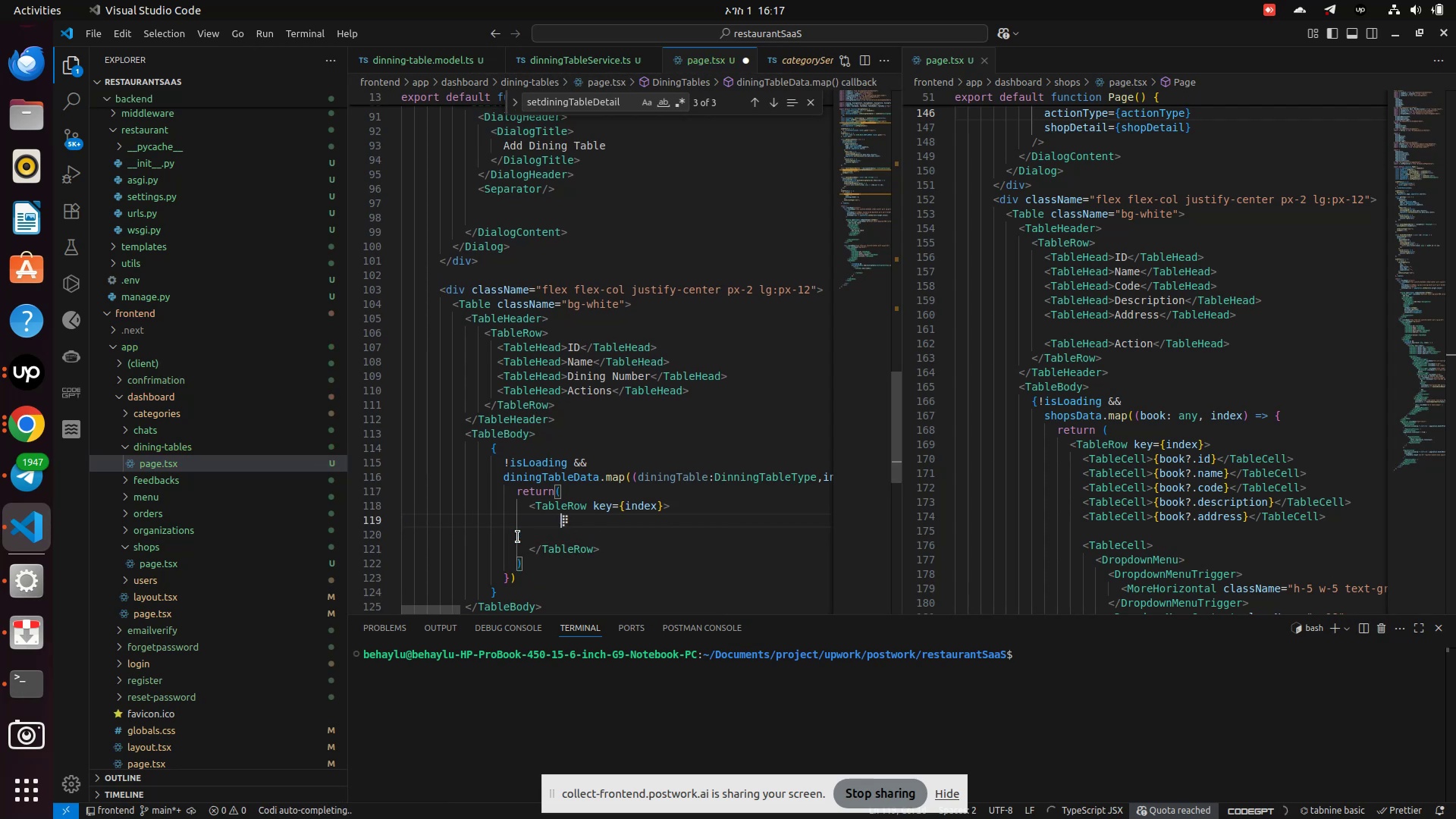 
key(Backspace)
key(Backspace)
type(<TableCell>{din)
key(Backspace)
key(Backspace)
key(Backspace)
key(Backspace)
type({})
 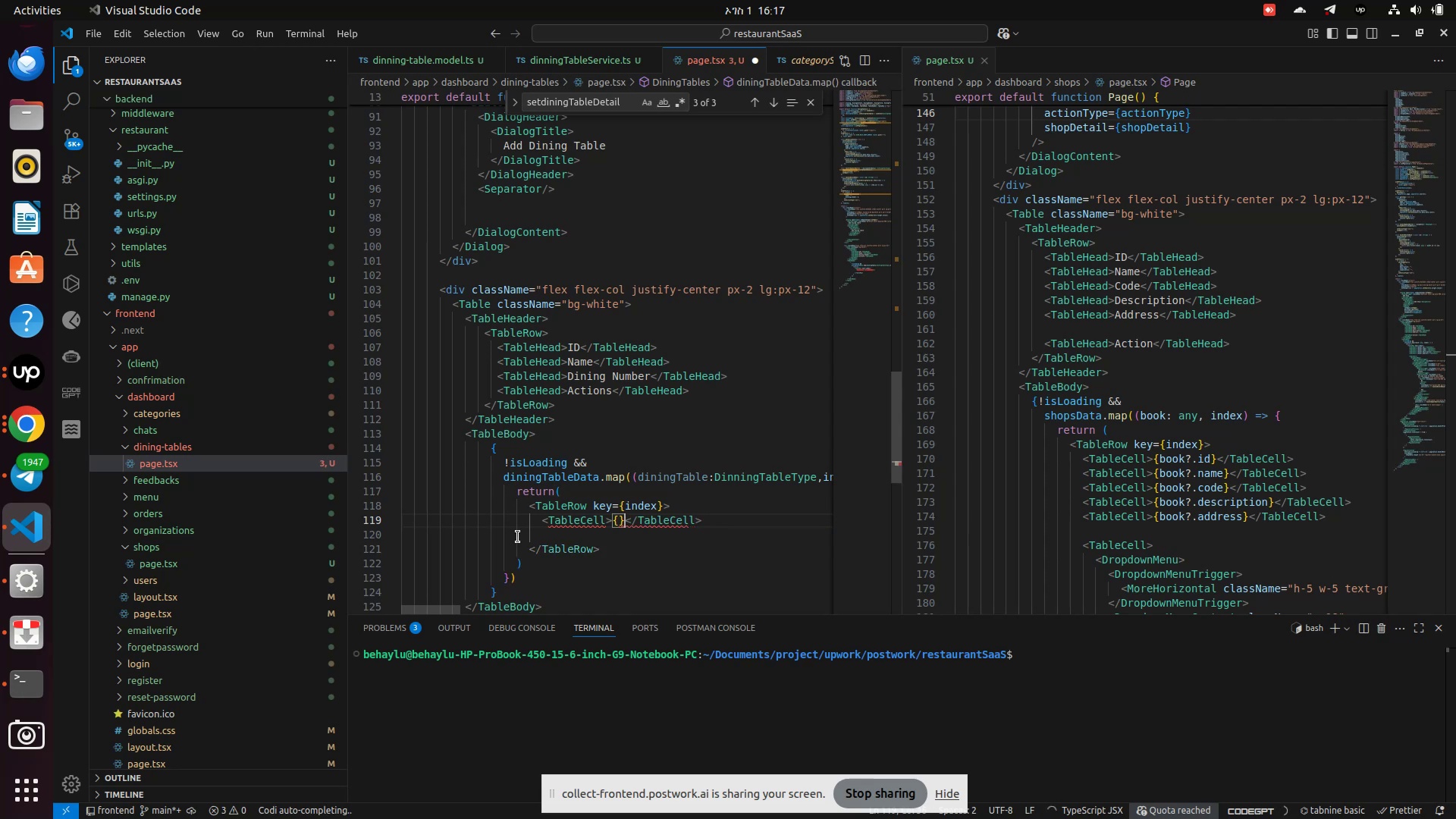 
key(ArrowLeft)
 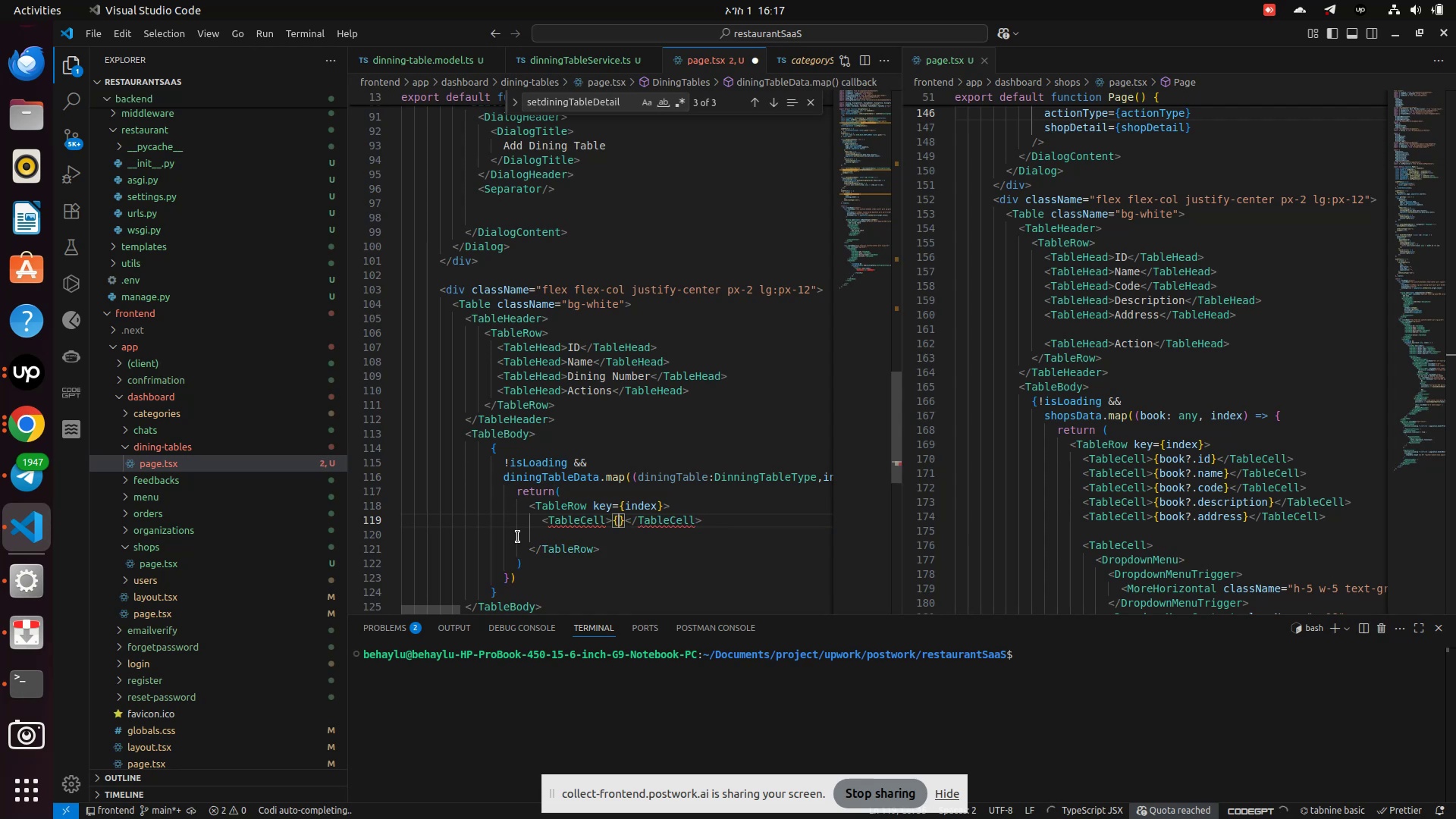 
type(diningTable)
 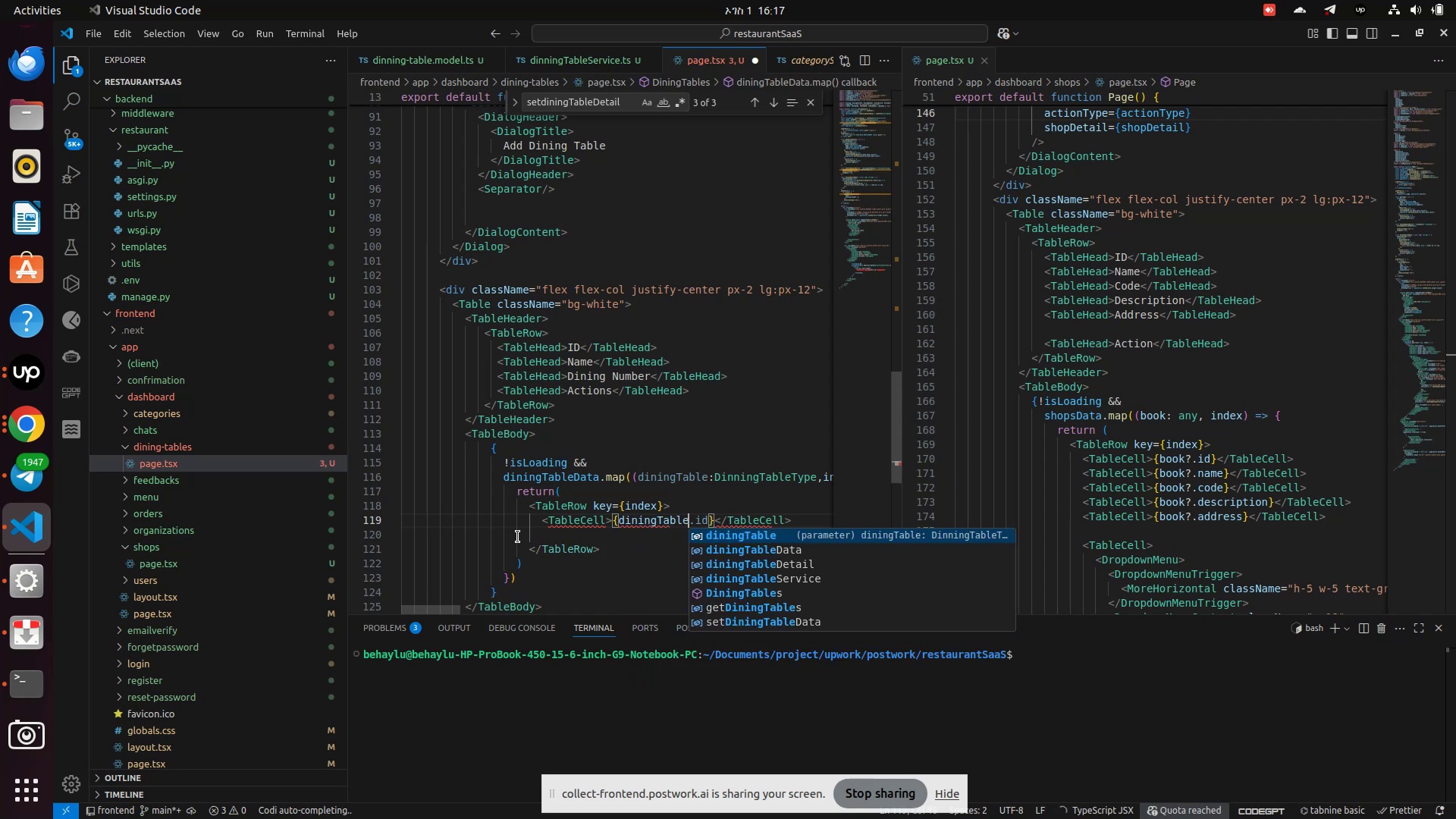 
key(Enter)
 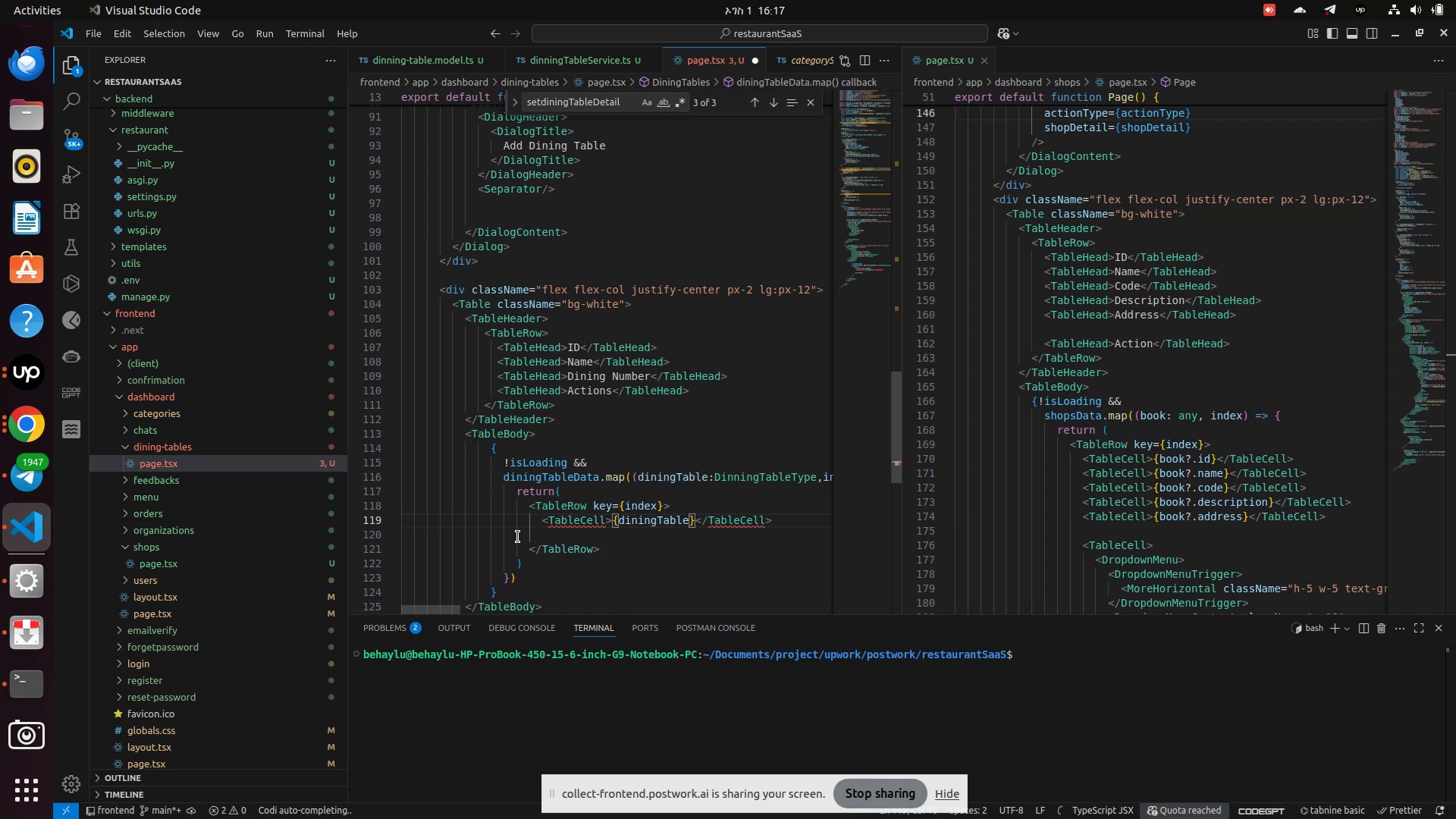 
key(Period)
 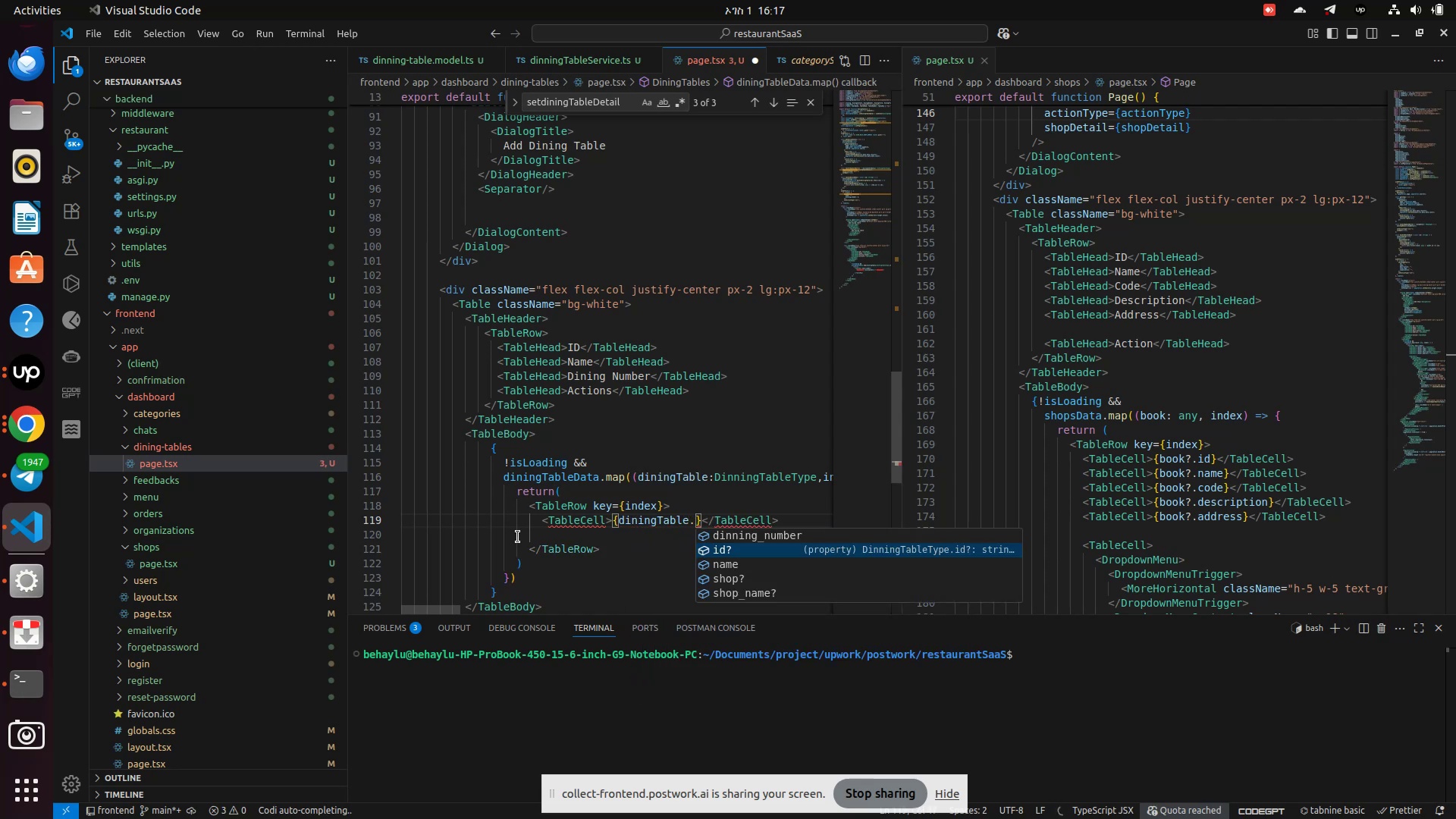 
key(Enter)
 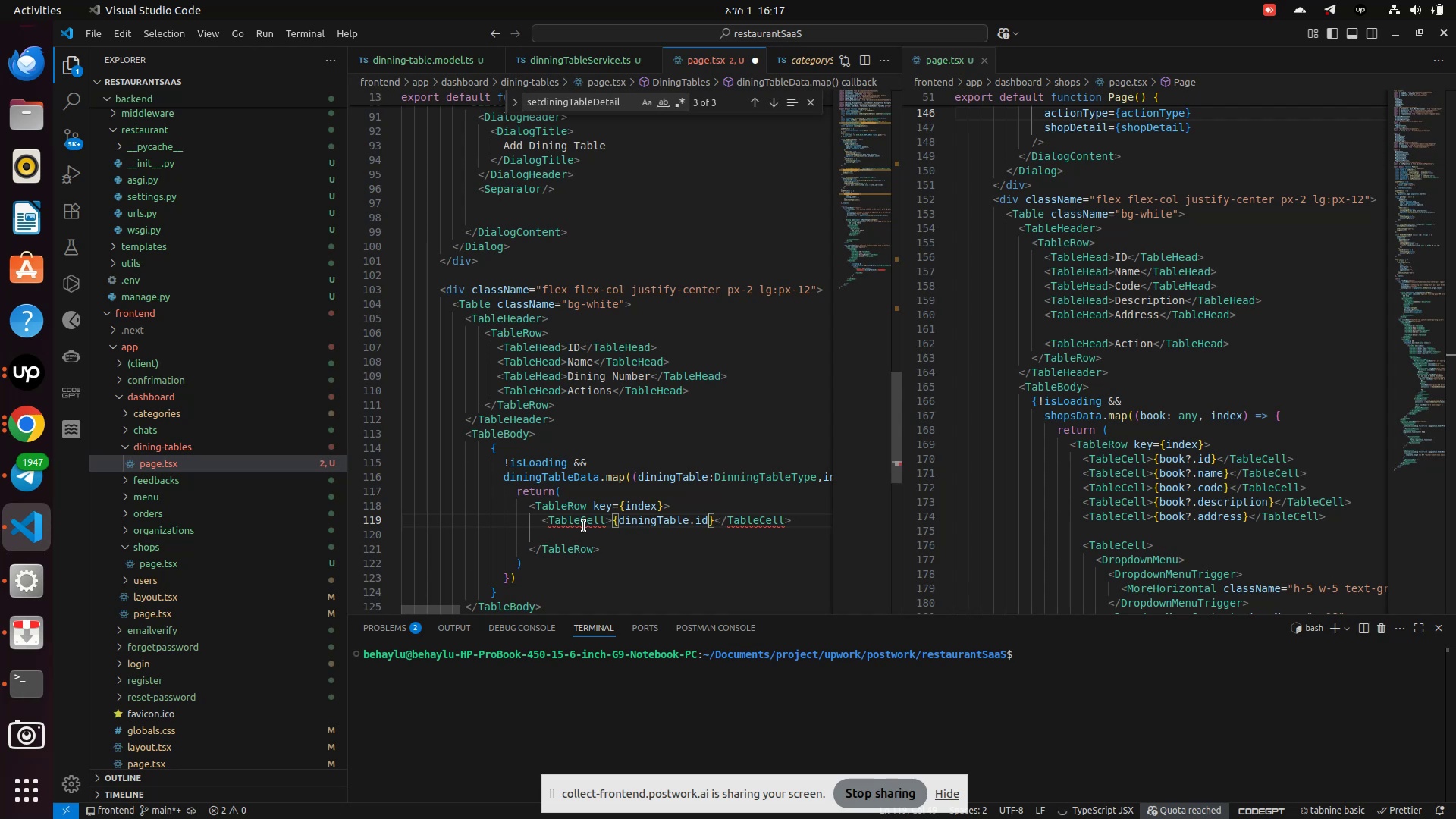 
left_click([657, 500])
 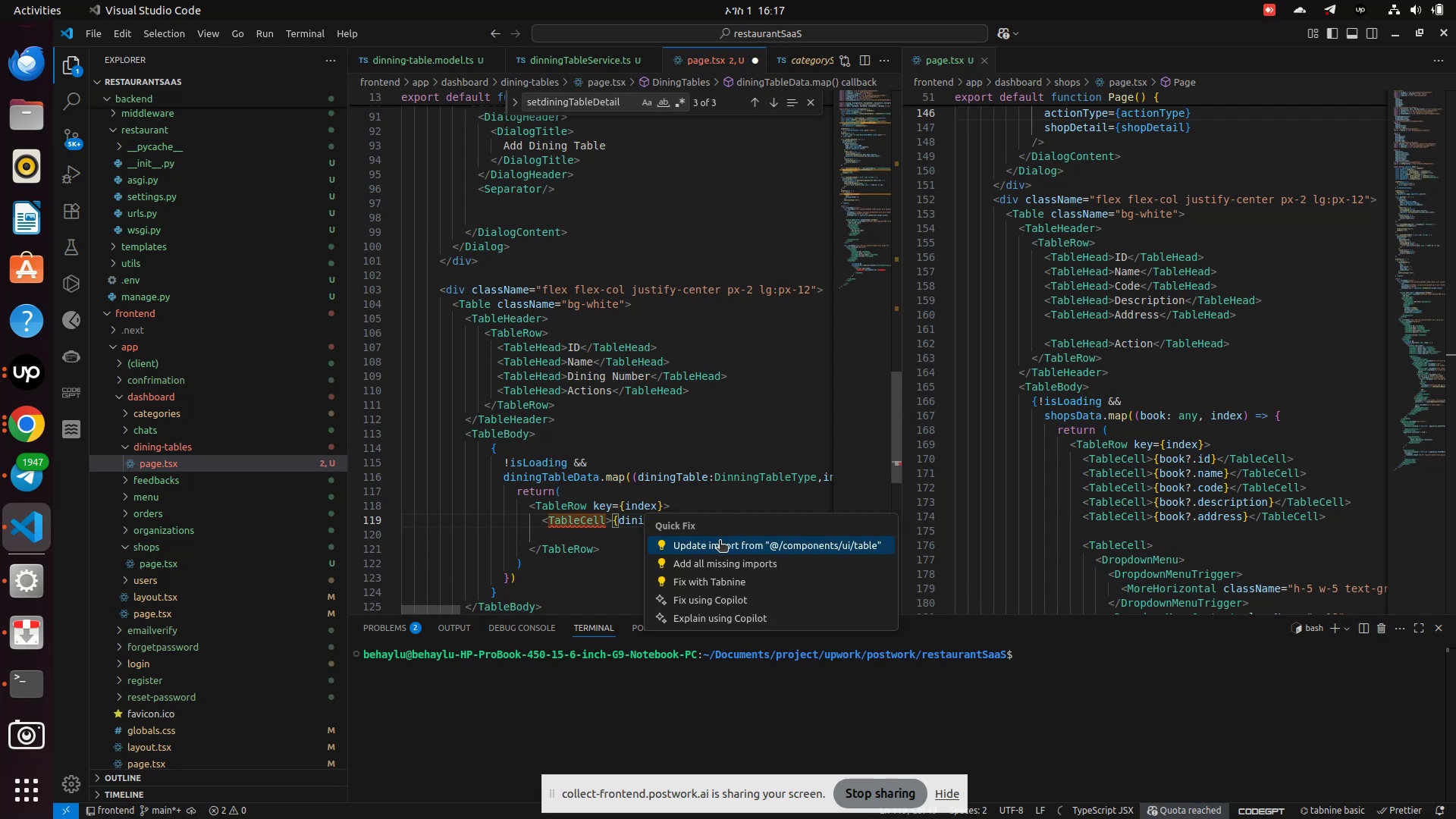 
left_click([722, 544])
 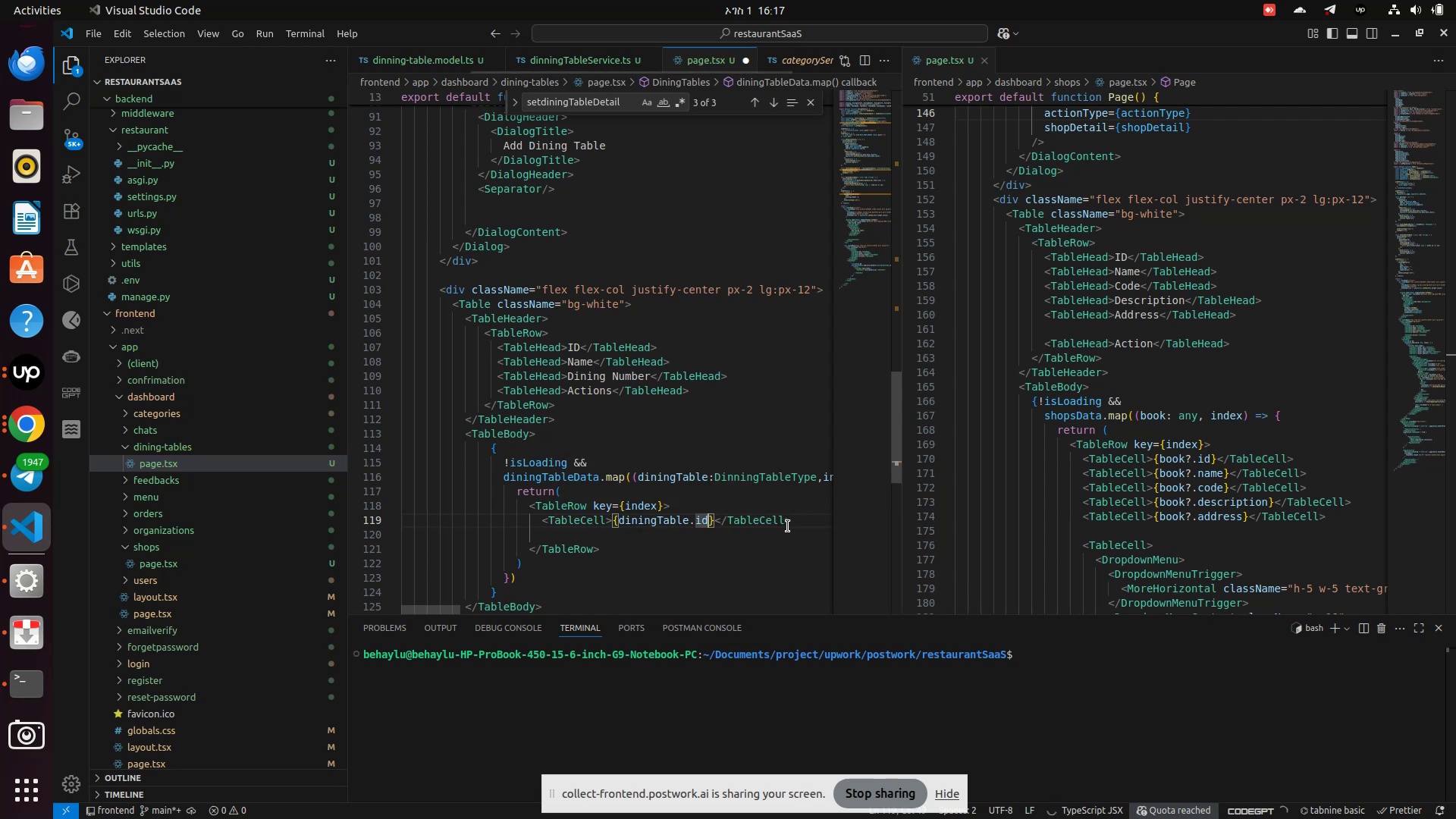 
left_click([794, 520])
 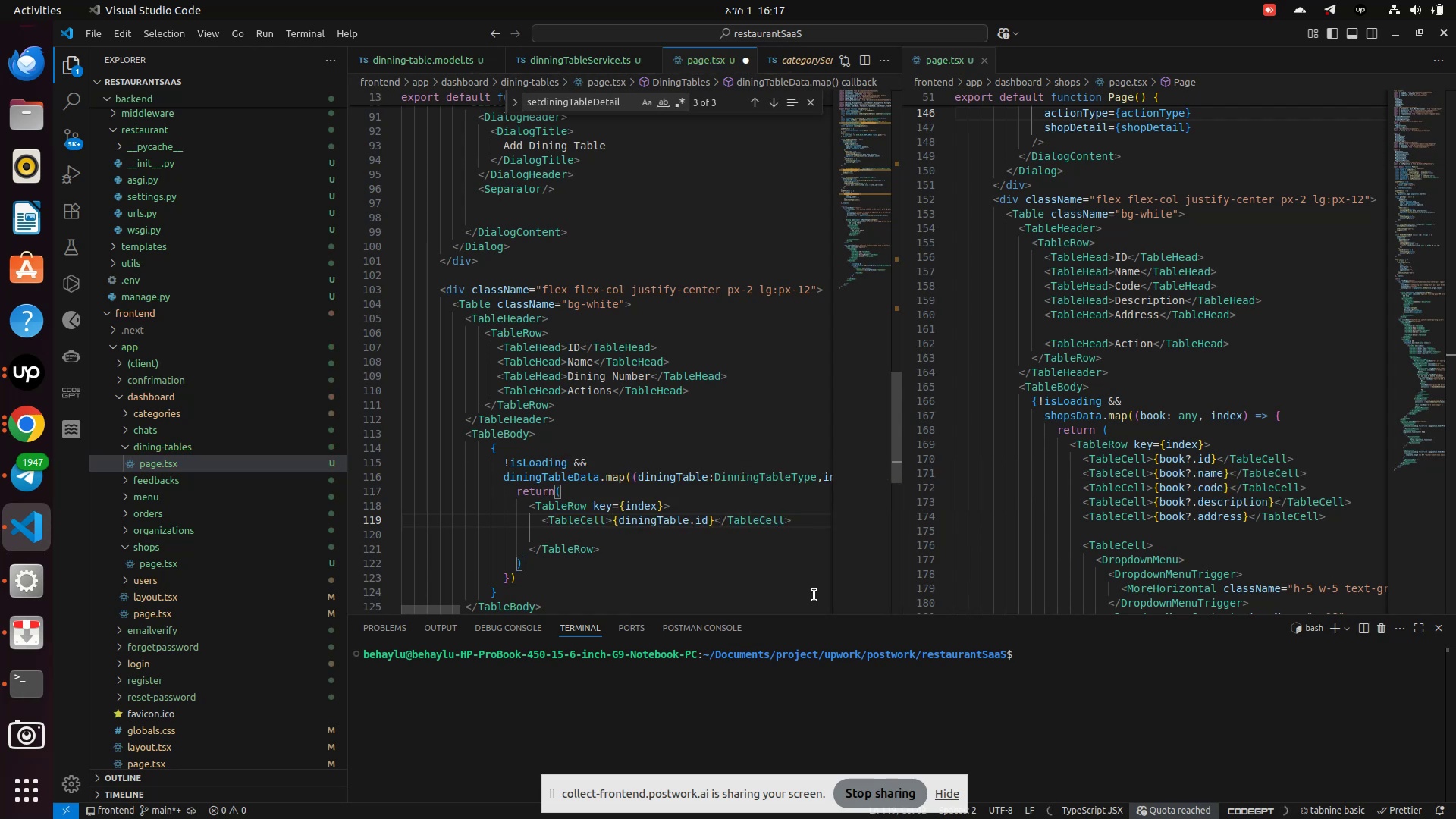 
key(Enter)
 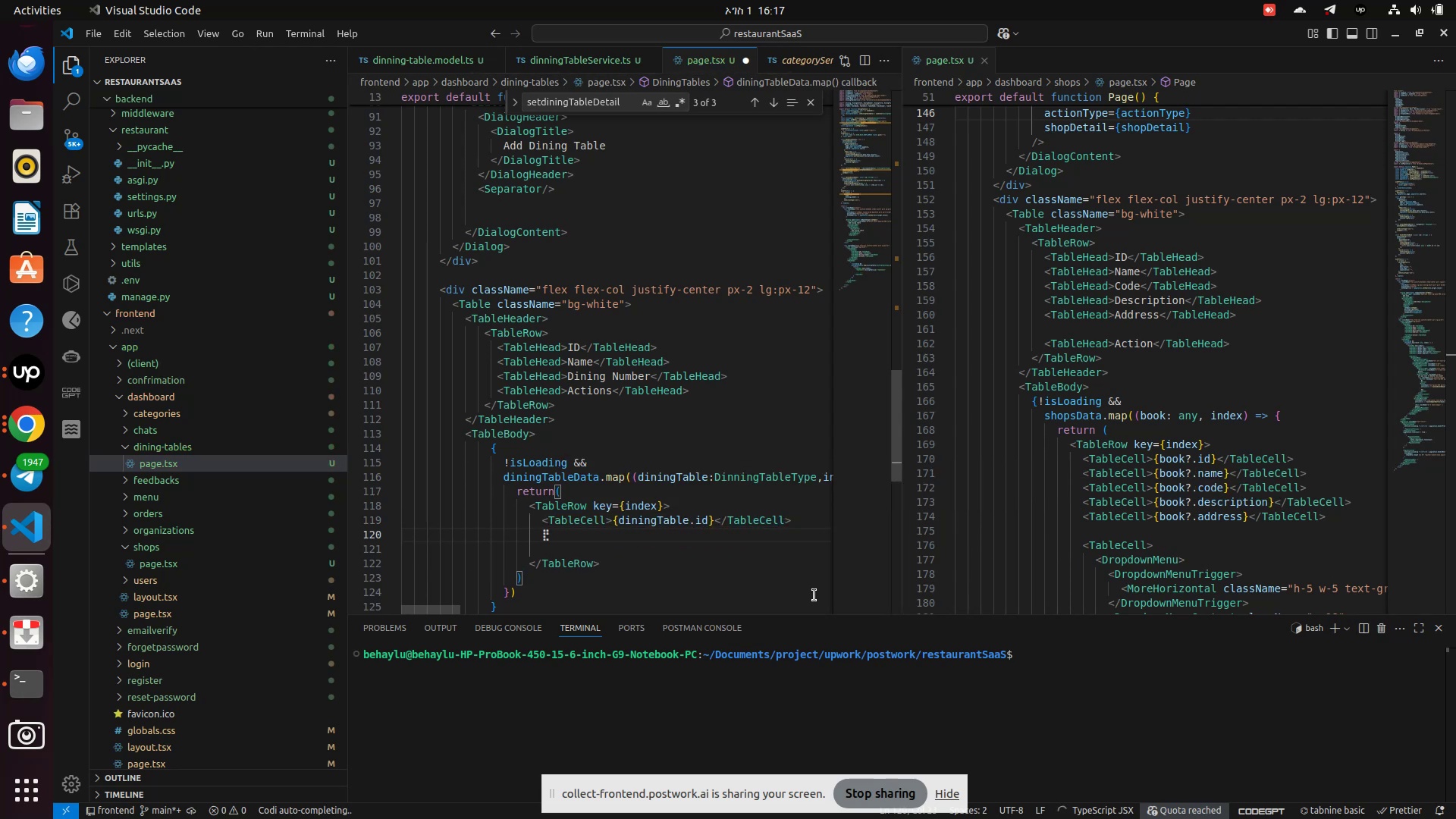 
type(<Ta)
 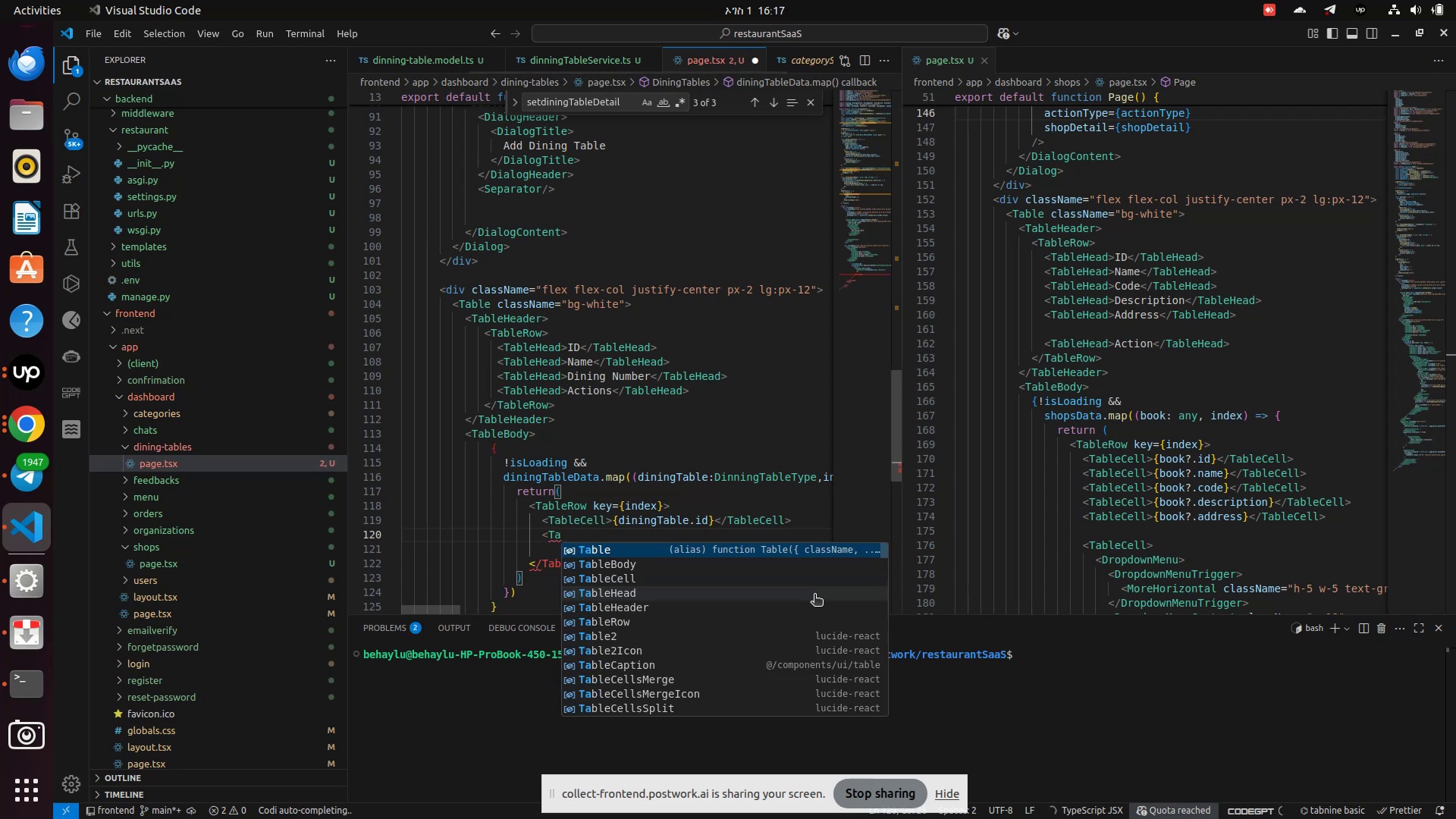 
key(ArrowDown)
 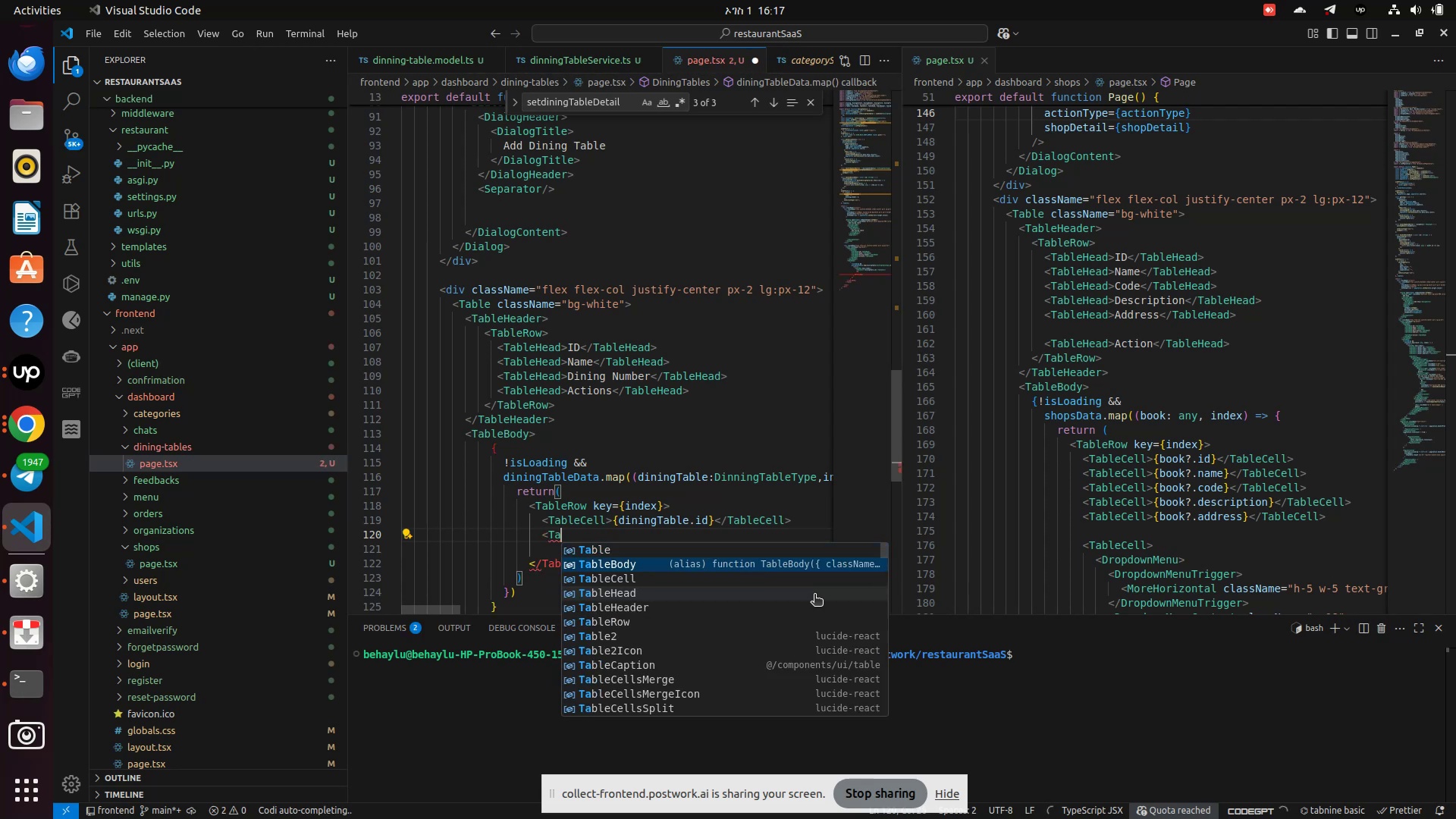 
key(ArrowDown)
 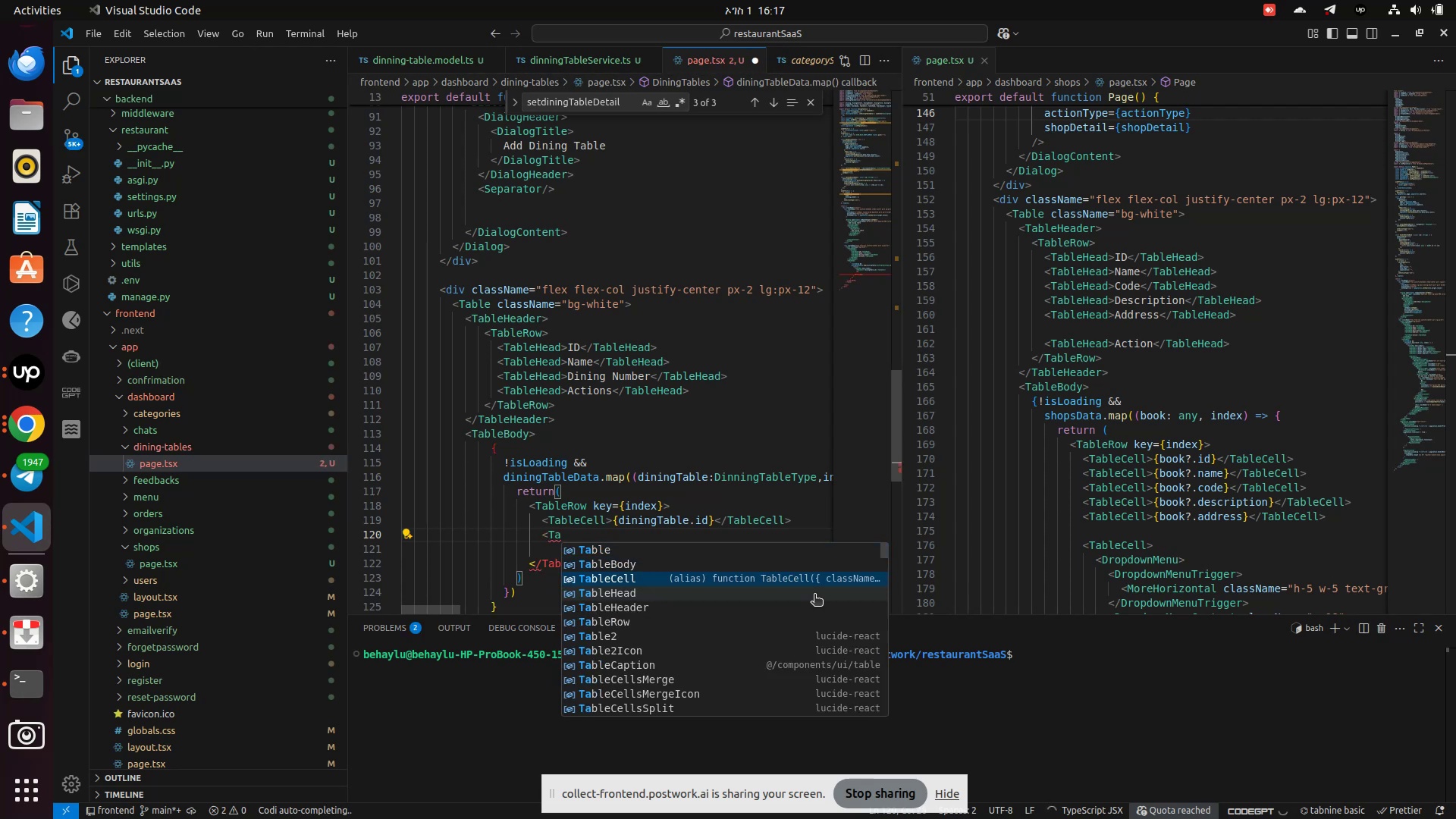 
key(Enter)
 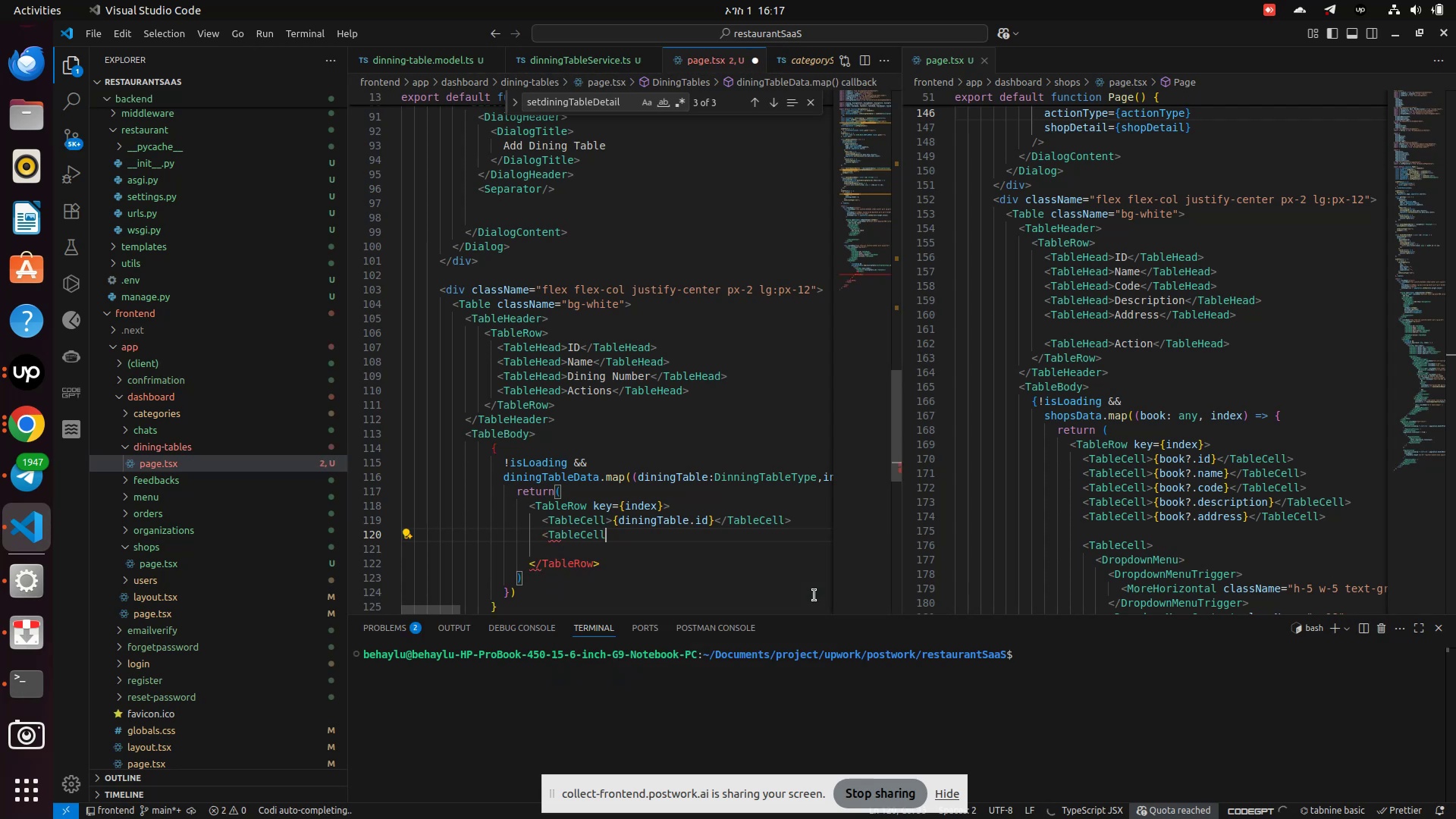 
key(Shift+Period)
 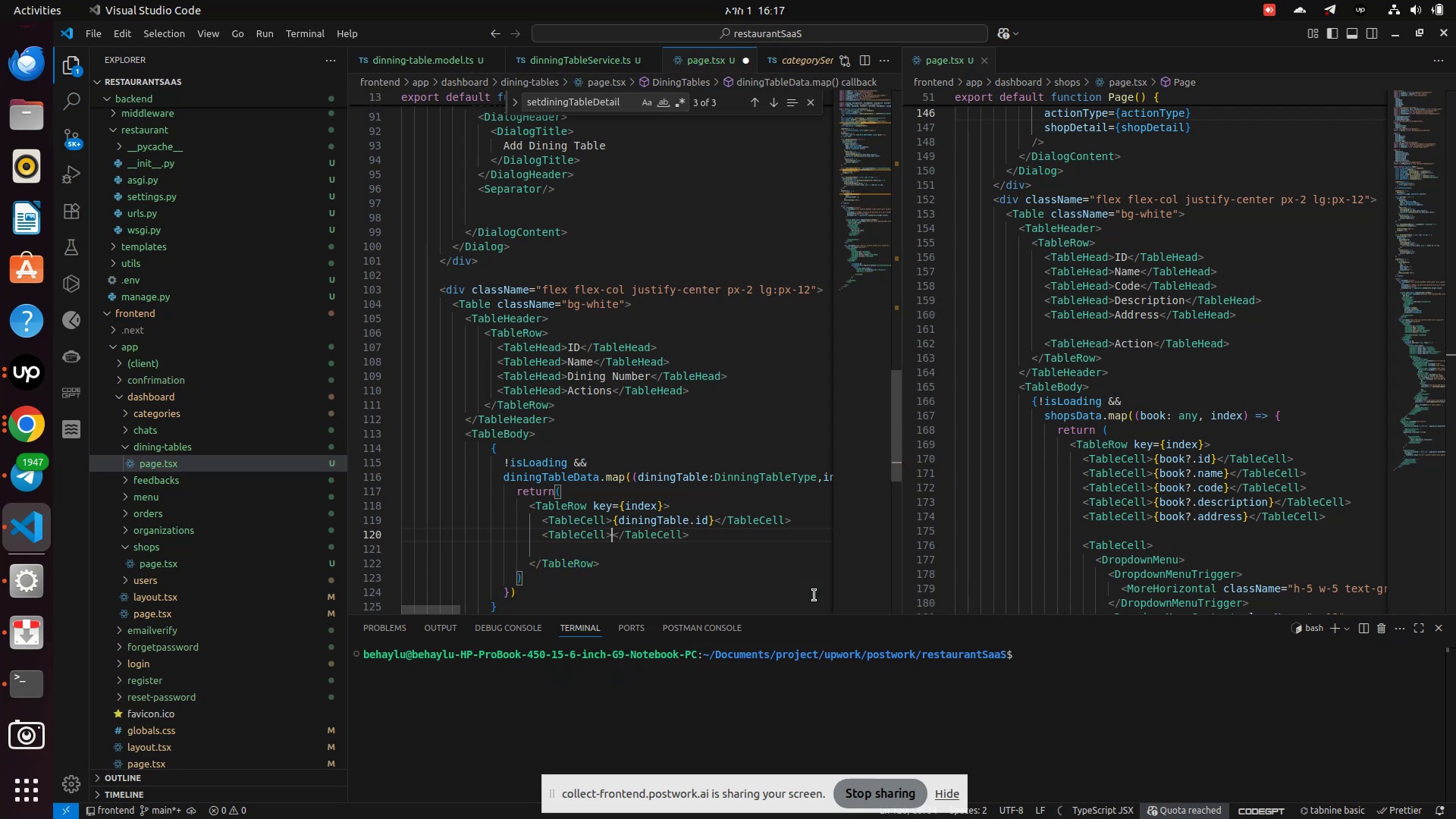 
type(din)
key(Backspace)
key(Backspace)
key(Backspace)
type({dining)
 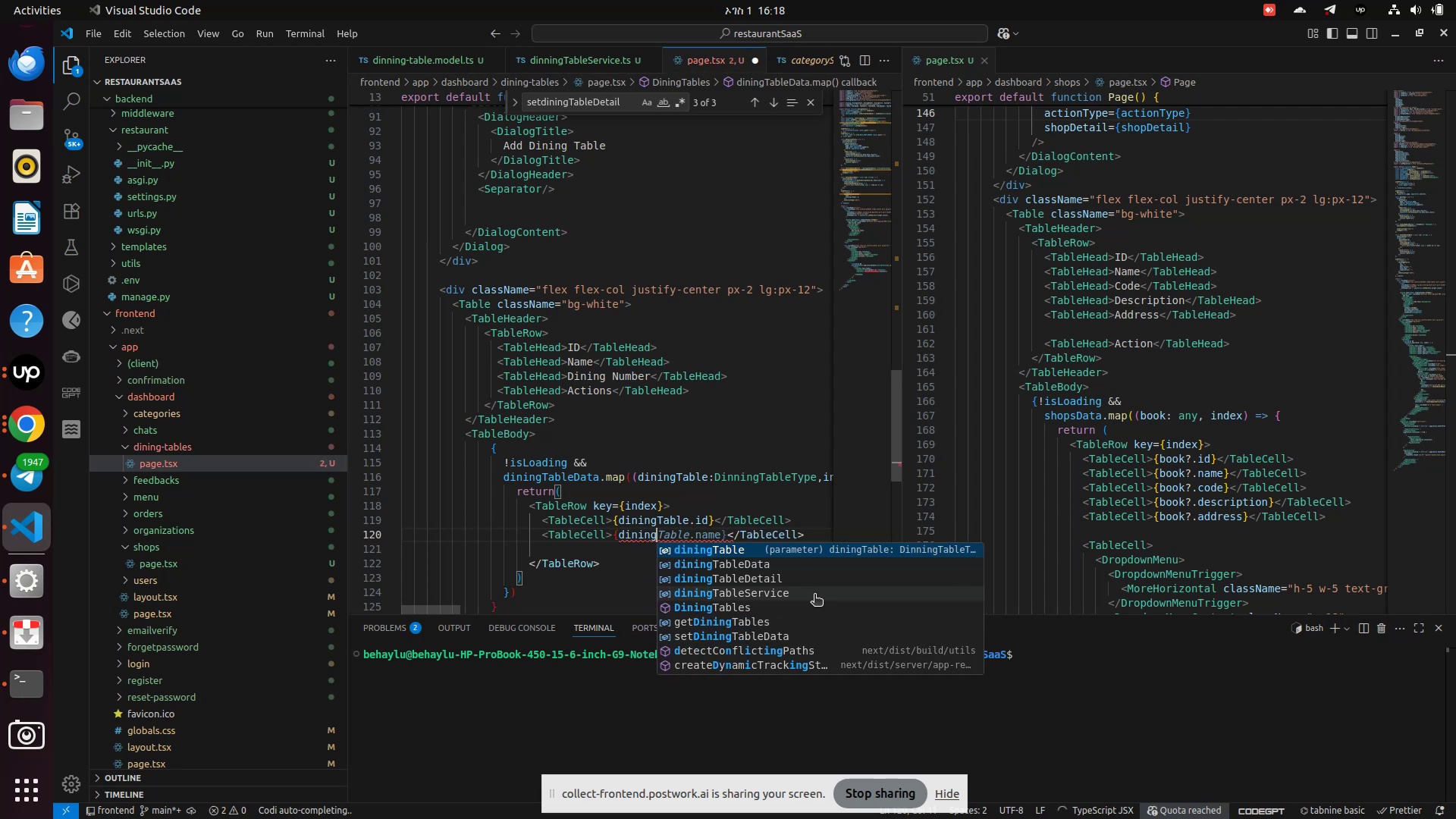 
type(Table.name})
 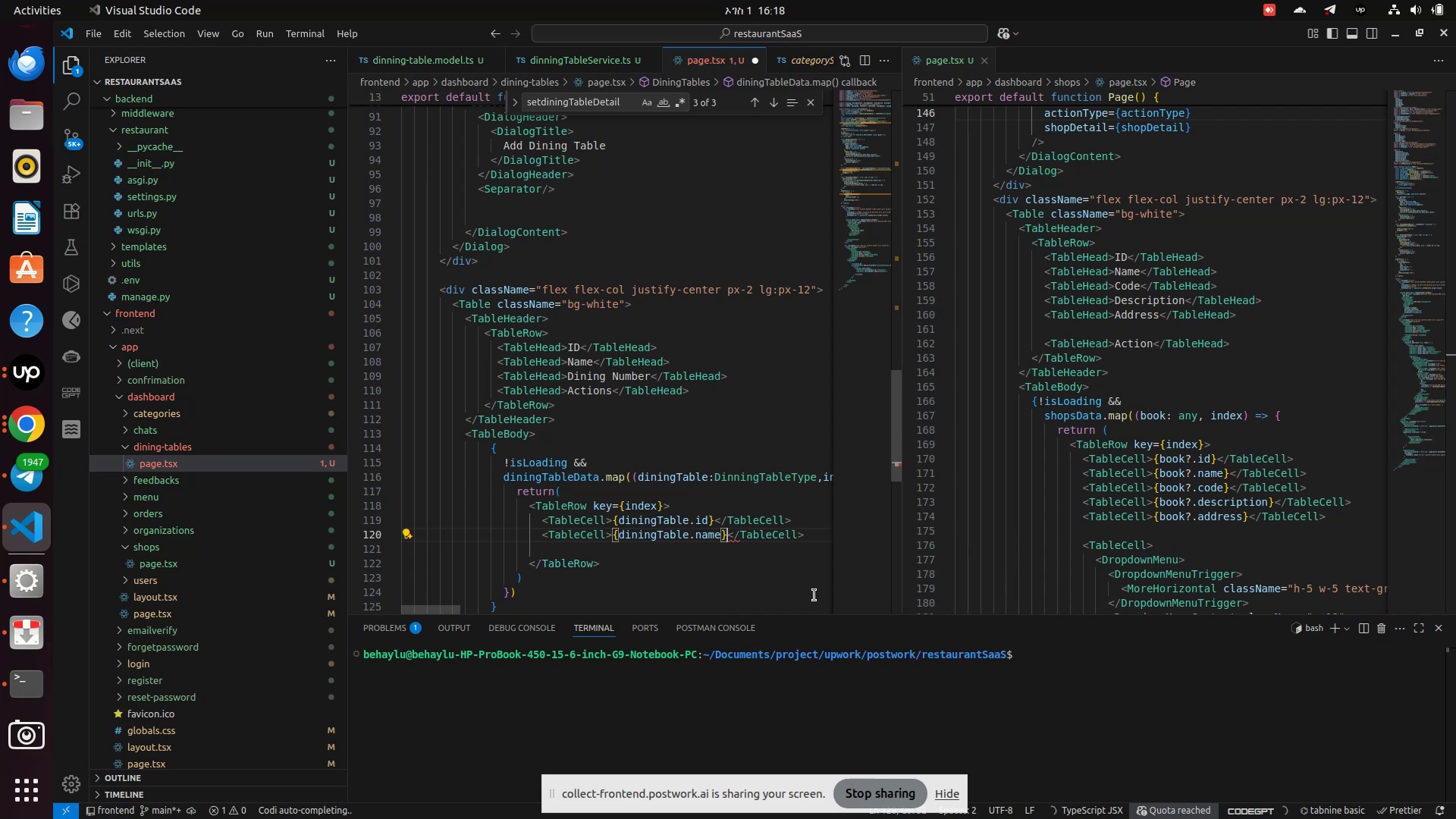 
hold_key(key=ArrowRight, duration=0.74)
 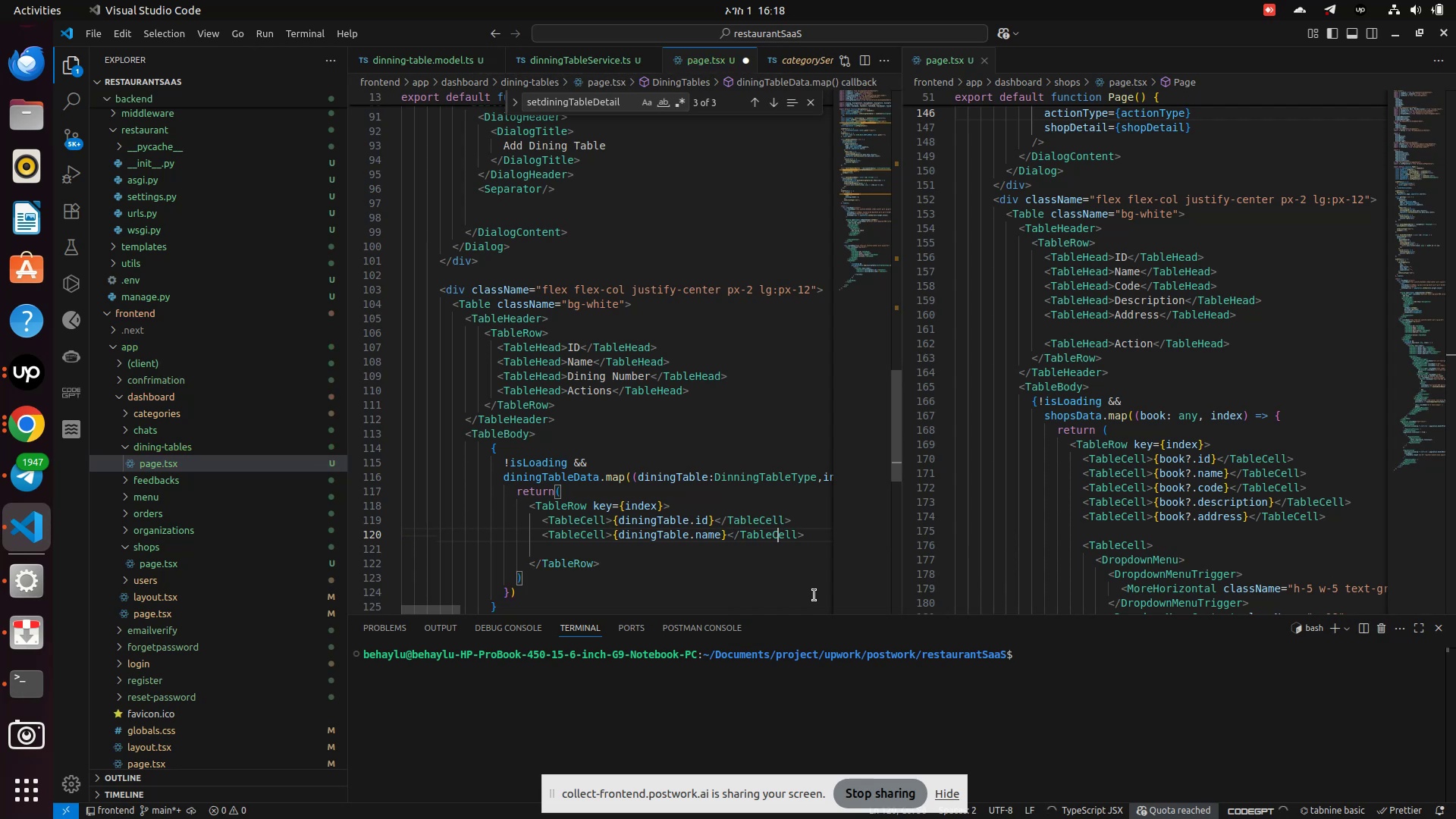 
key(ArrowRight)
 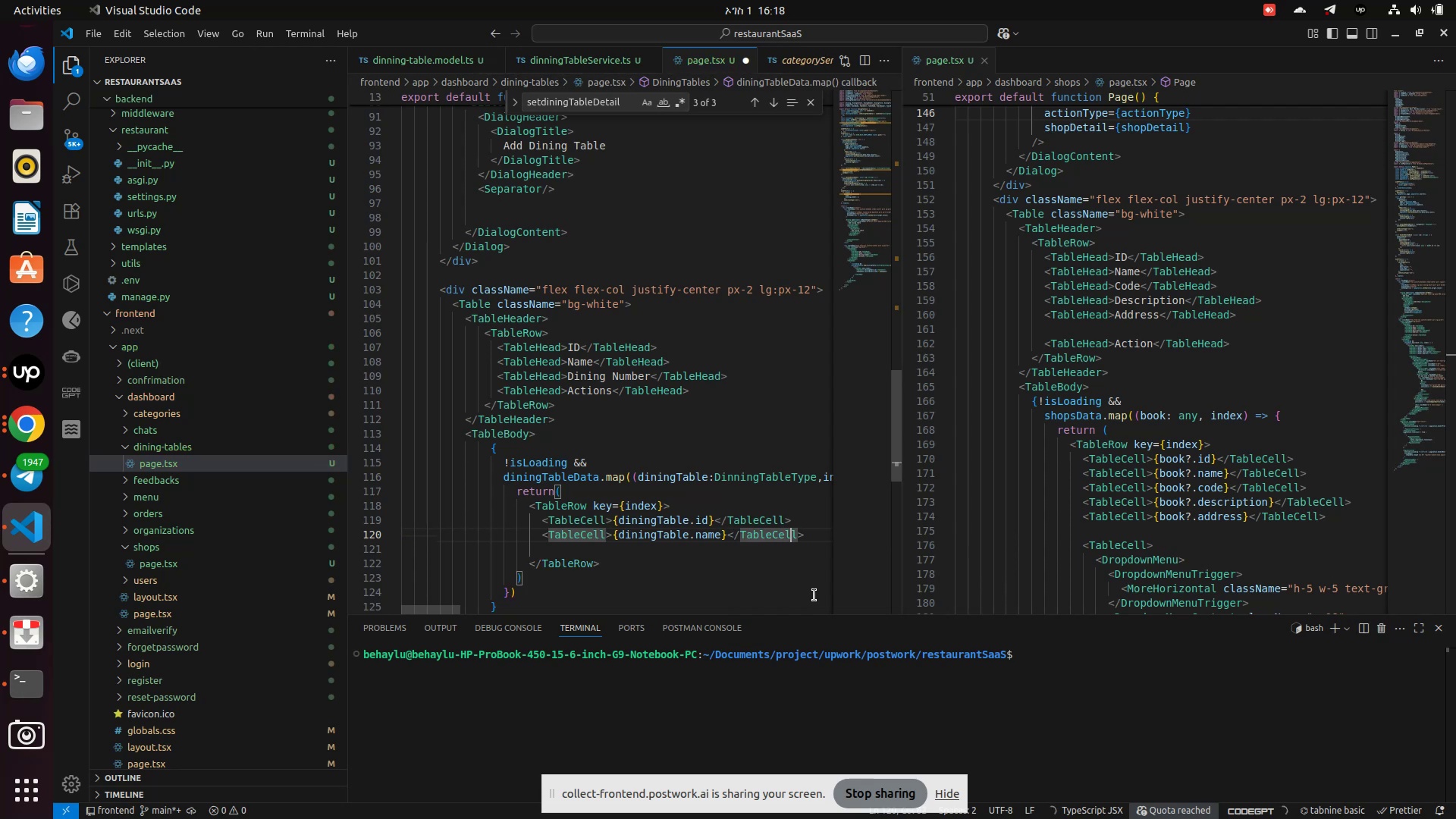 
key(ArrowRight)
 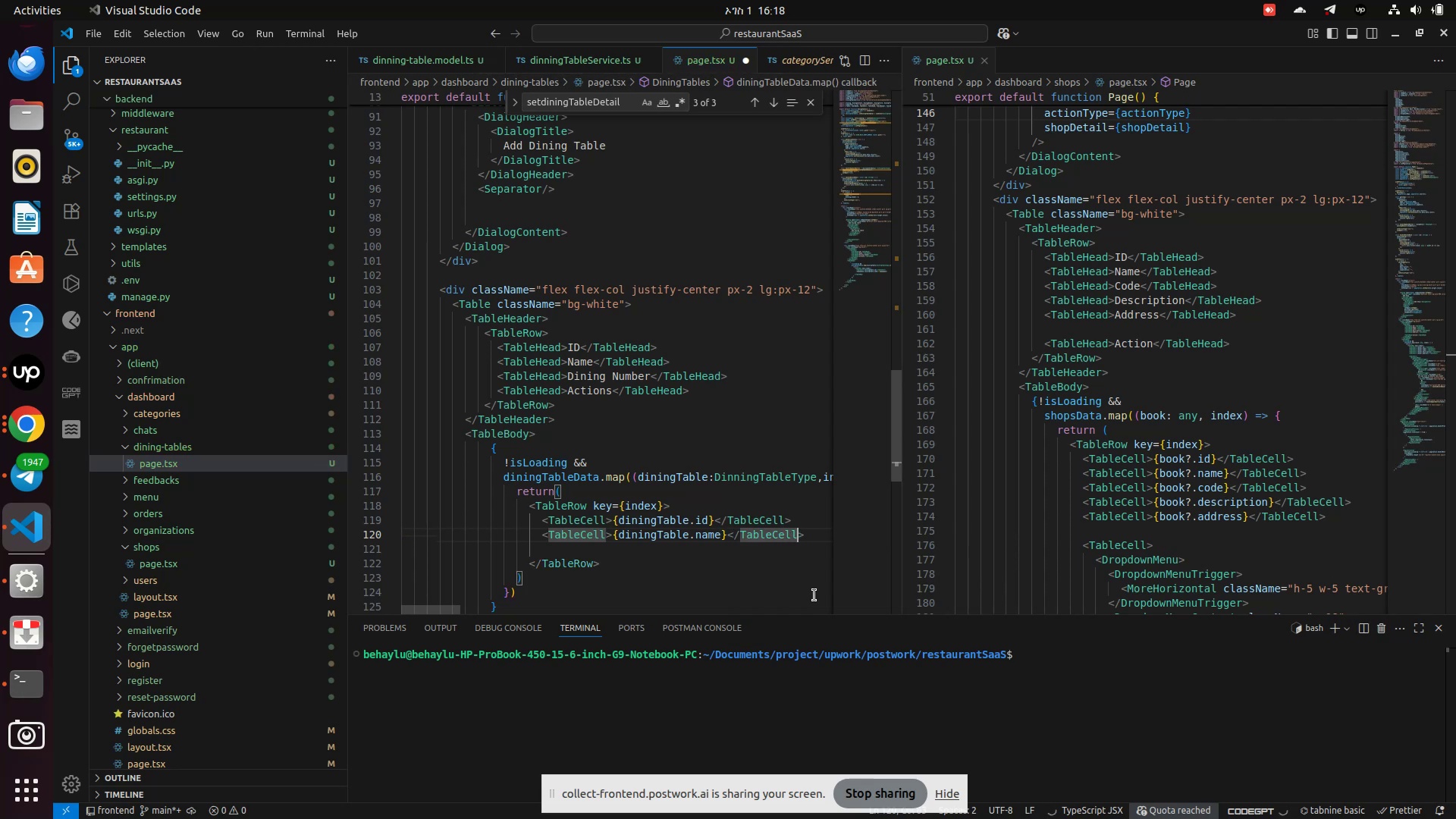 
key(ArrowRight)
 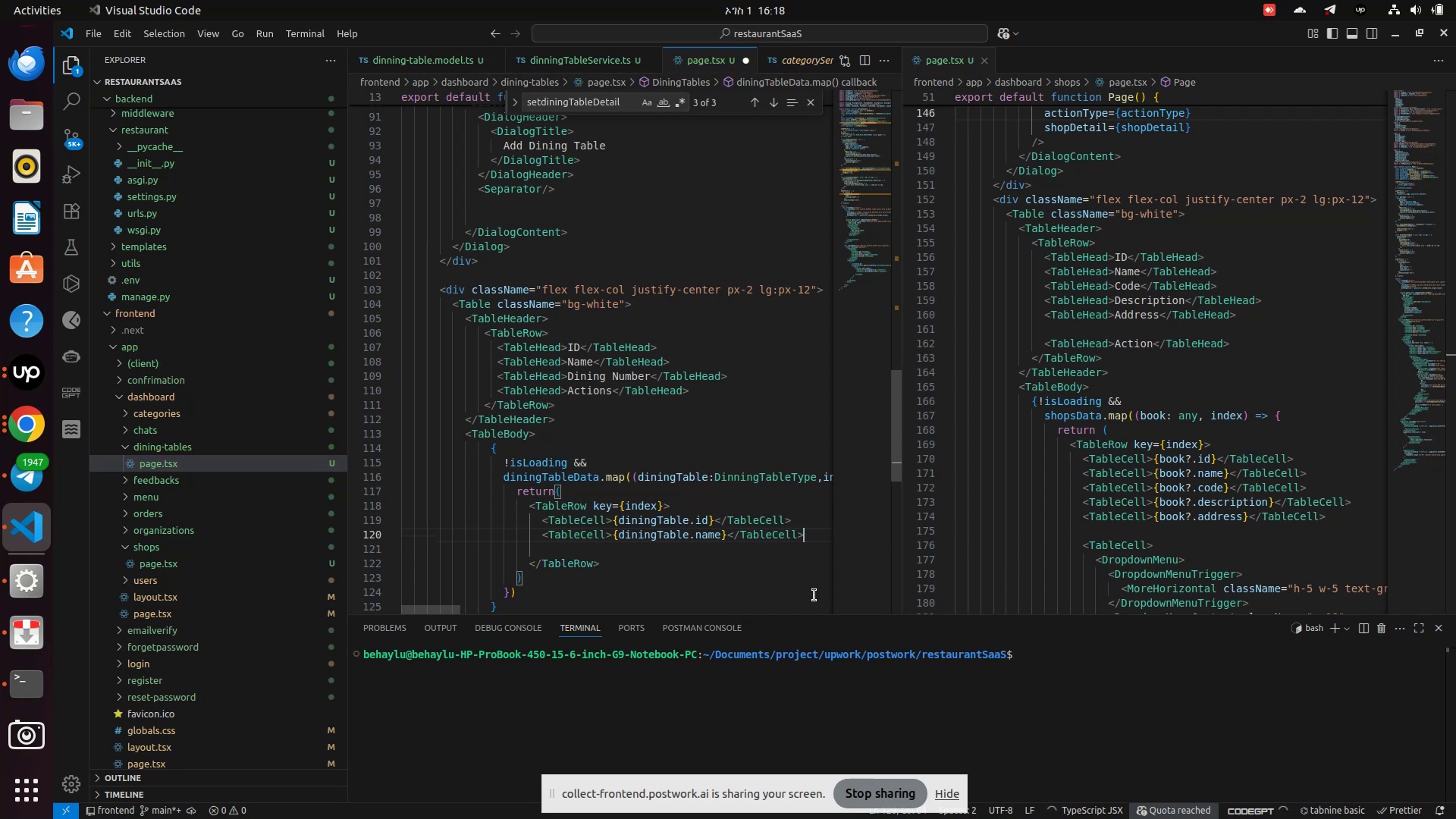 
key(Enter)
 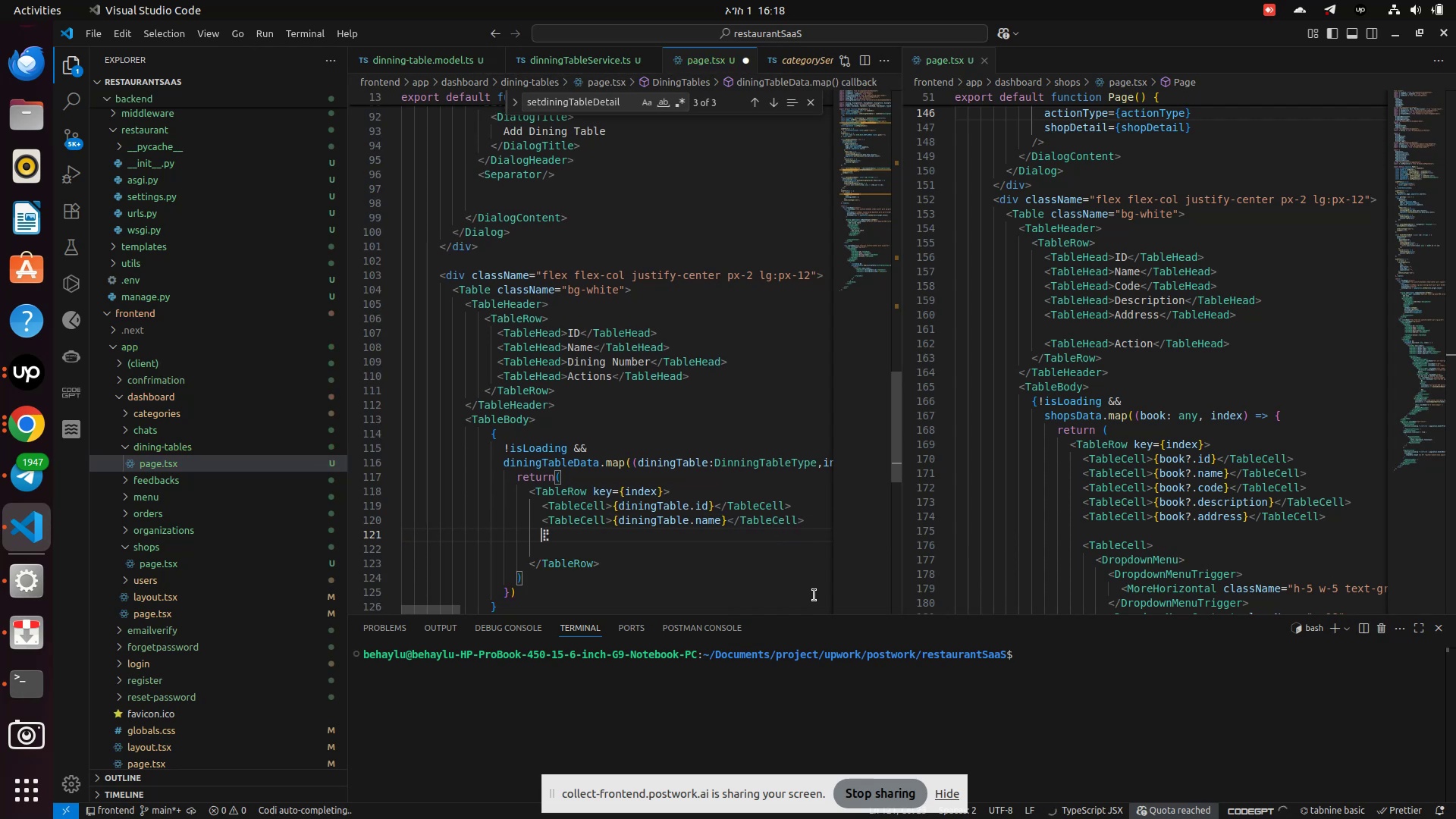 
type(<Table)
 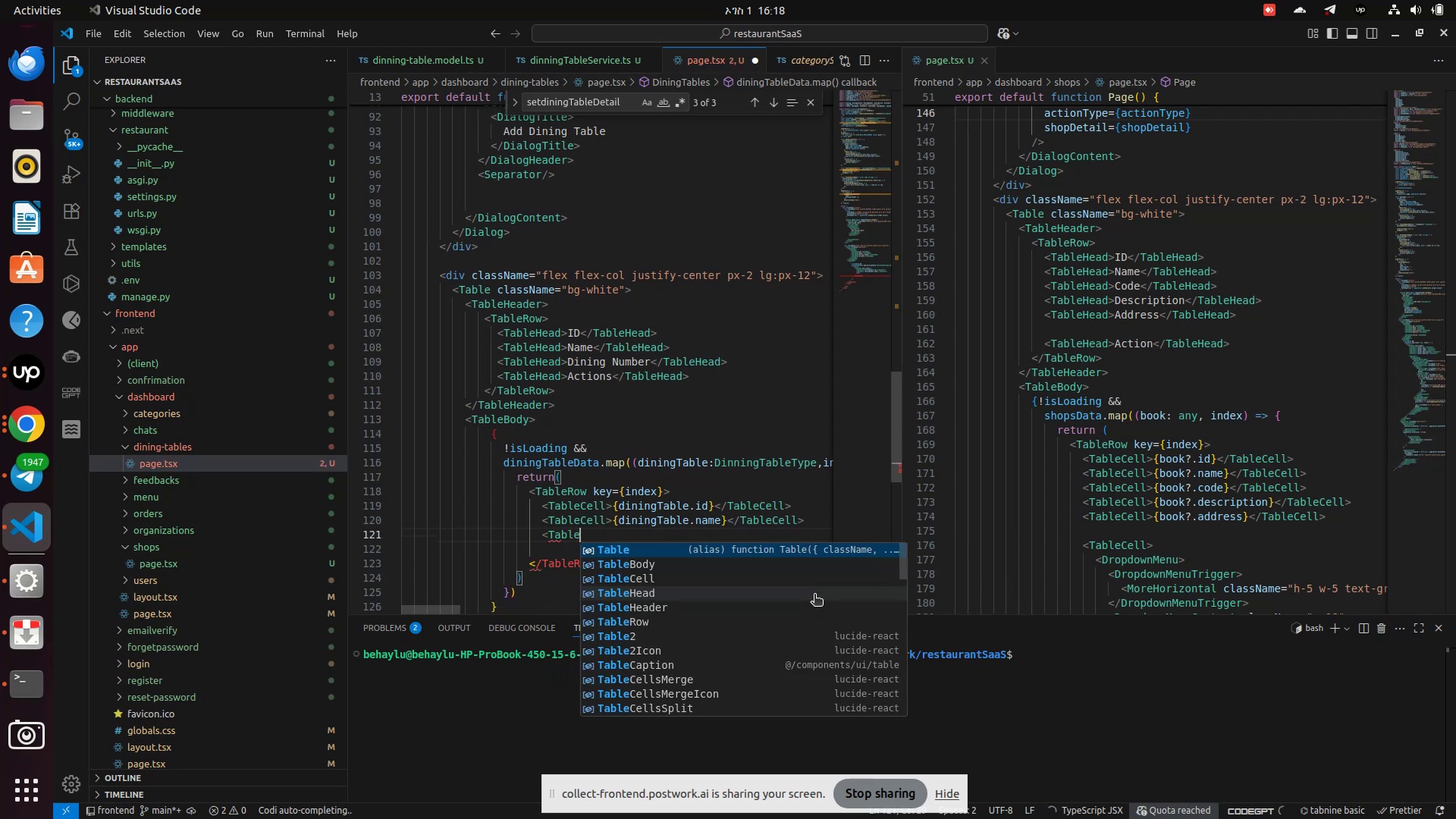 
key(ArrowDown)
 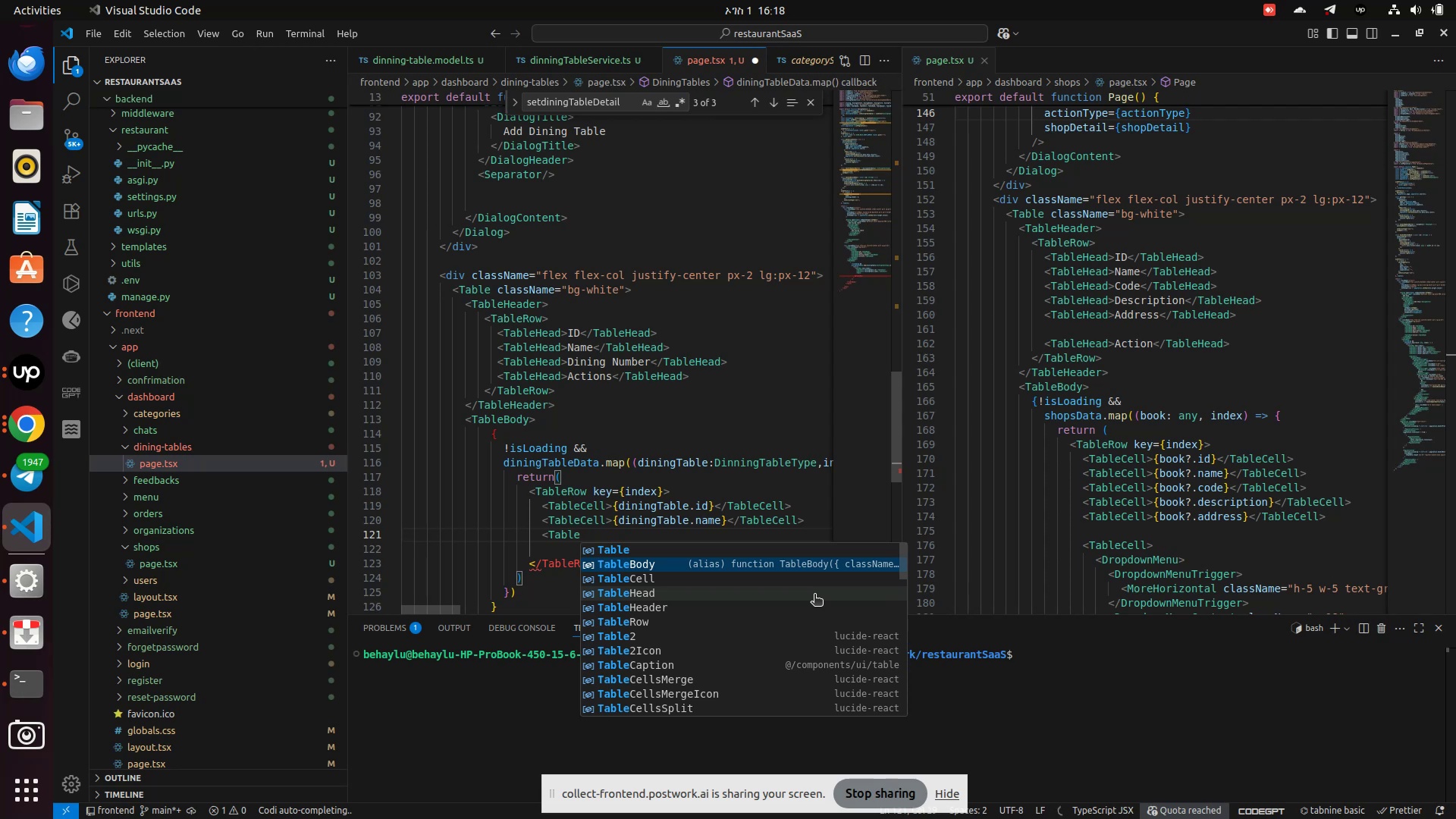 
key(ArrowDown)
 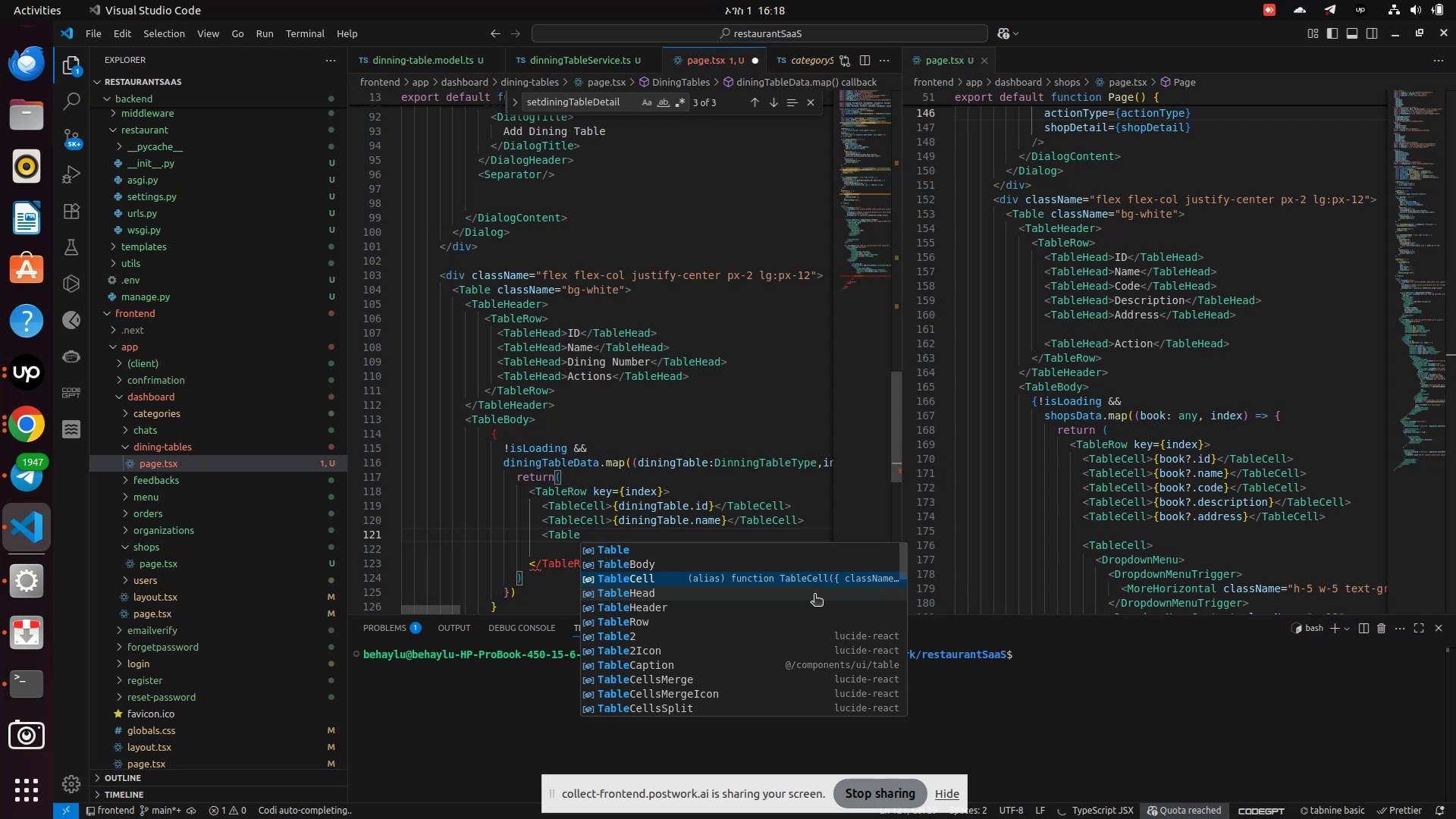 
key(Enter)
 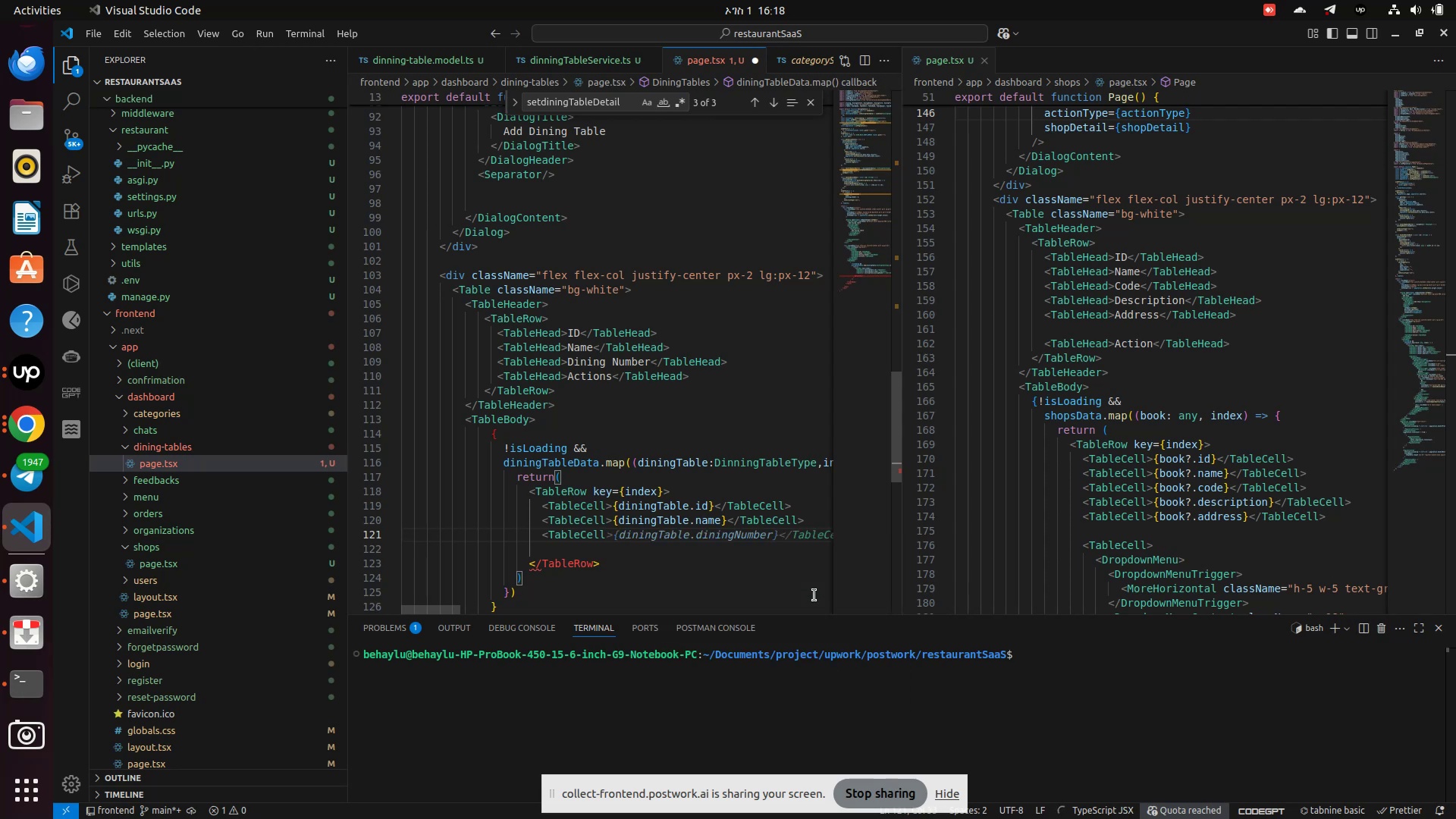 
type(>{diningTable.dinning_number})
 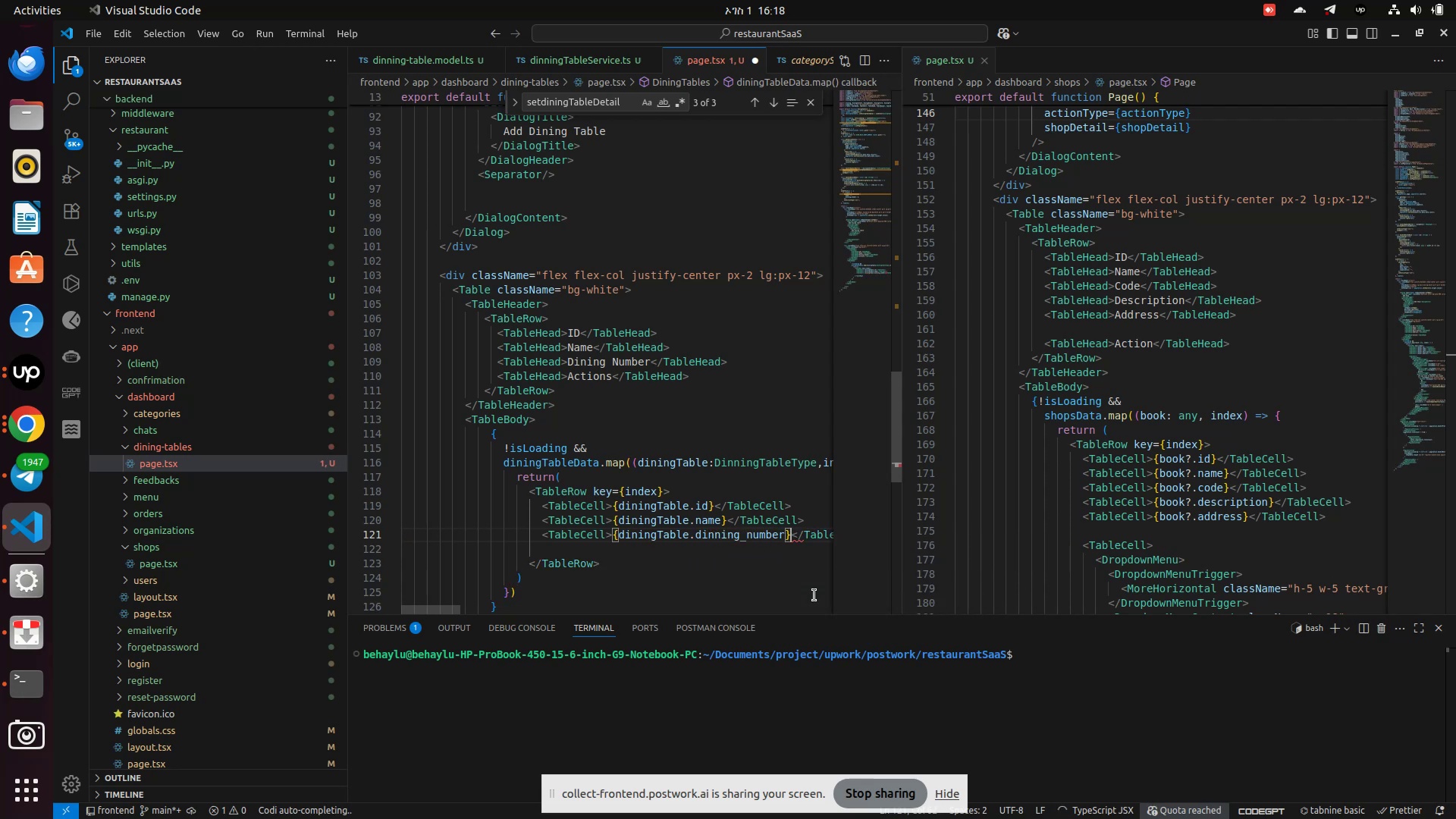 
hold_key(key=ArrowRight, duration=0.8)
 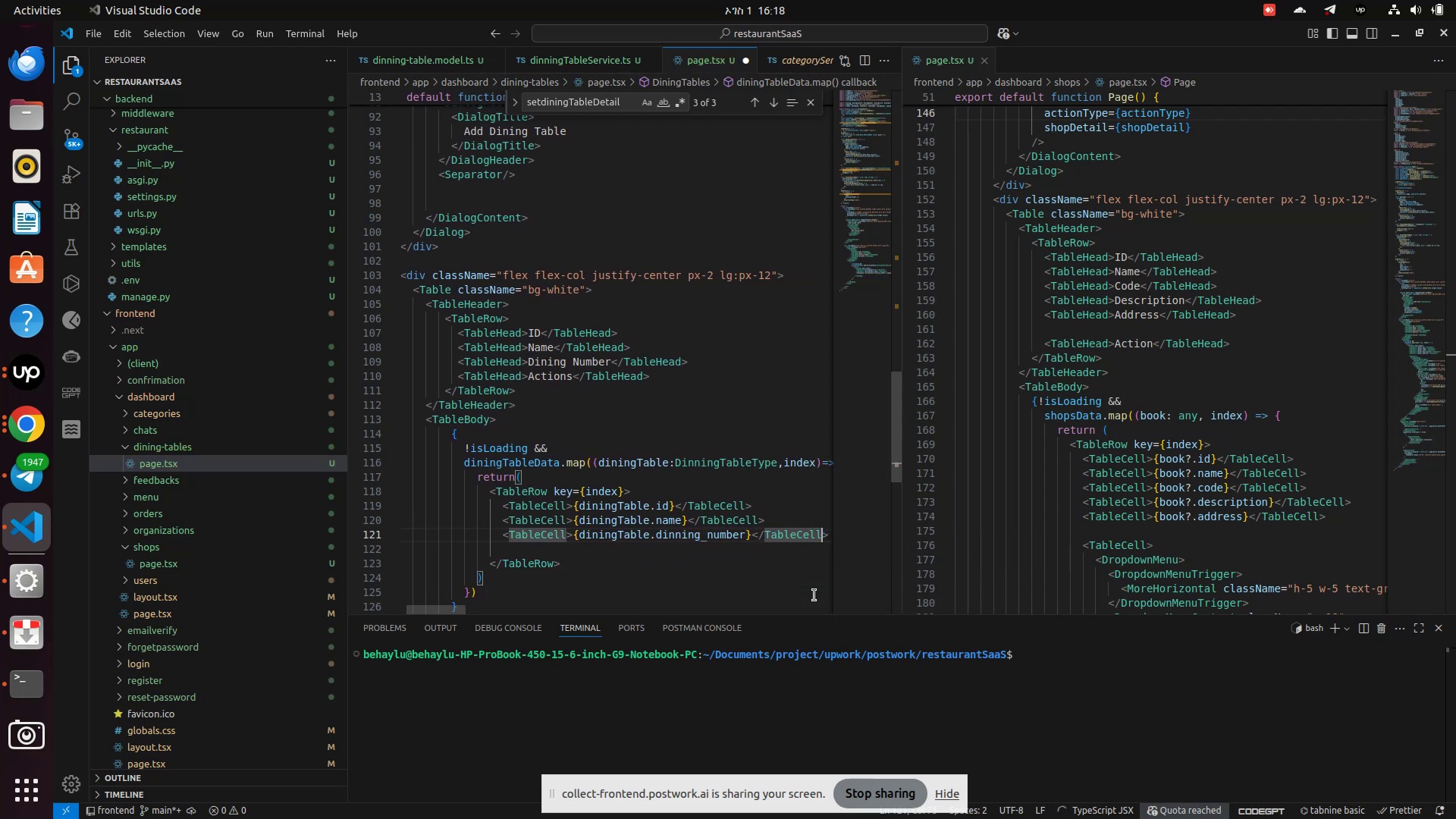 
key(ArrowRight)
 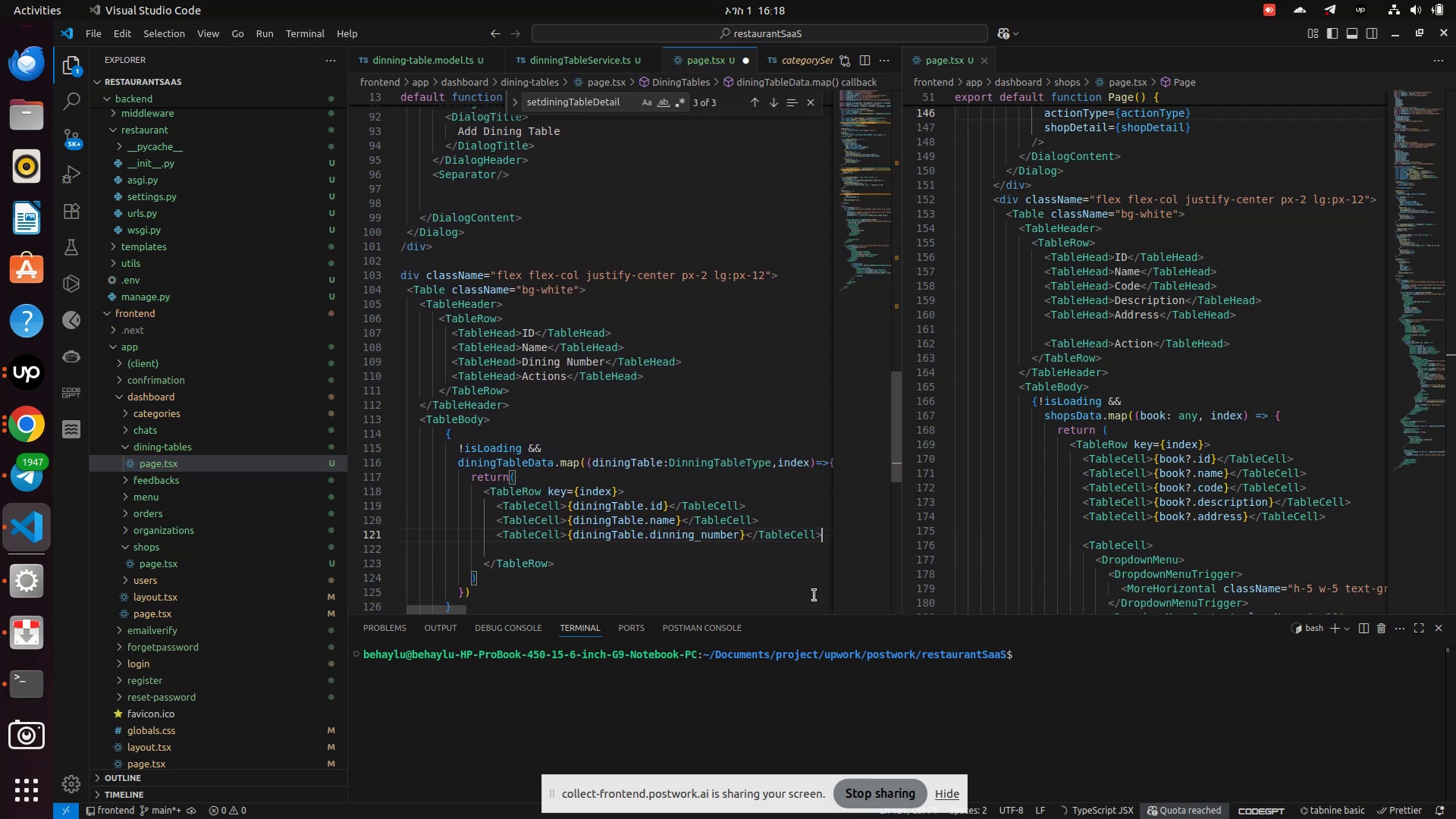 
key(ArrowRight)
 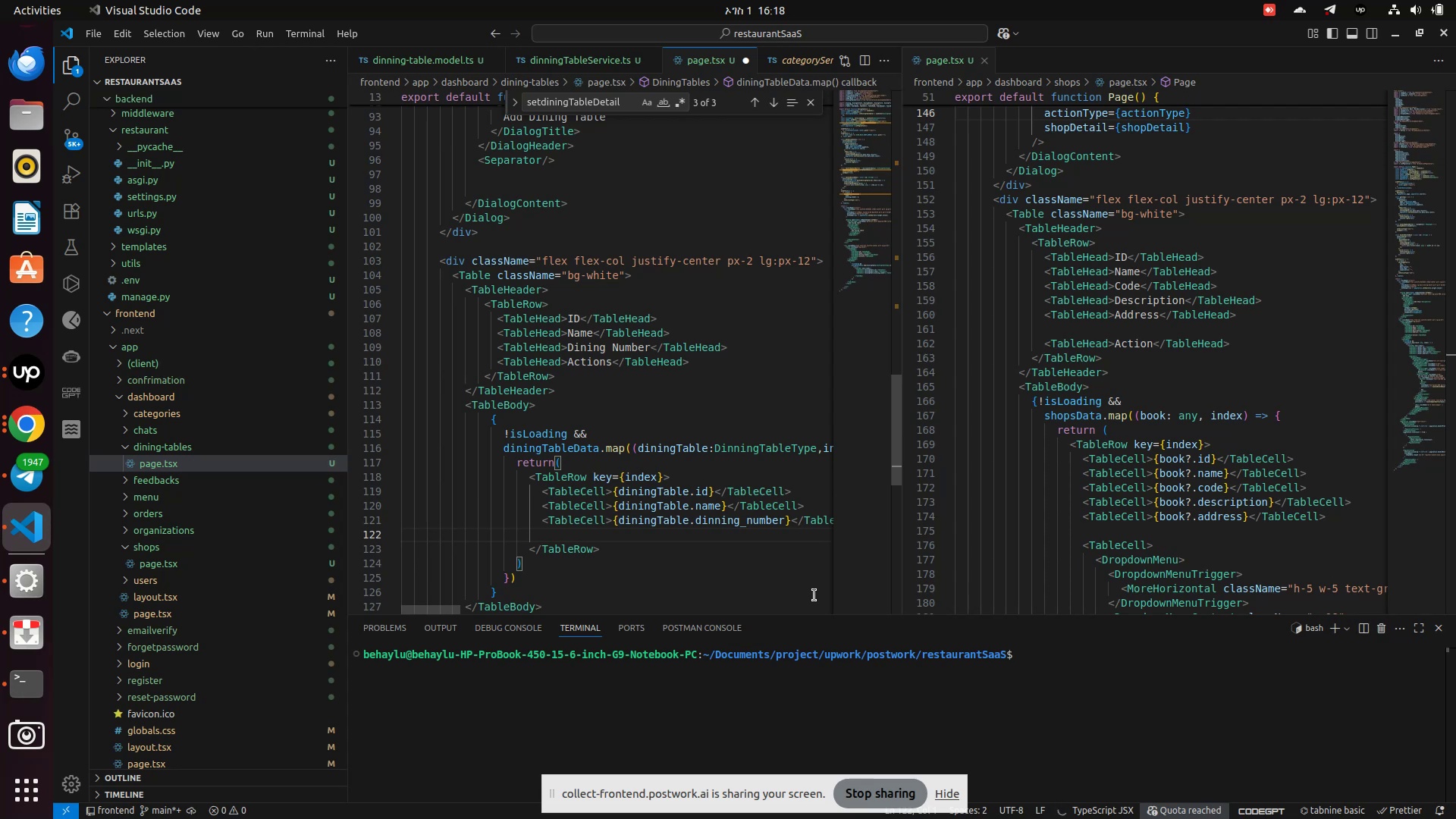 
wait(11.1)
 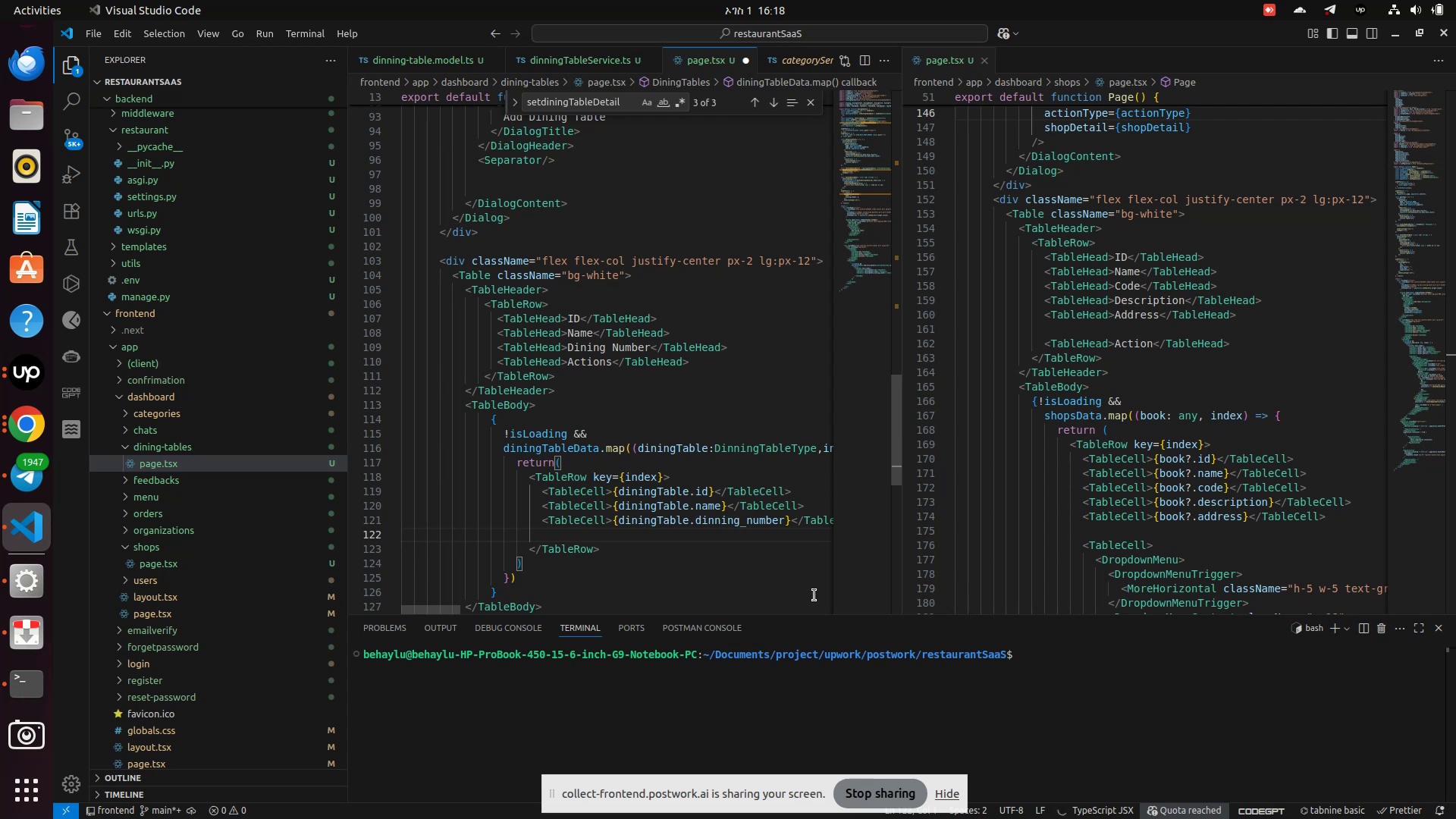 
hold_key(key=Space, duration=1.04)
 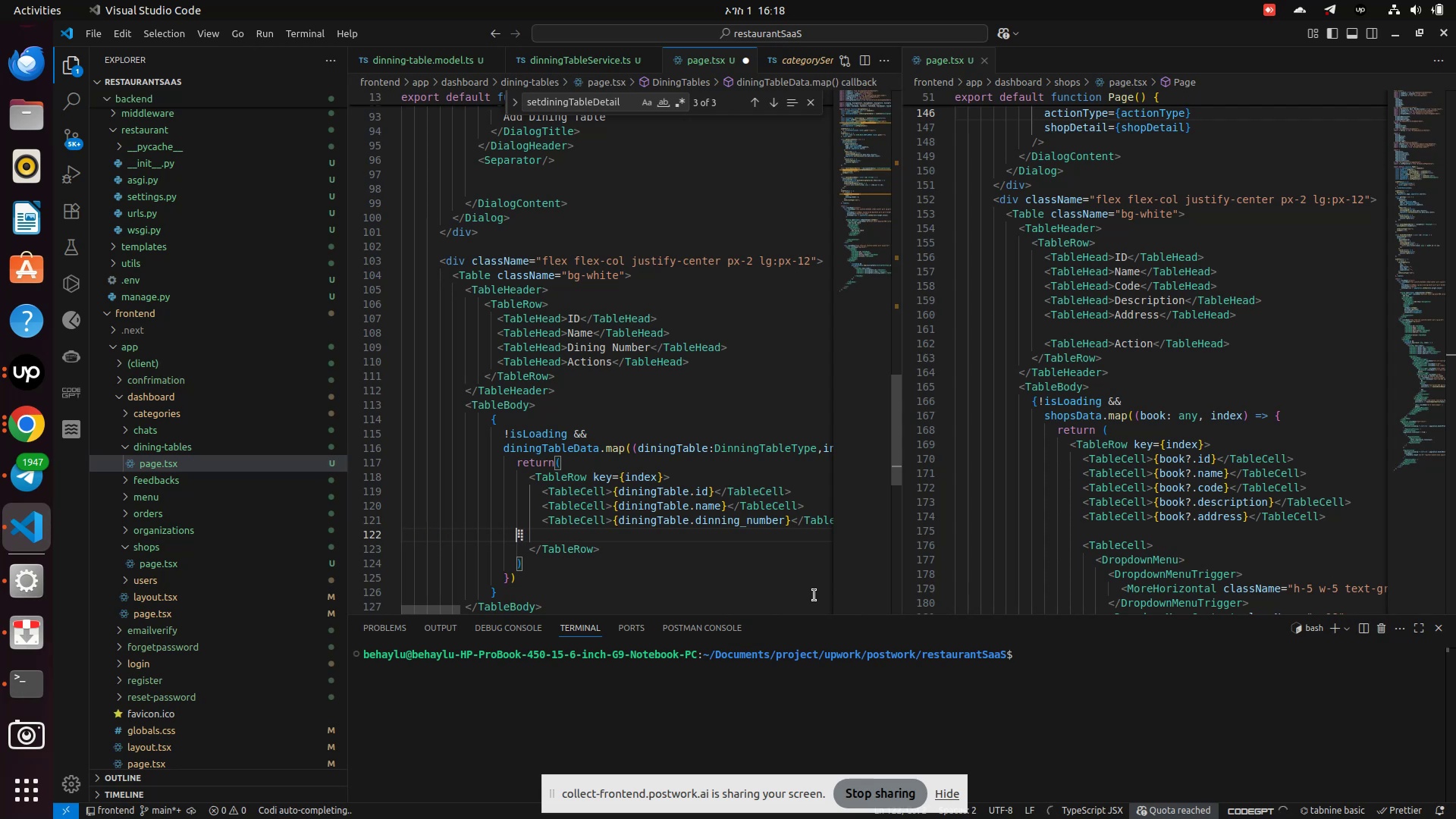 
type(     <TableCell>)
 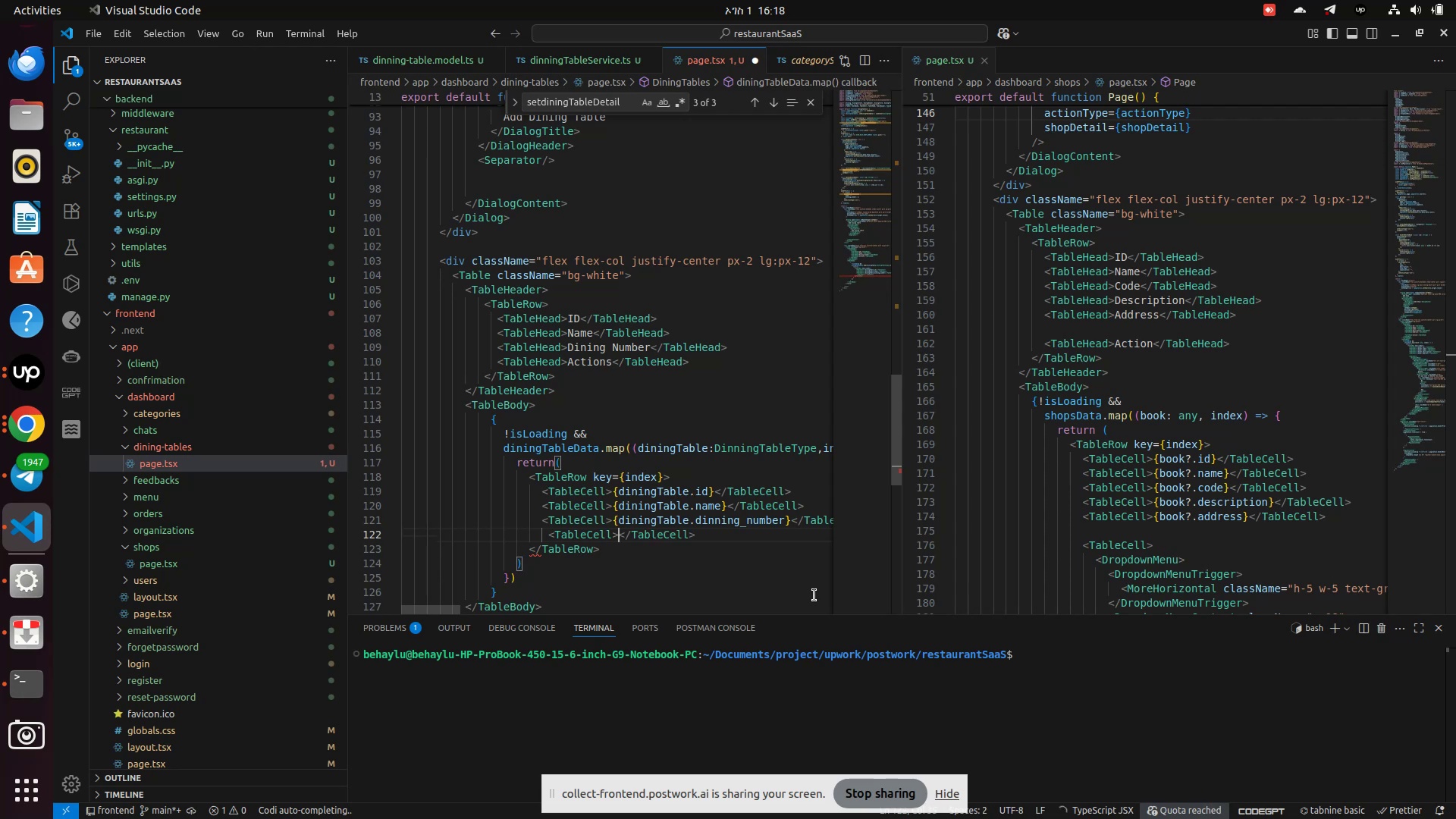 
key(Enter)
 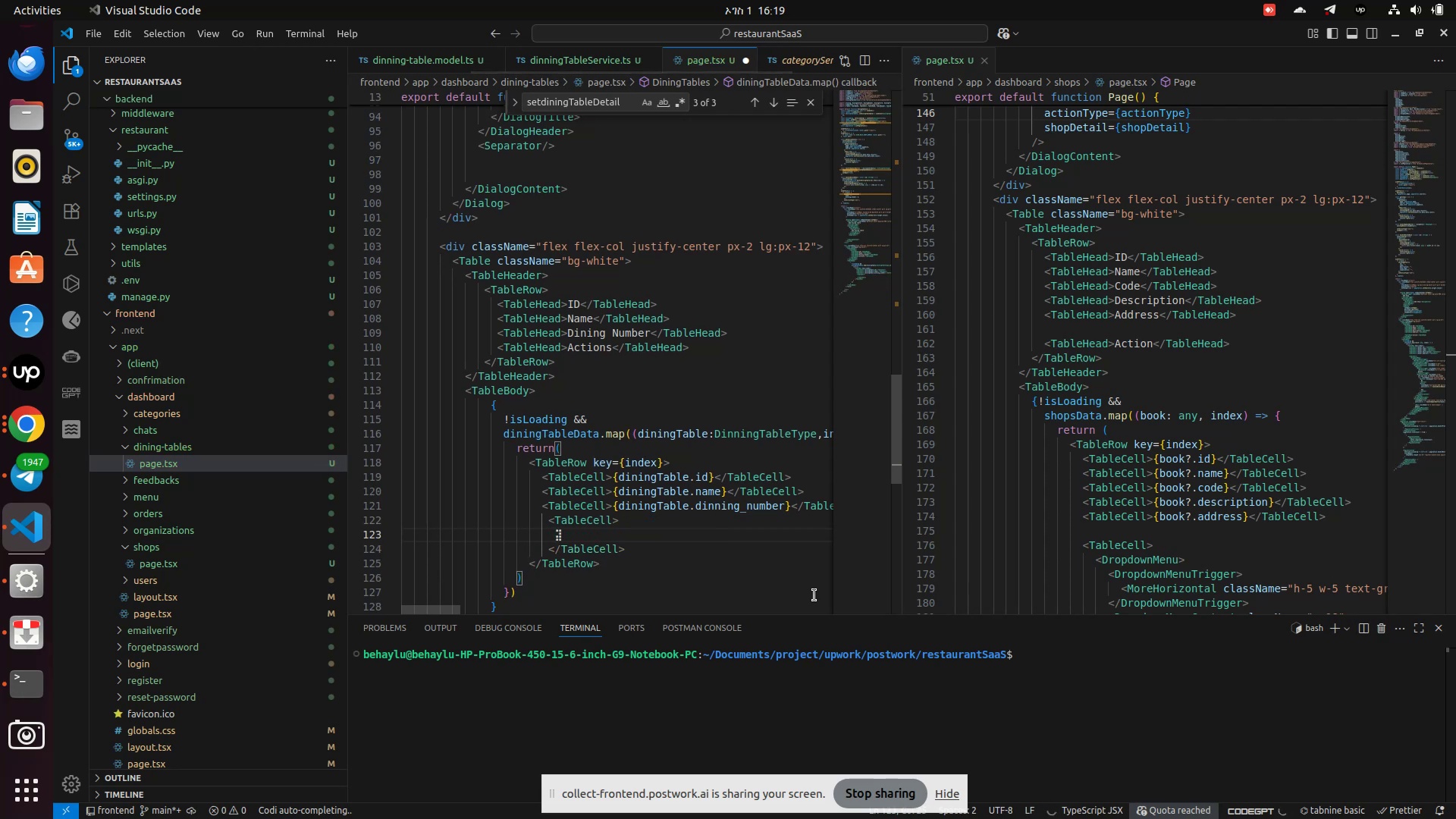 
type(<DropDown)
key(Backspace)
key(Backspace)
key(Backspace)
key(Backspace)
type(downMenu)
 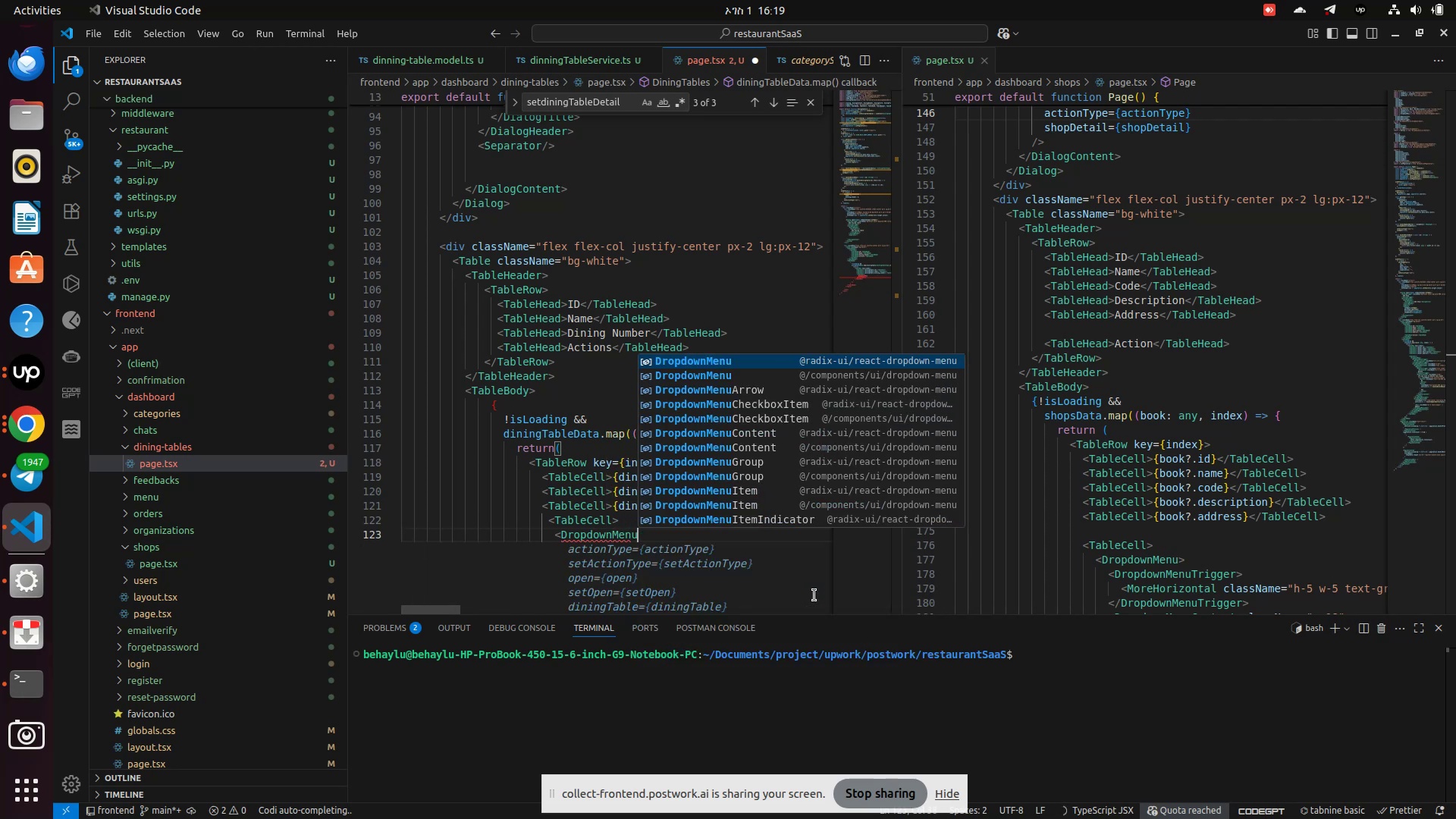 
key(Enter)
 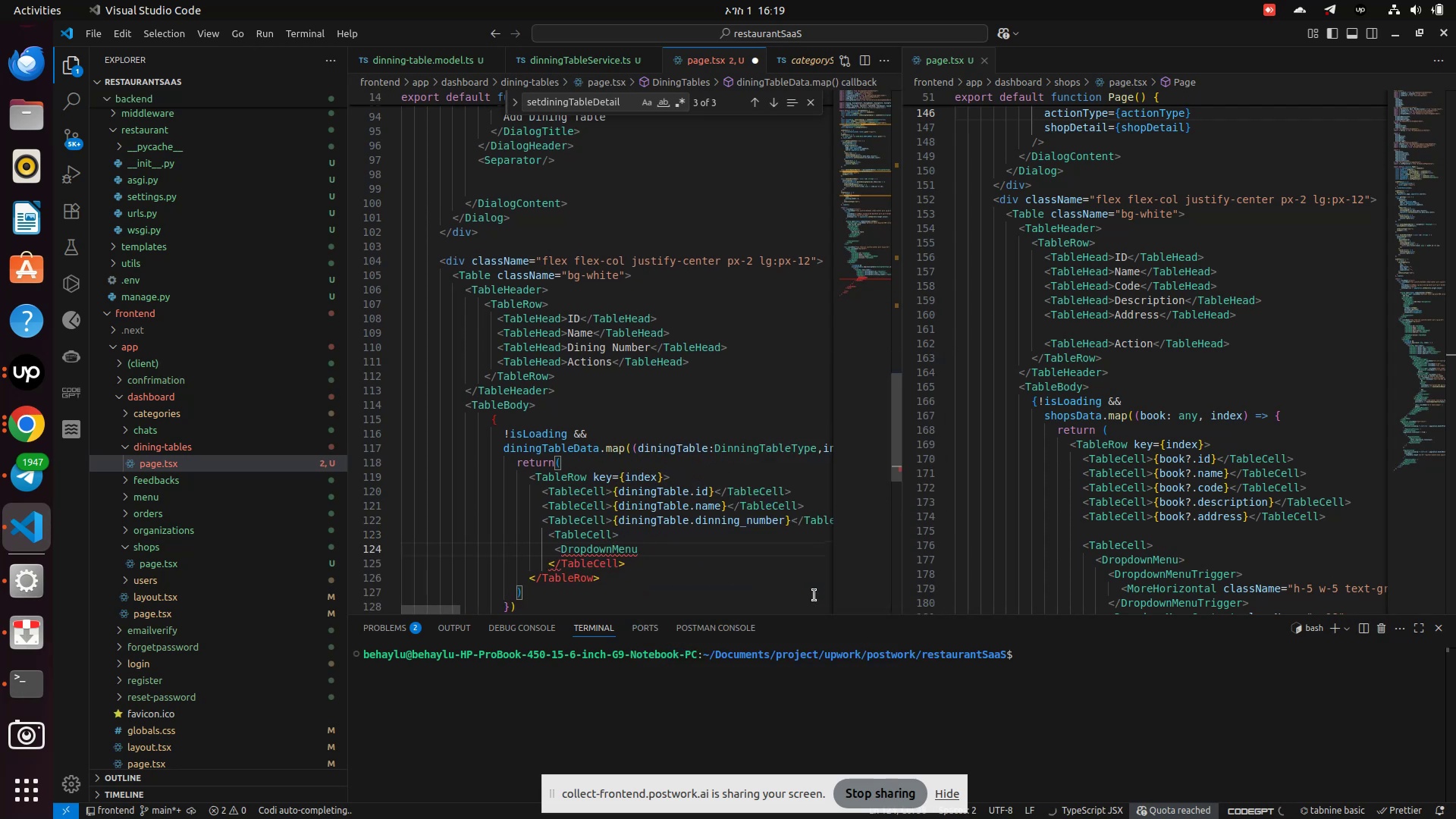 
key(Shift+Period)
 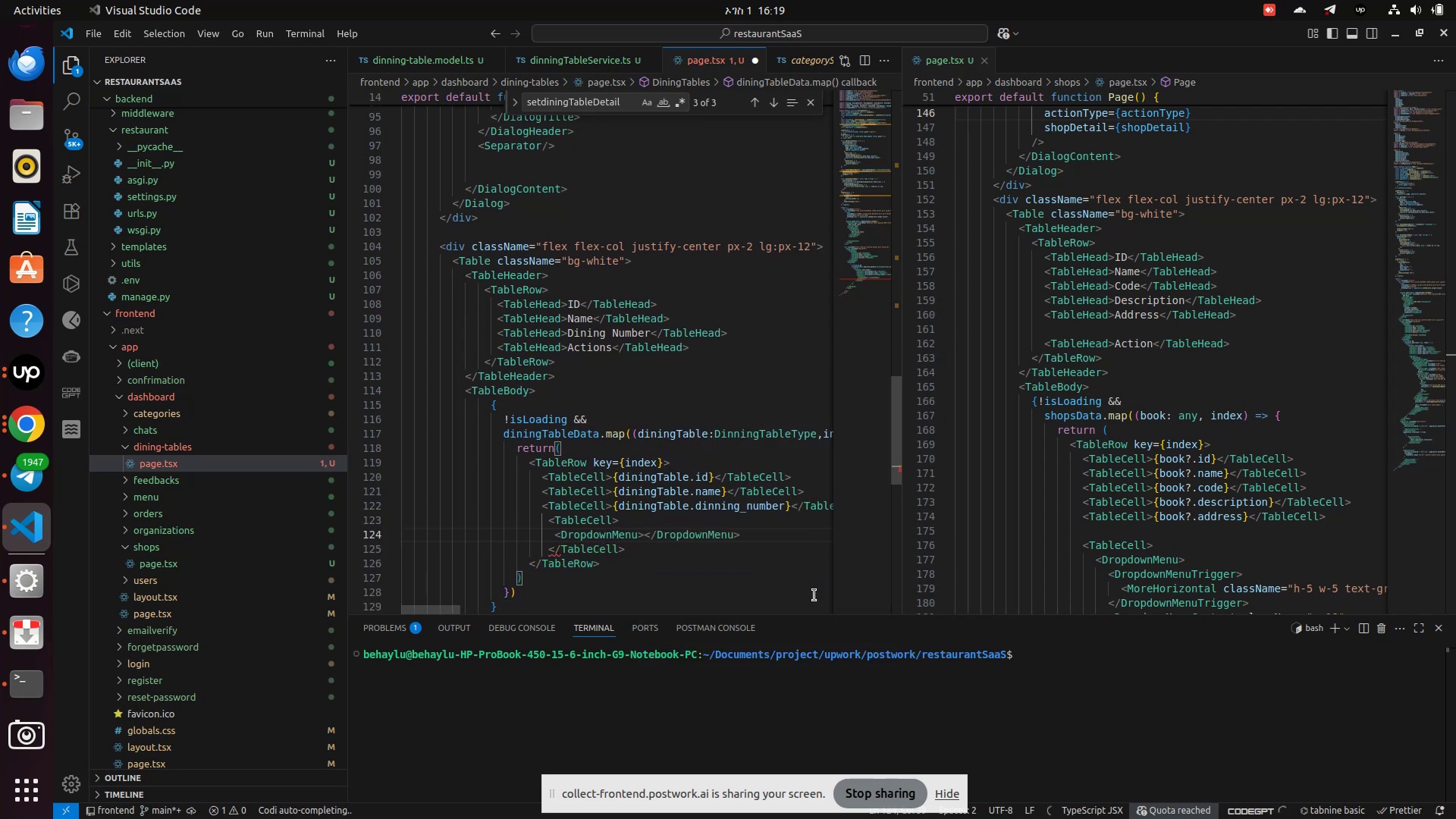 
key(Enter)
 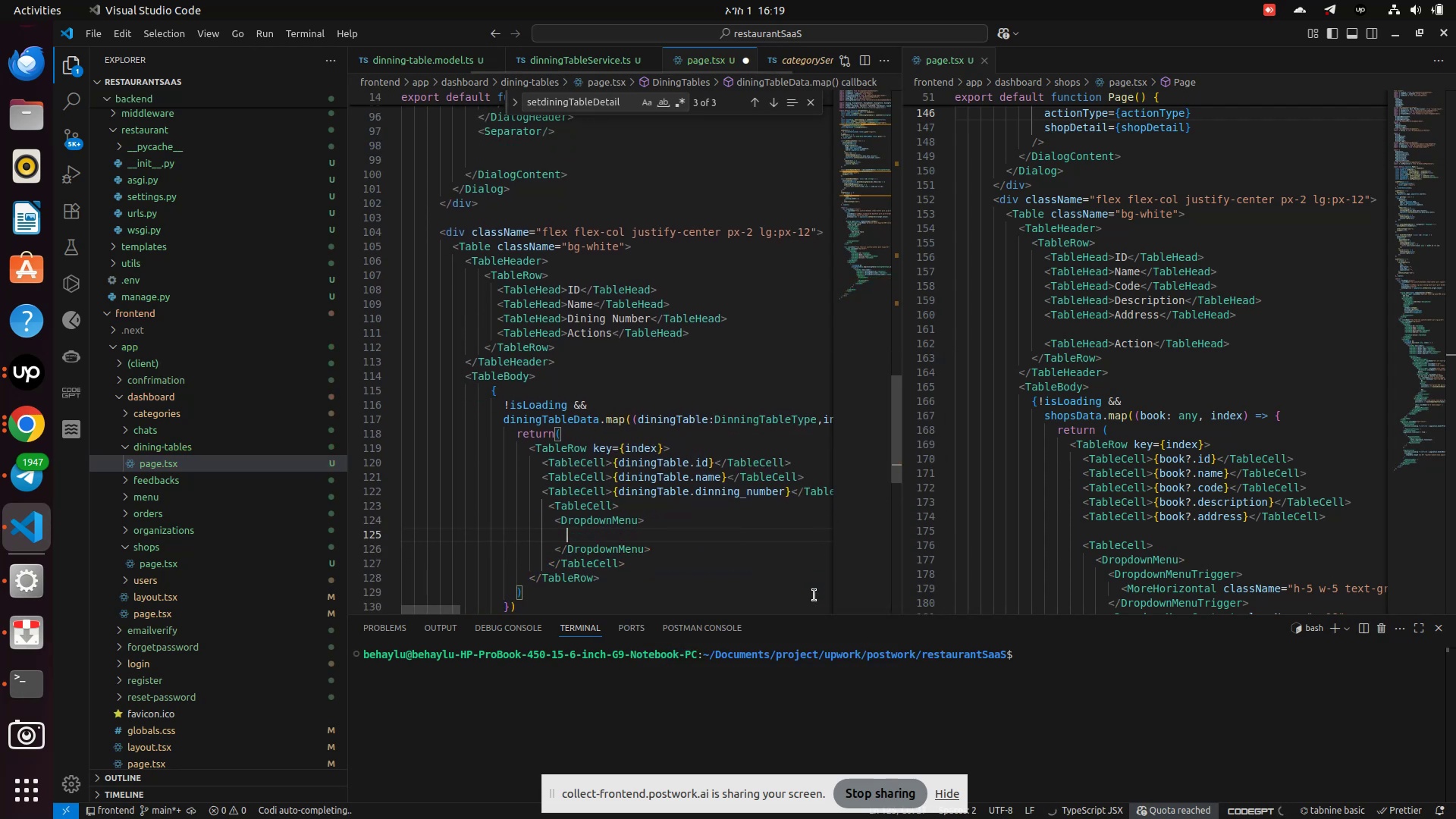 
key(ArrowUp)
 